 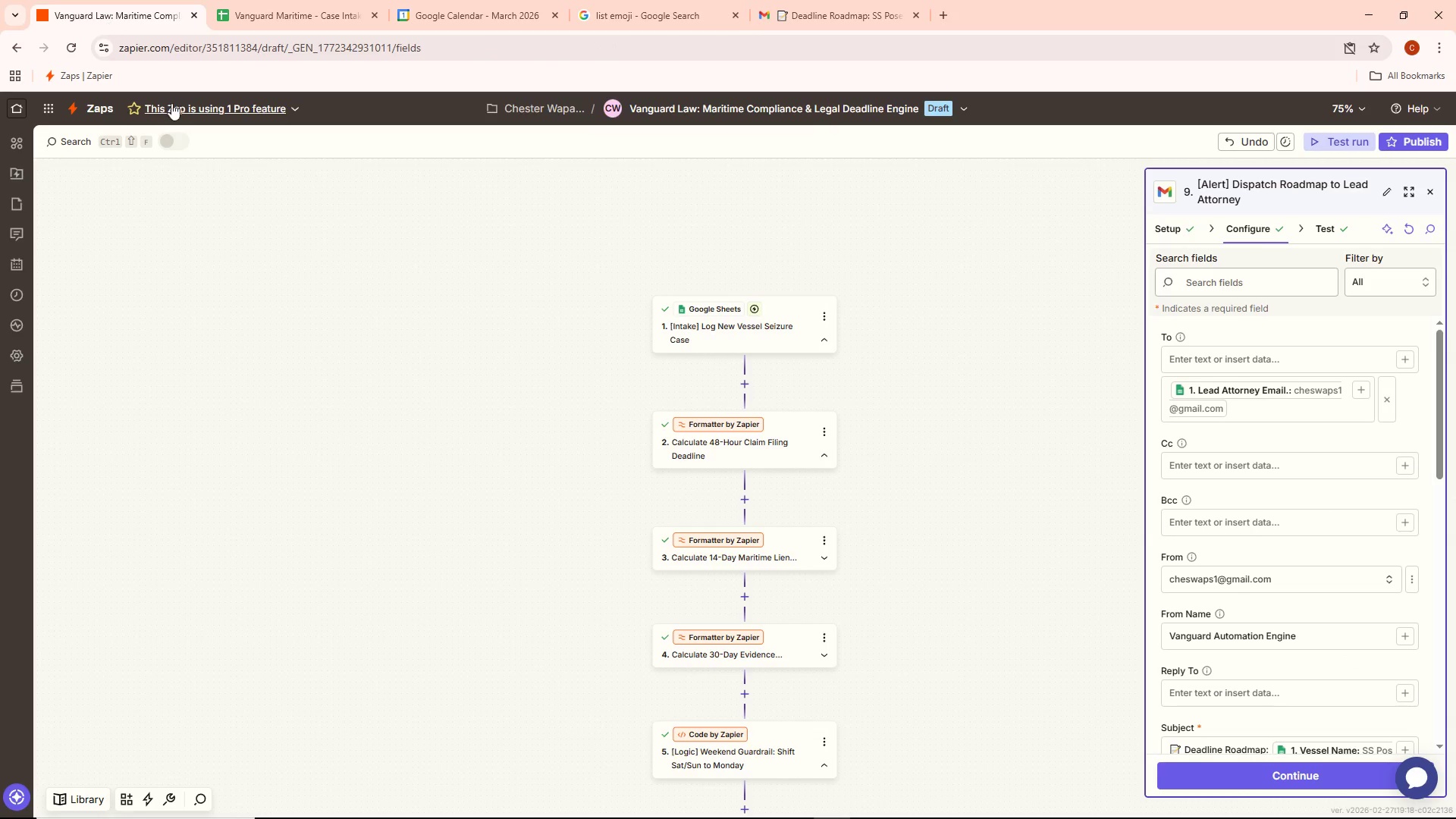 
double_click([731, 322])
 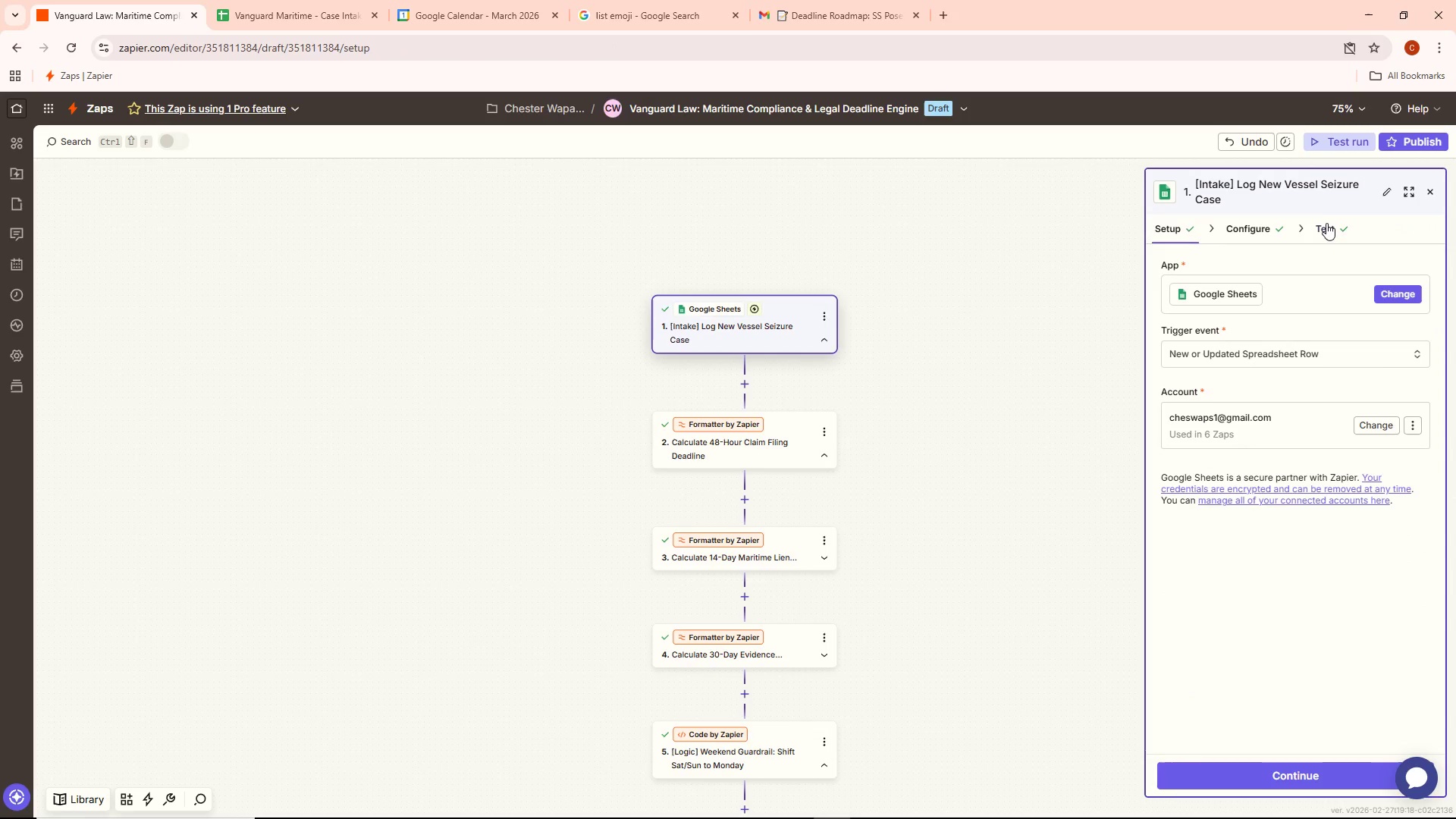 
left_click([1321, 378])
 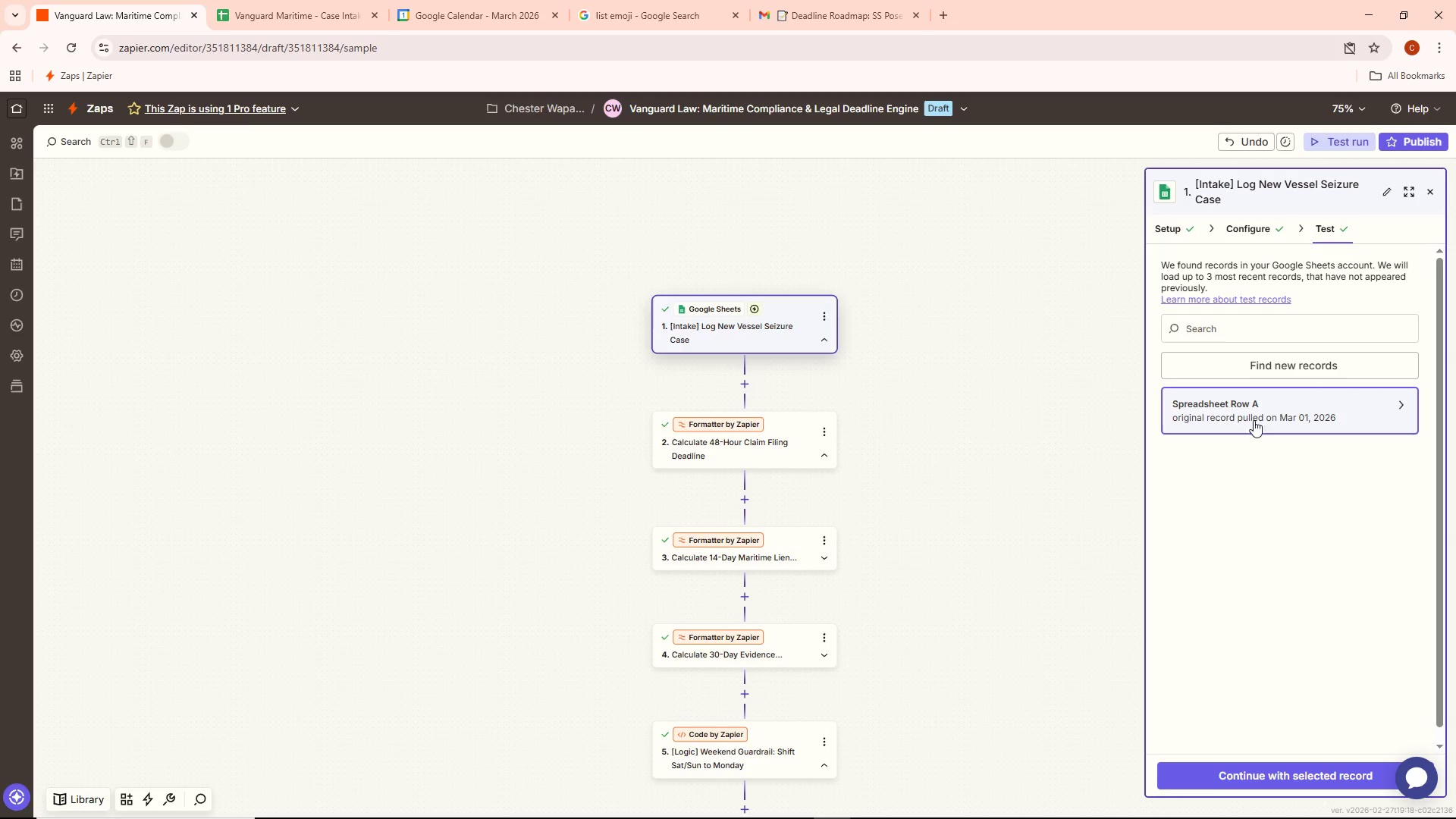 
left_click([1313, 360])
 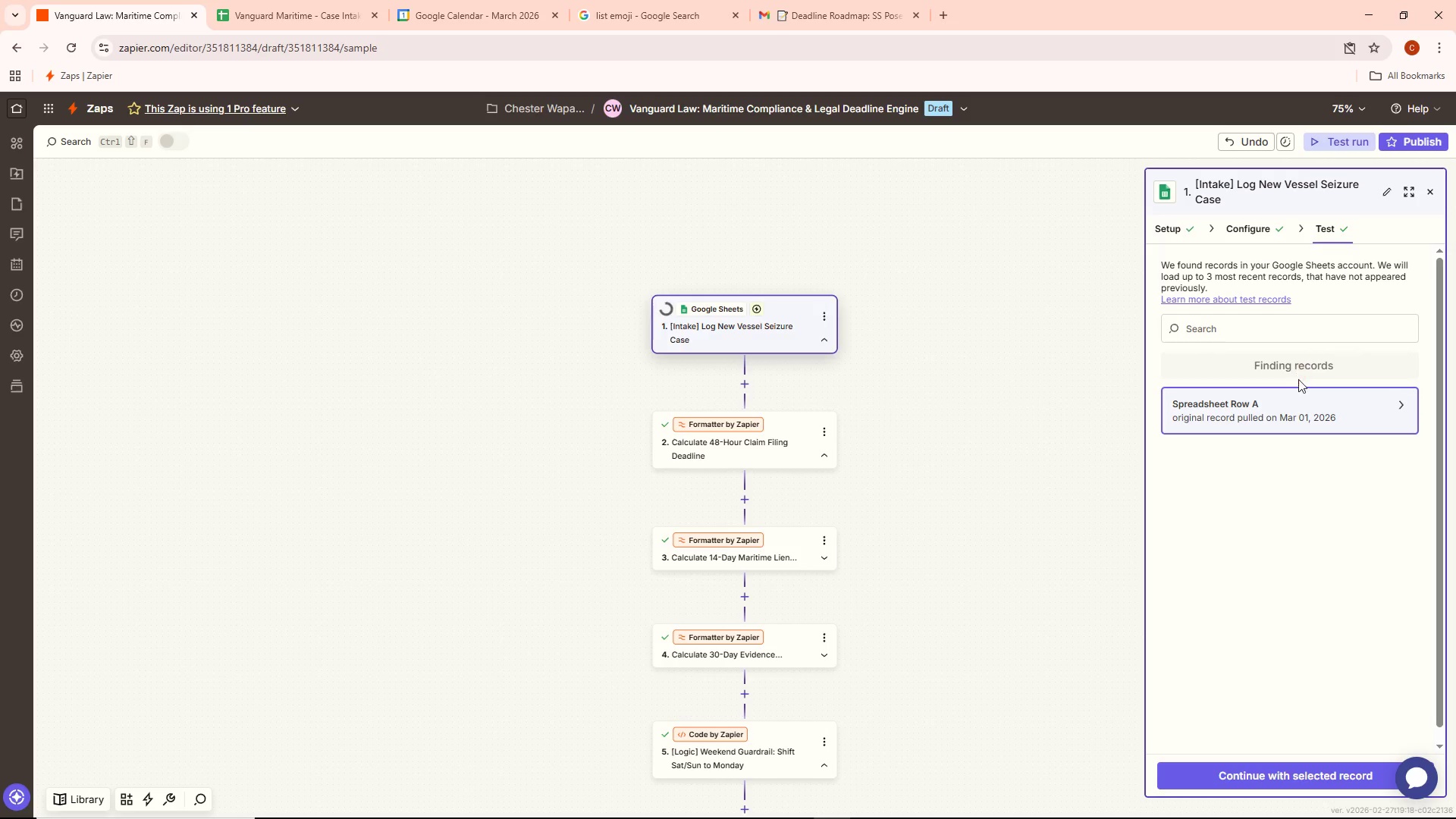 
mouse_move([1304, 400])
 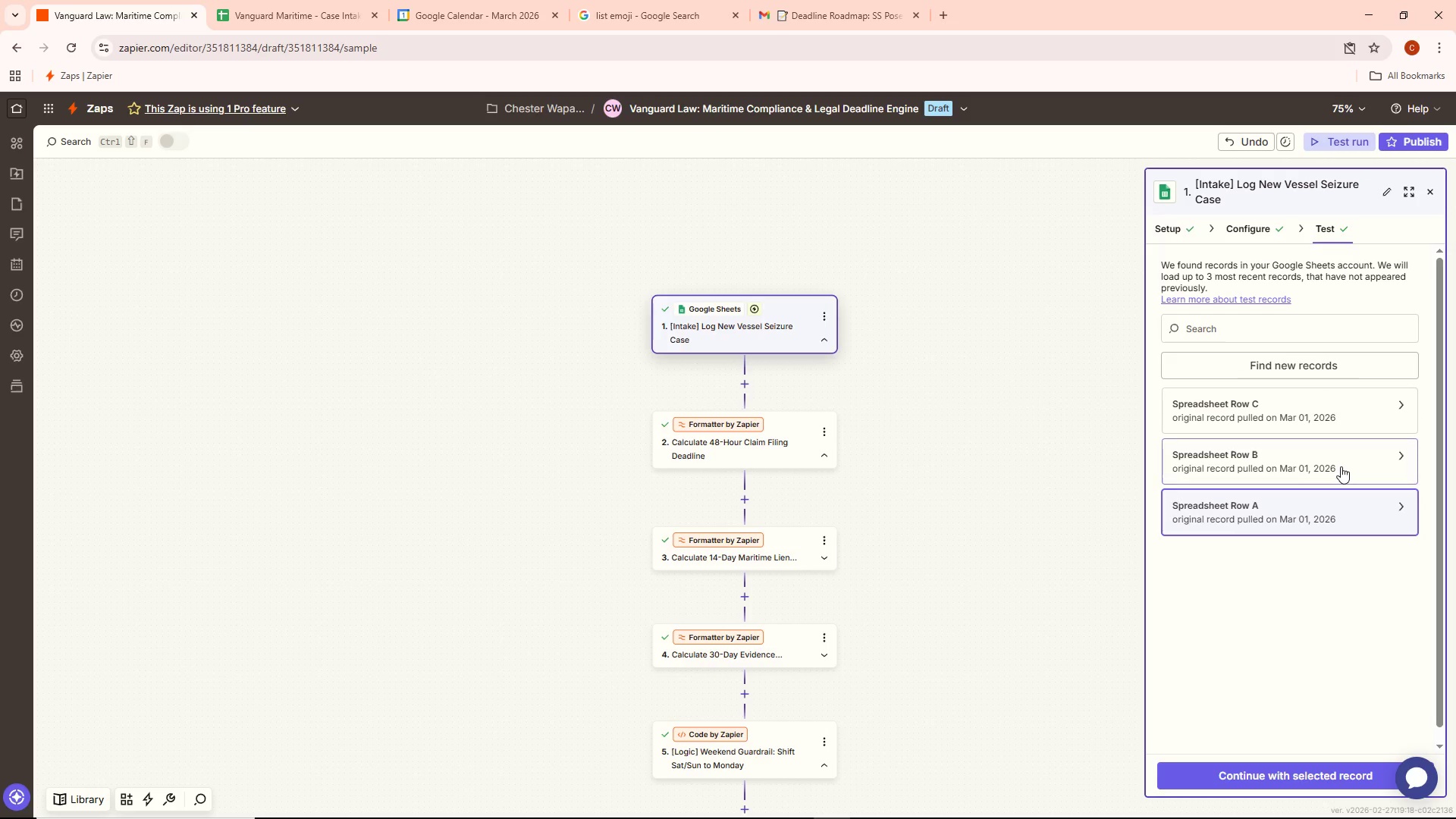 
left_click([1341, 466])
 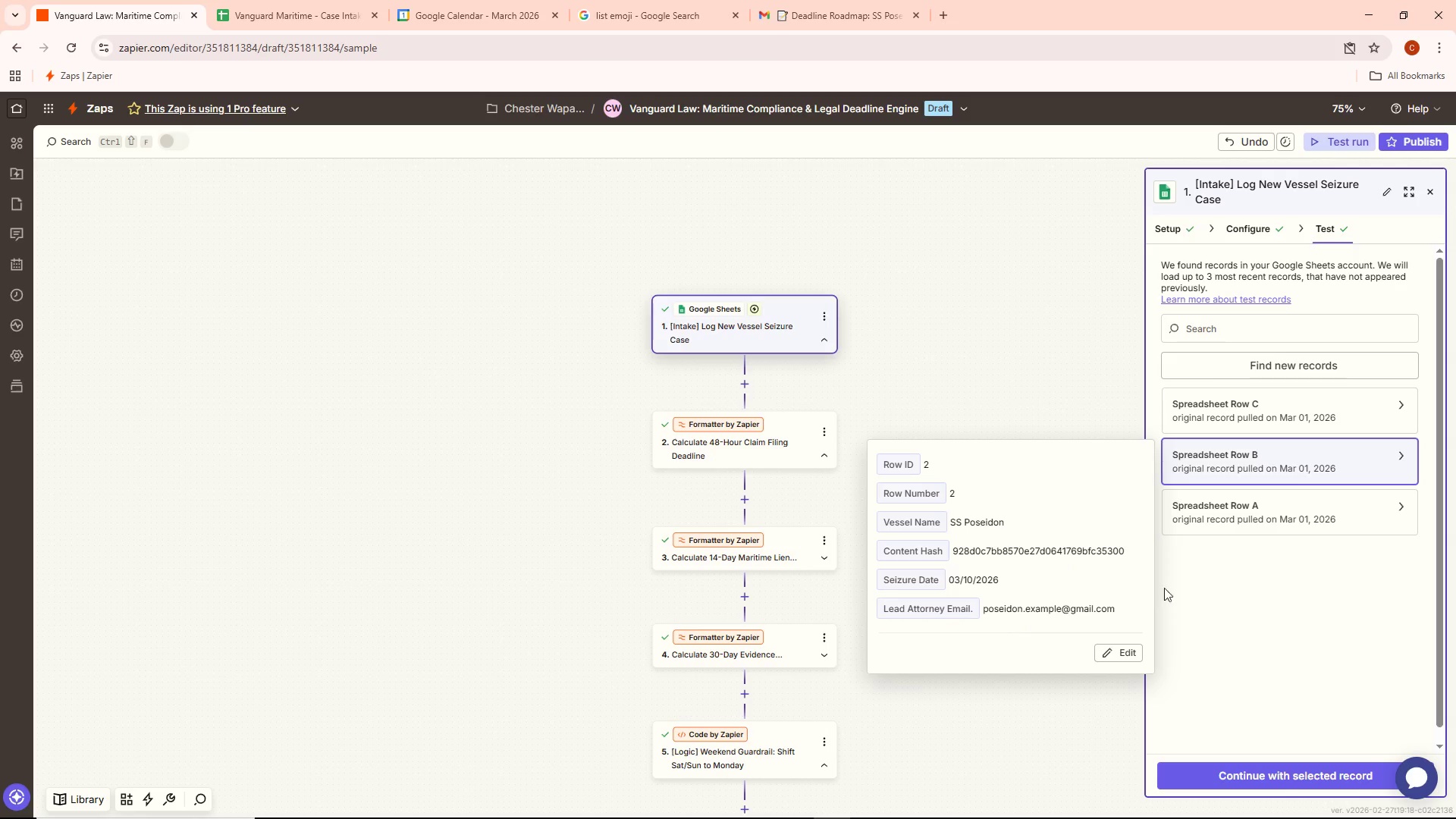 
double_click([1222, 419])
 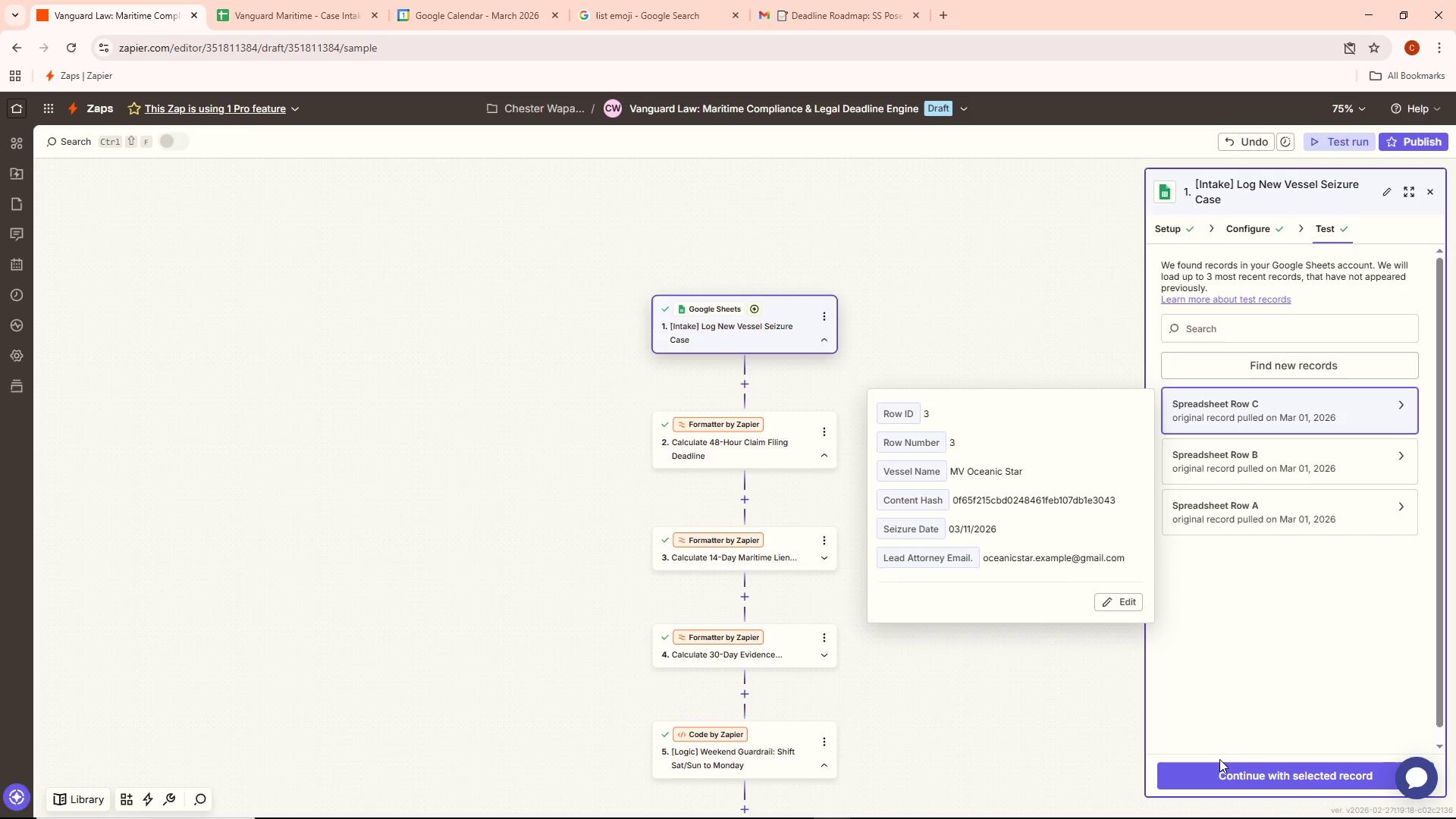 
left_click([1219, 763])
 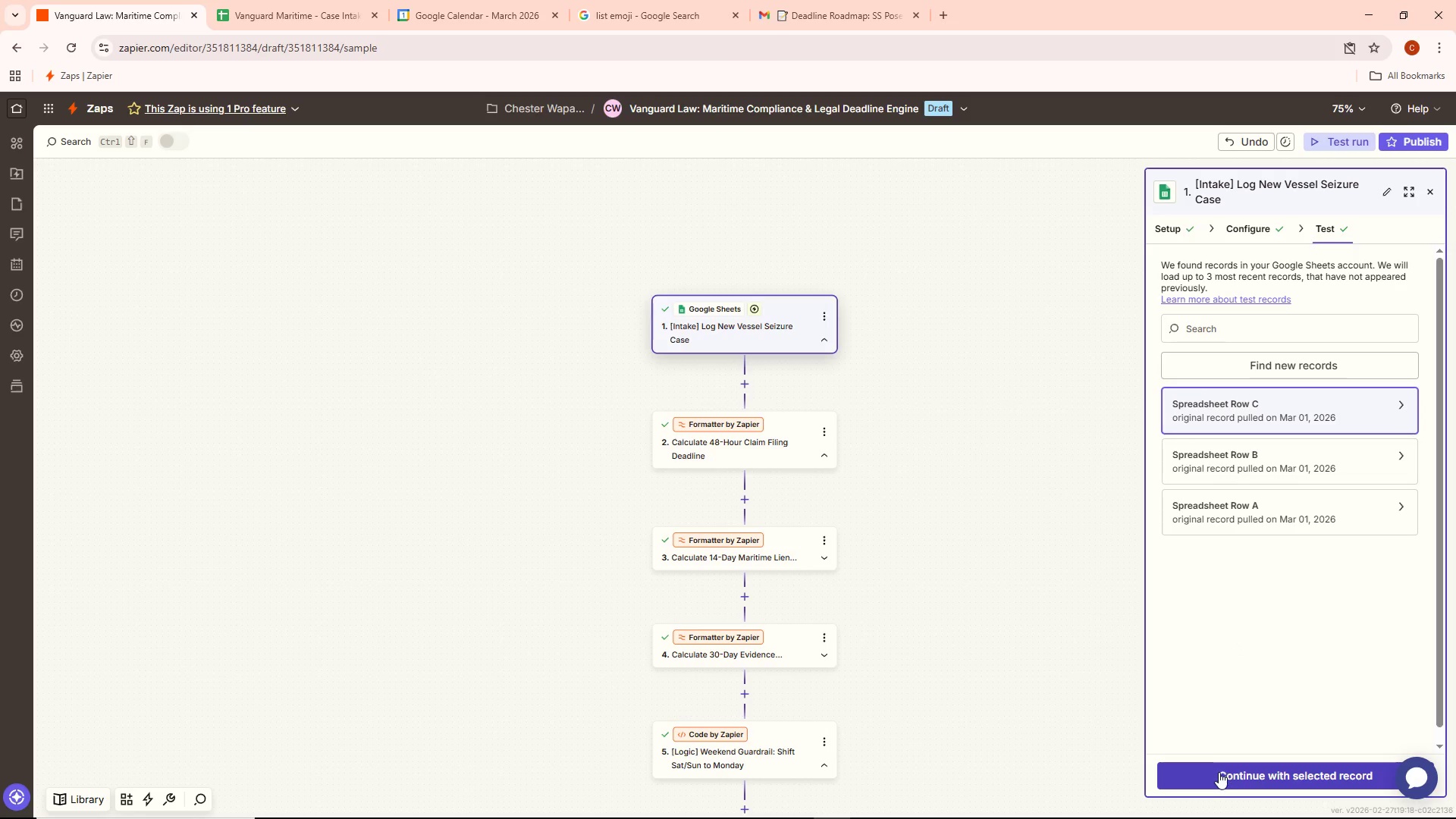 
left_click([1220, 774])
 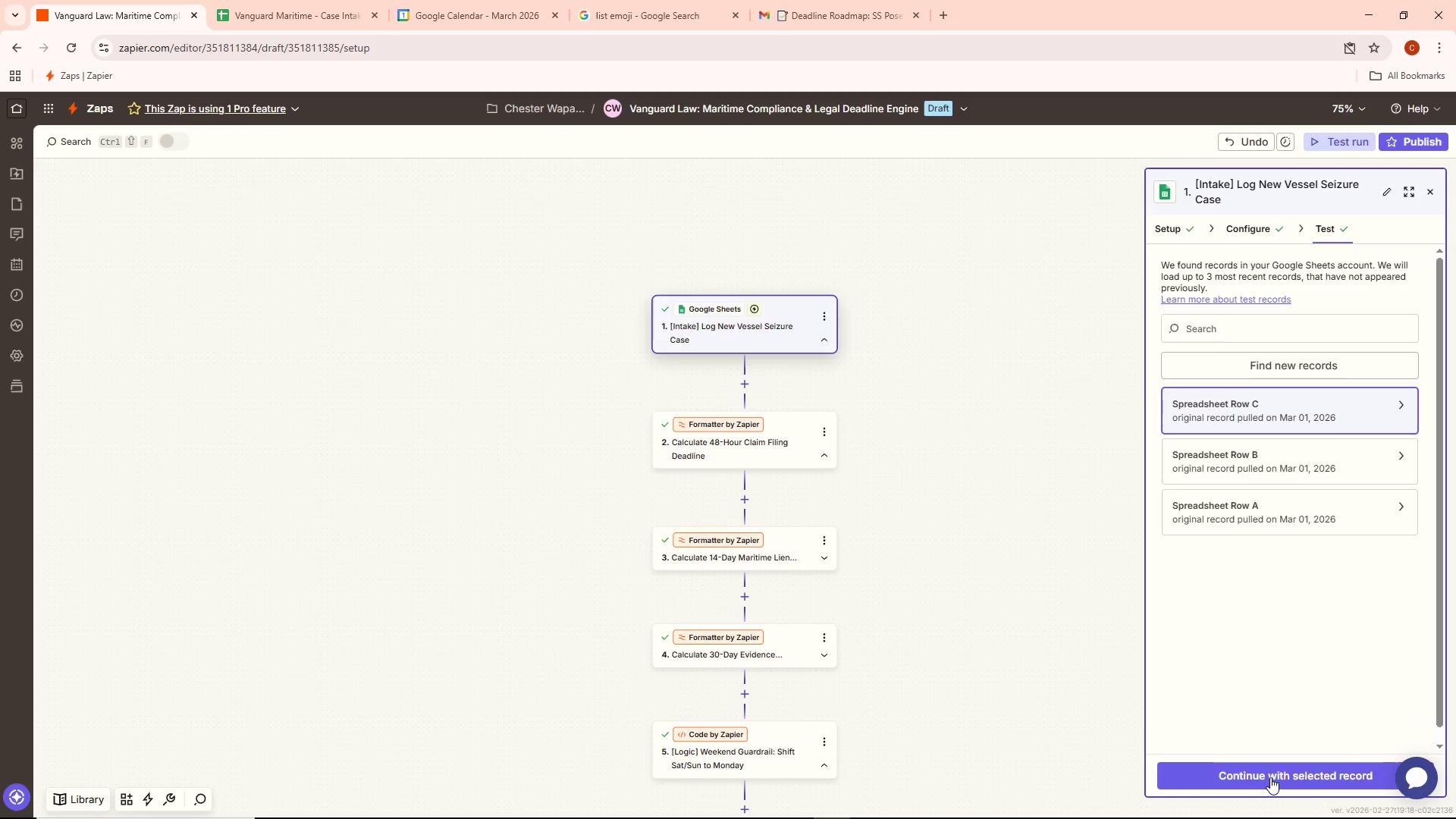 
left_click([1275, 777])
 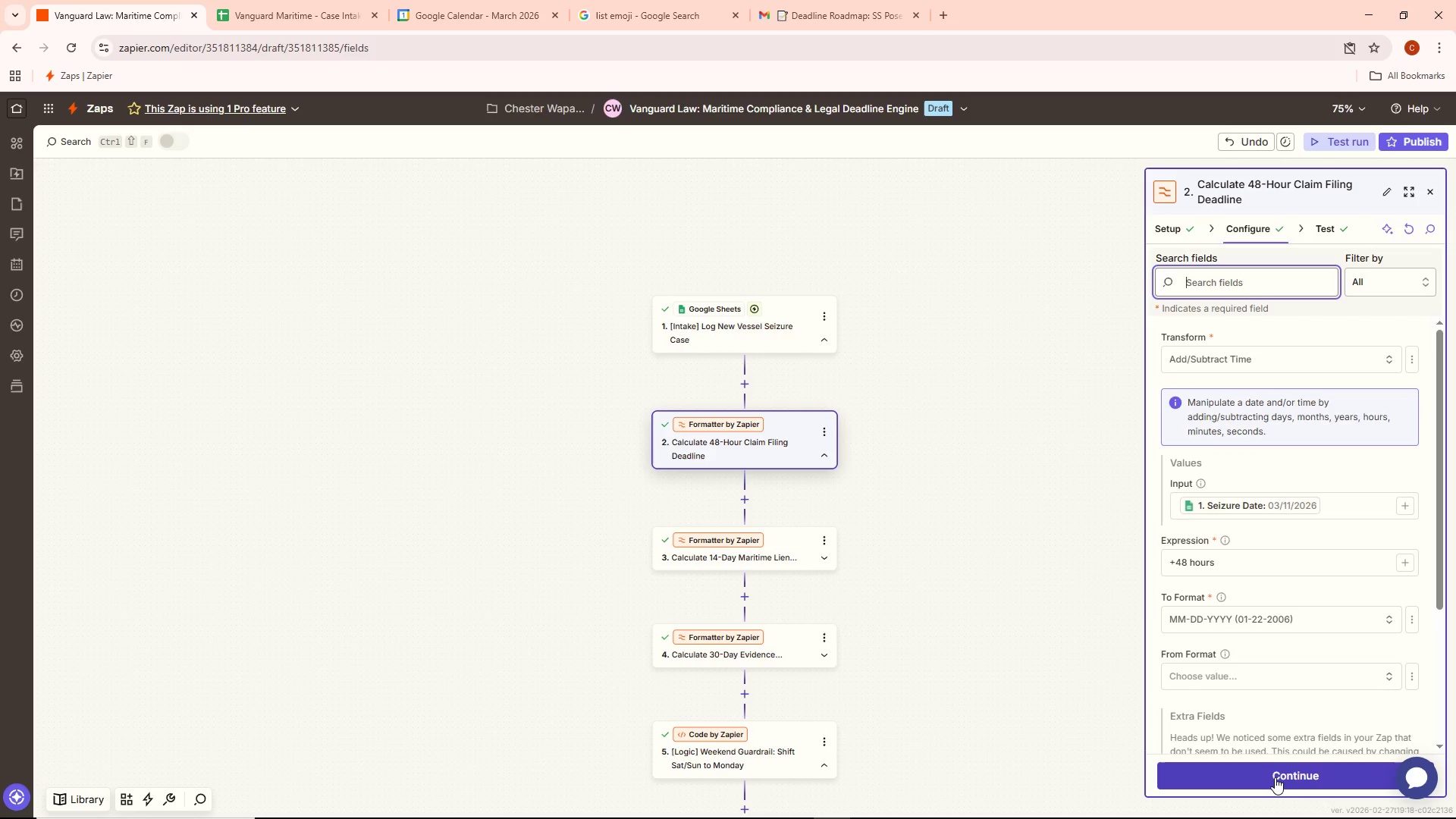 
left_click([1275, 777])
 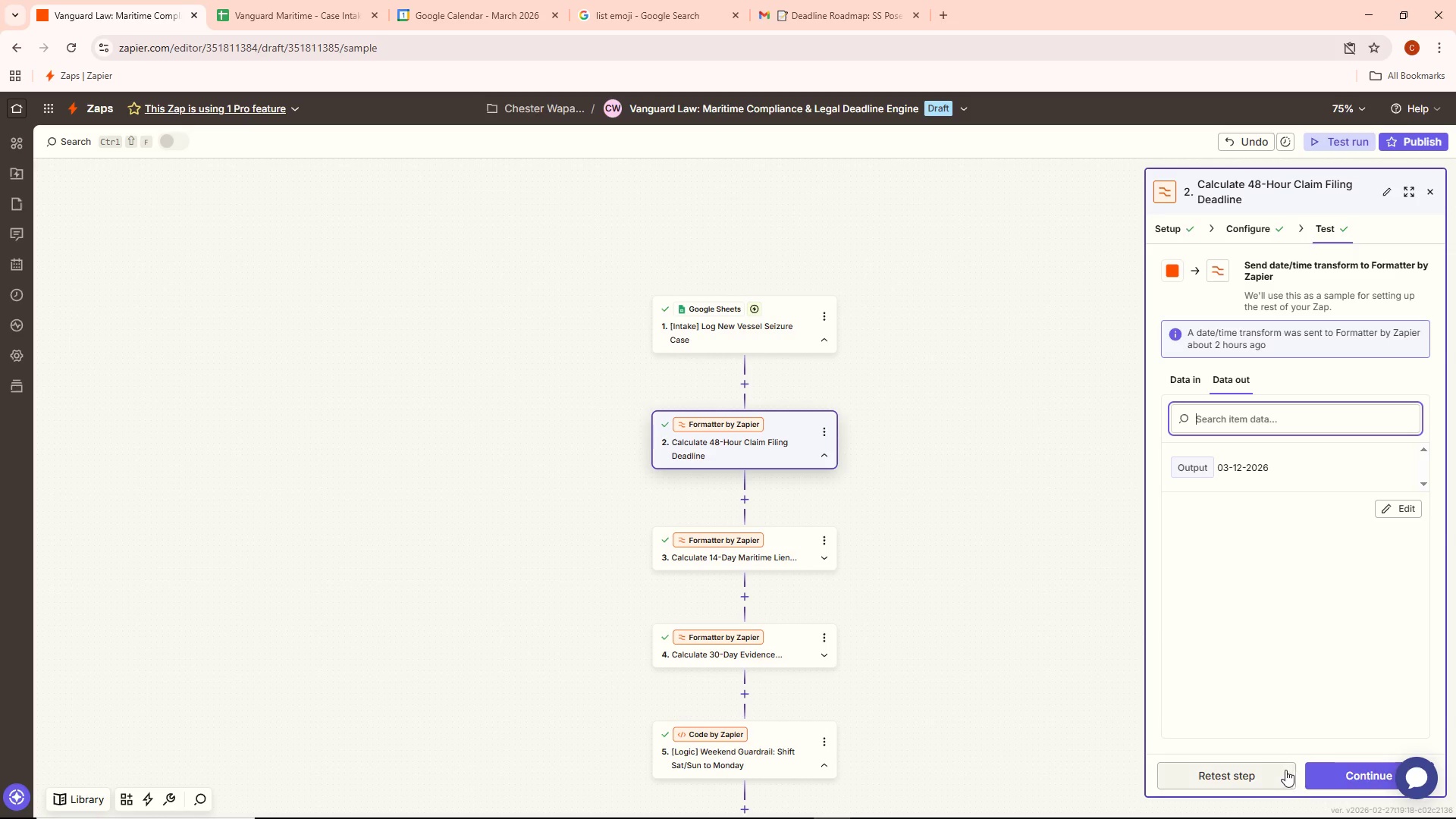 
left_click([1270, 770])
 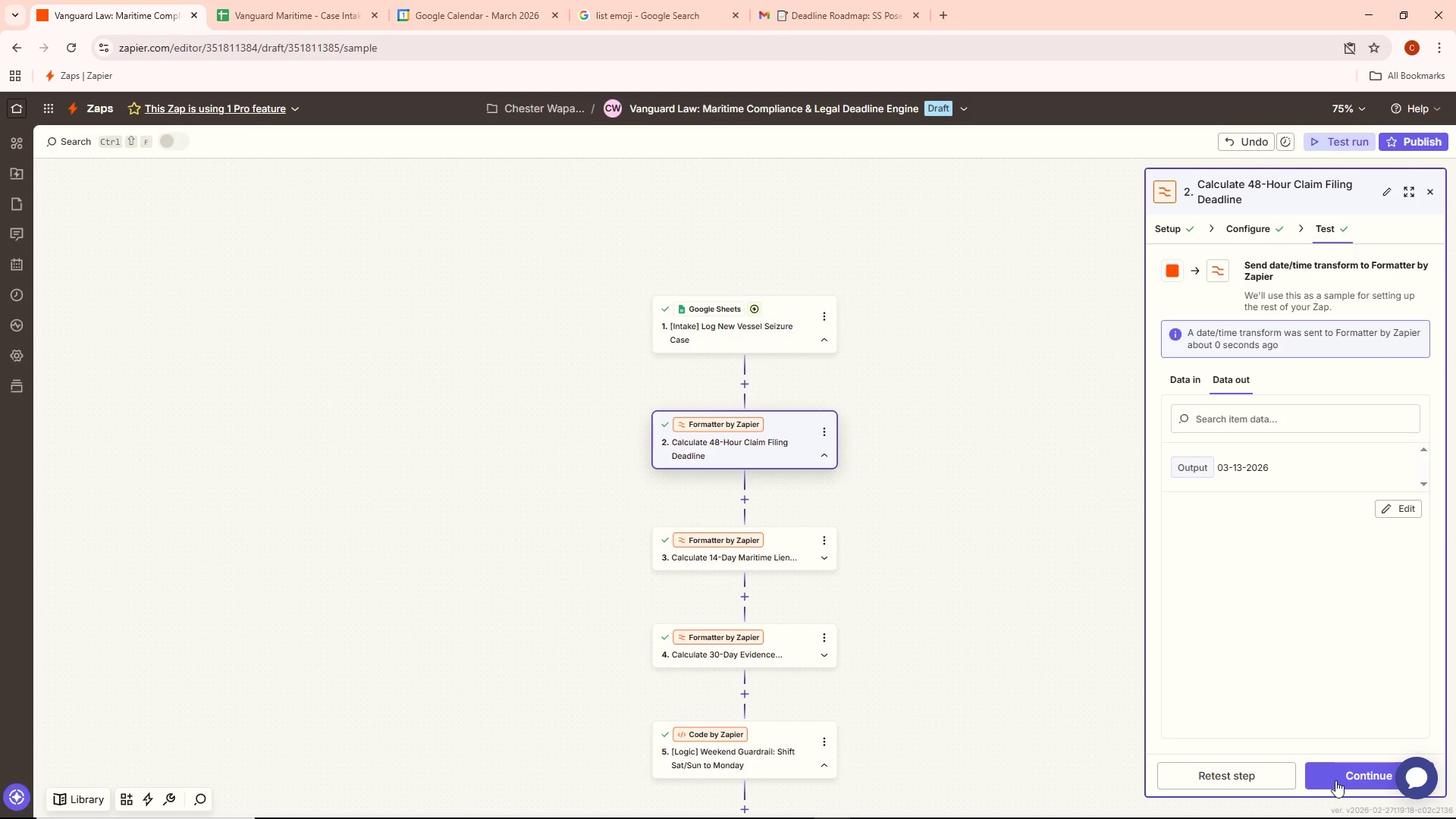 
left_click([1341, 777])
 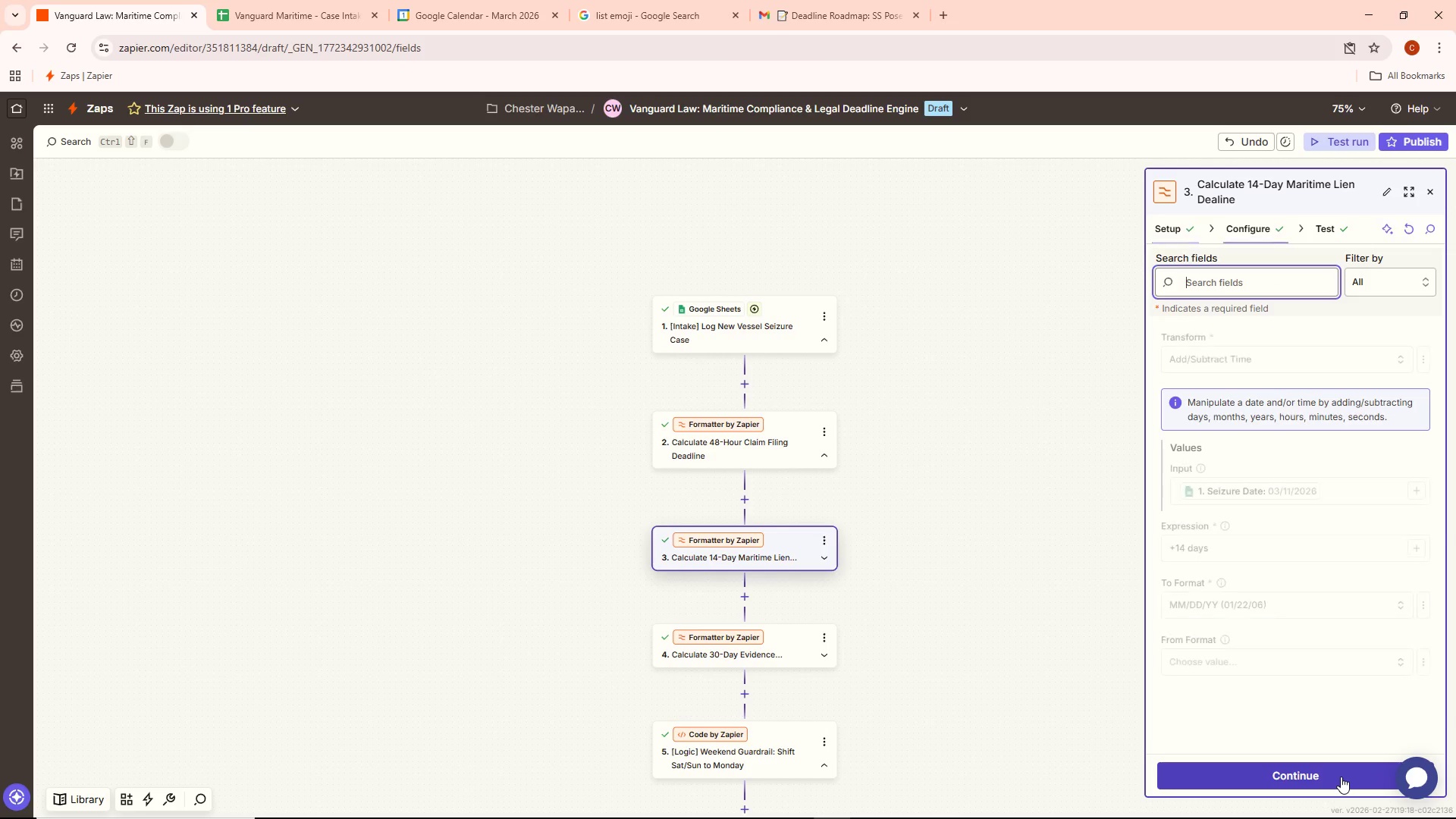 
left_click([1341, 777])
 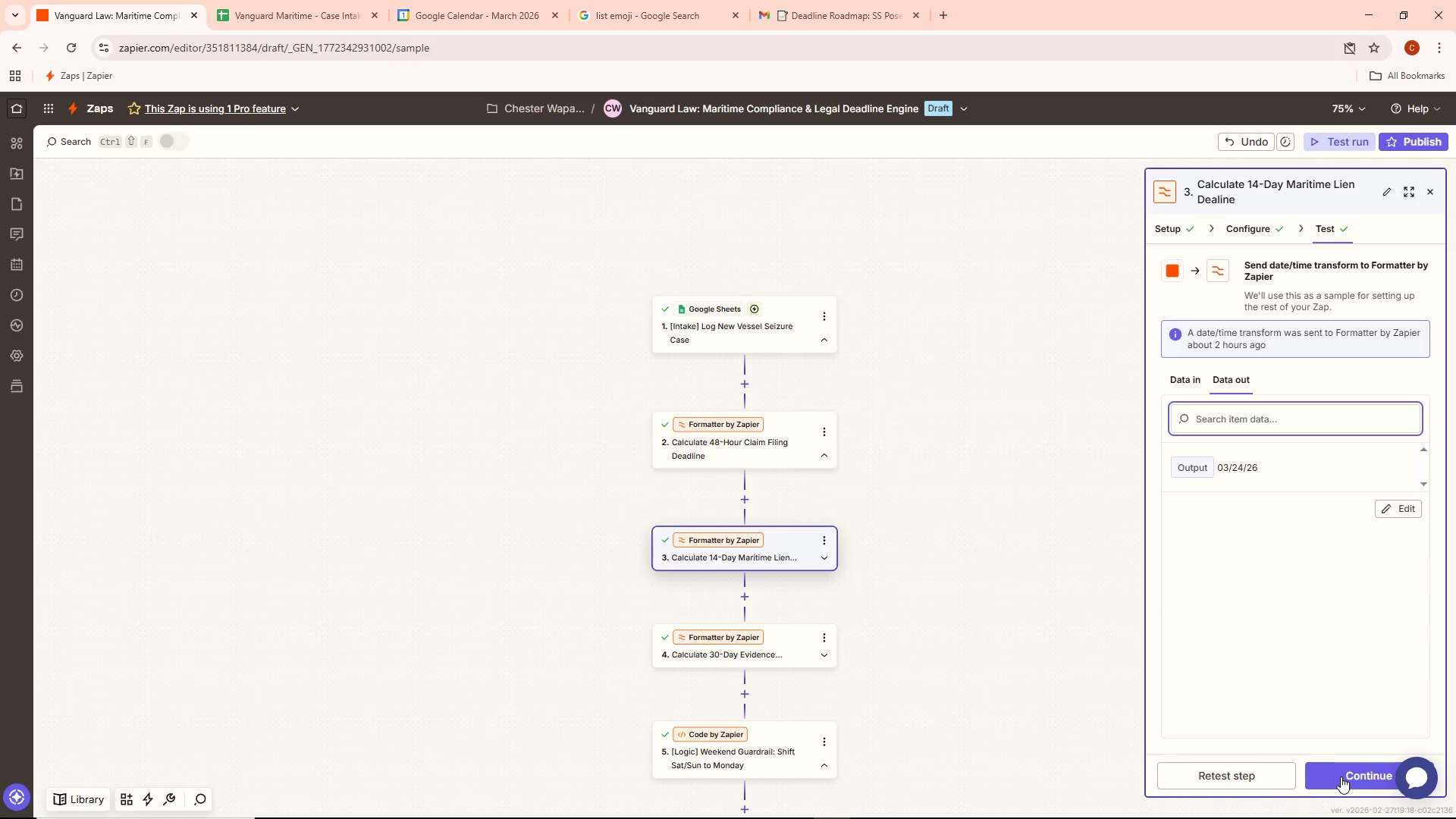 
left_click([1260, 777])
 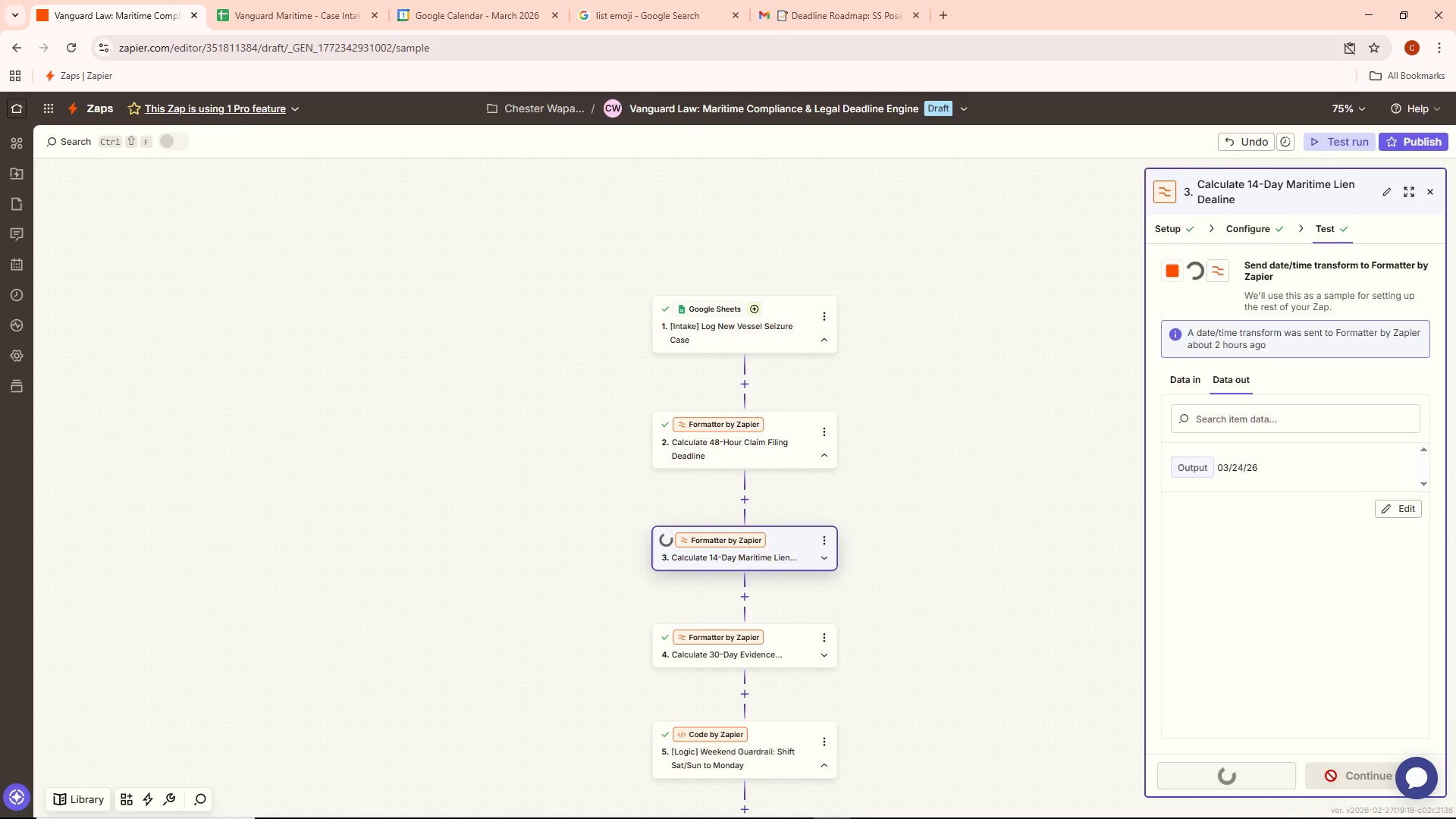 
left_click([1335, 777])
 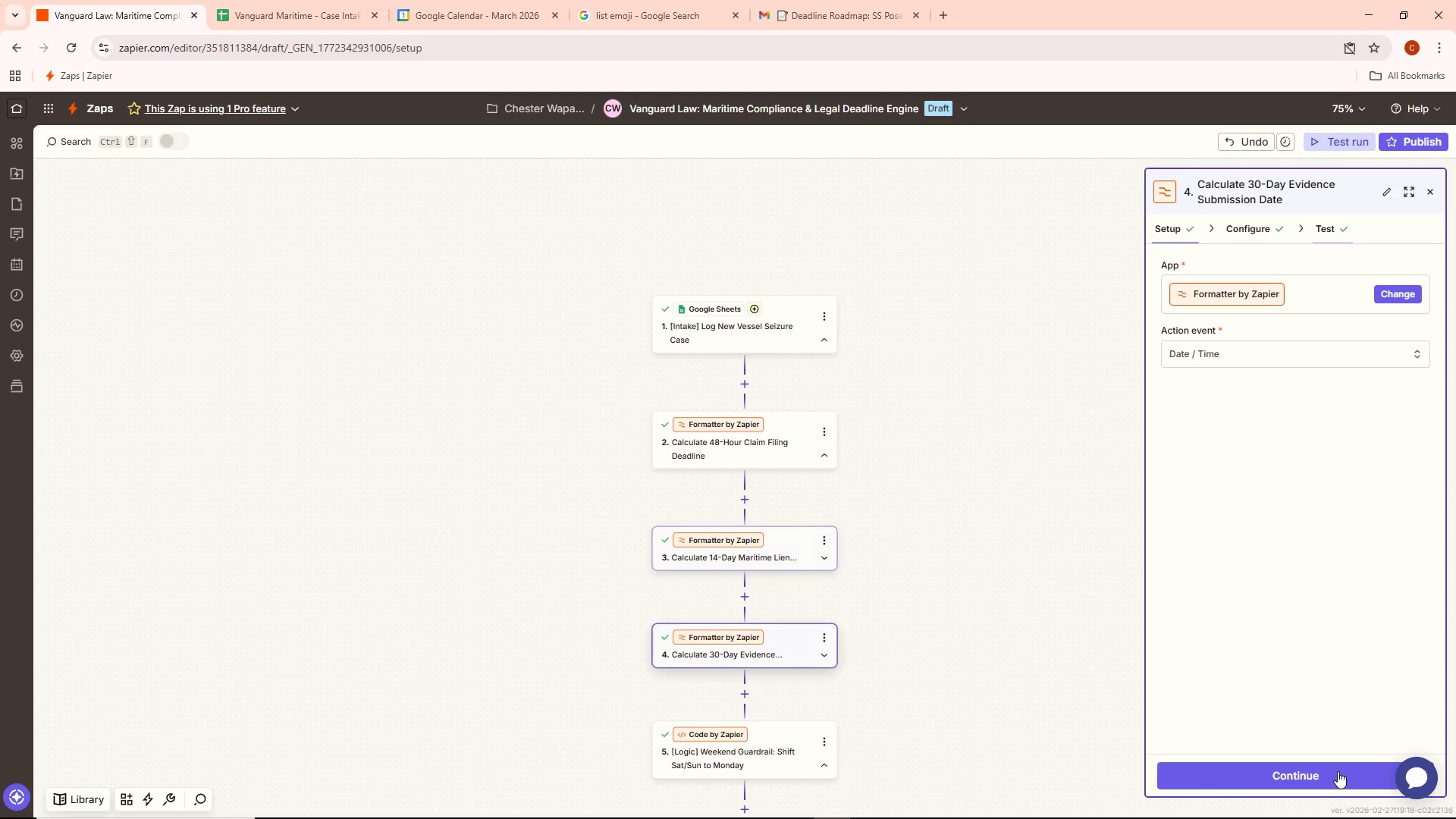 
left_click([1338, 770])
 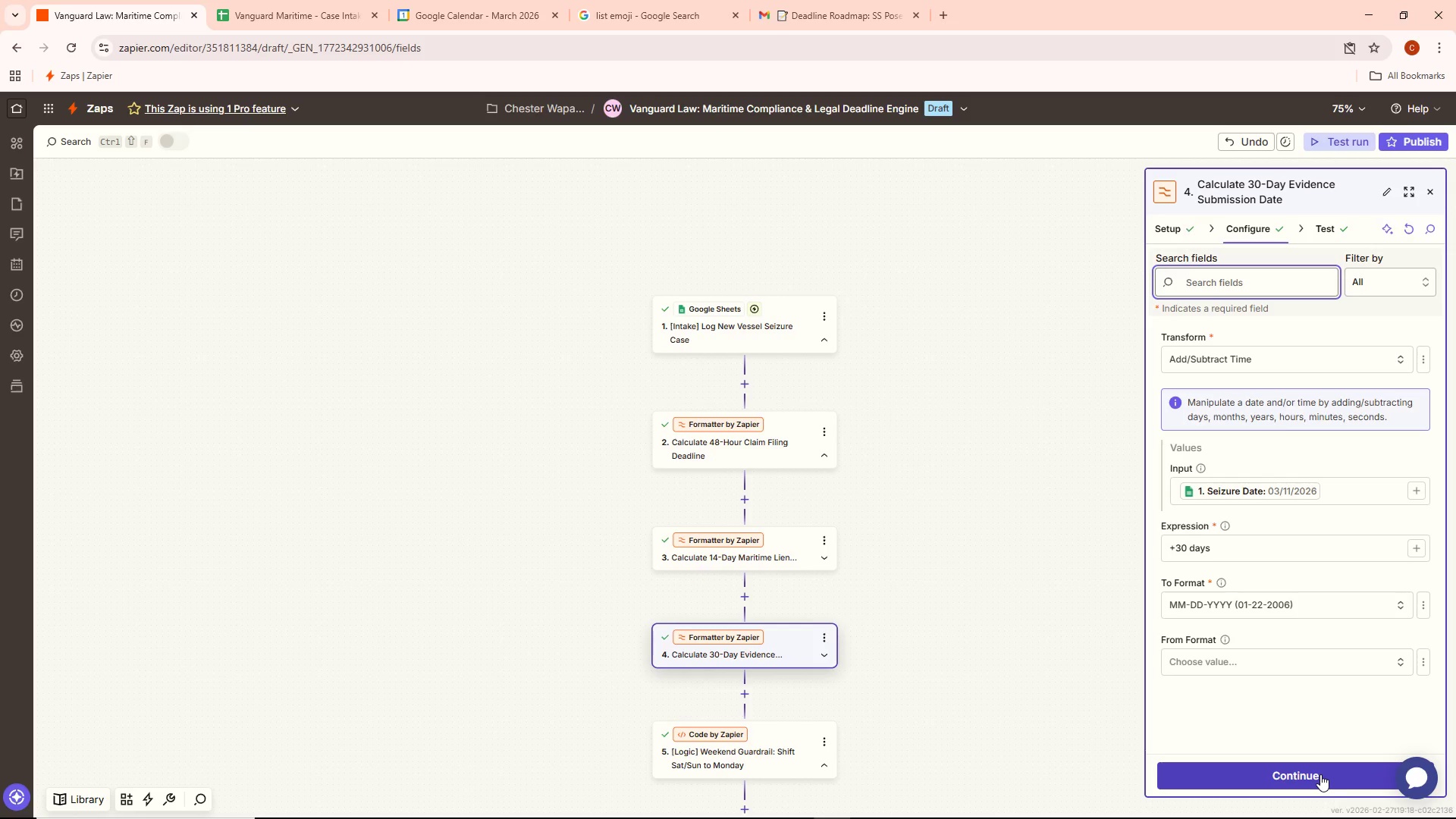 
left_click([1320, 774])
 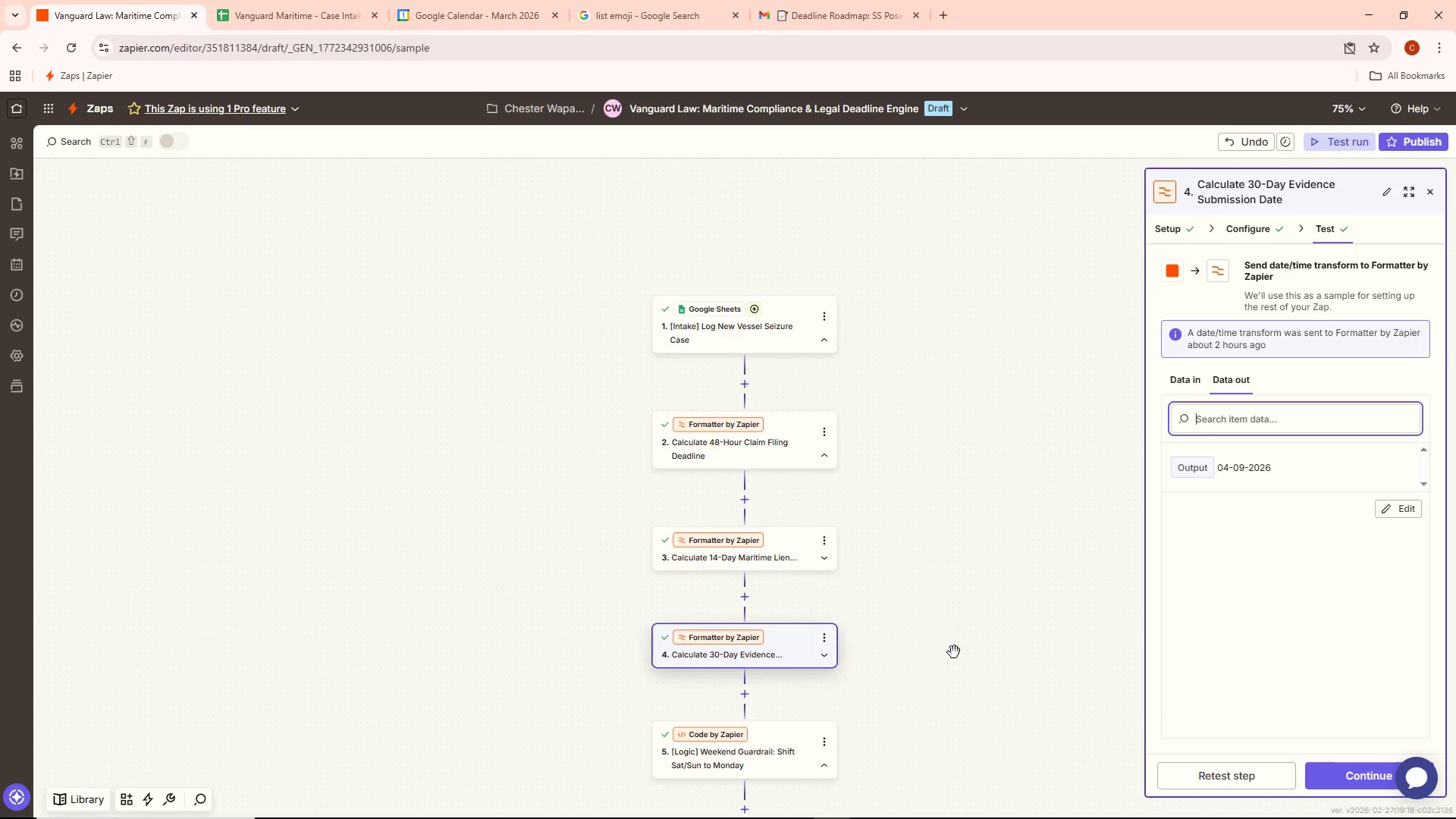 
scroll: coordinate [899, 656], scroll_direction: down, amount: 2.0
 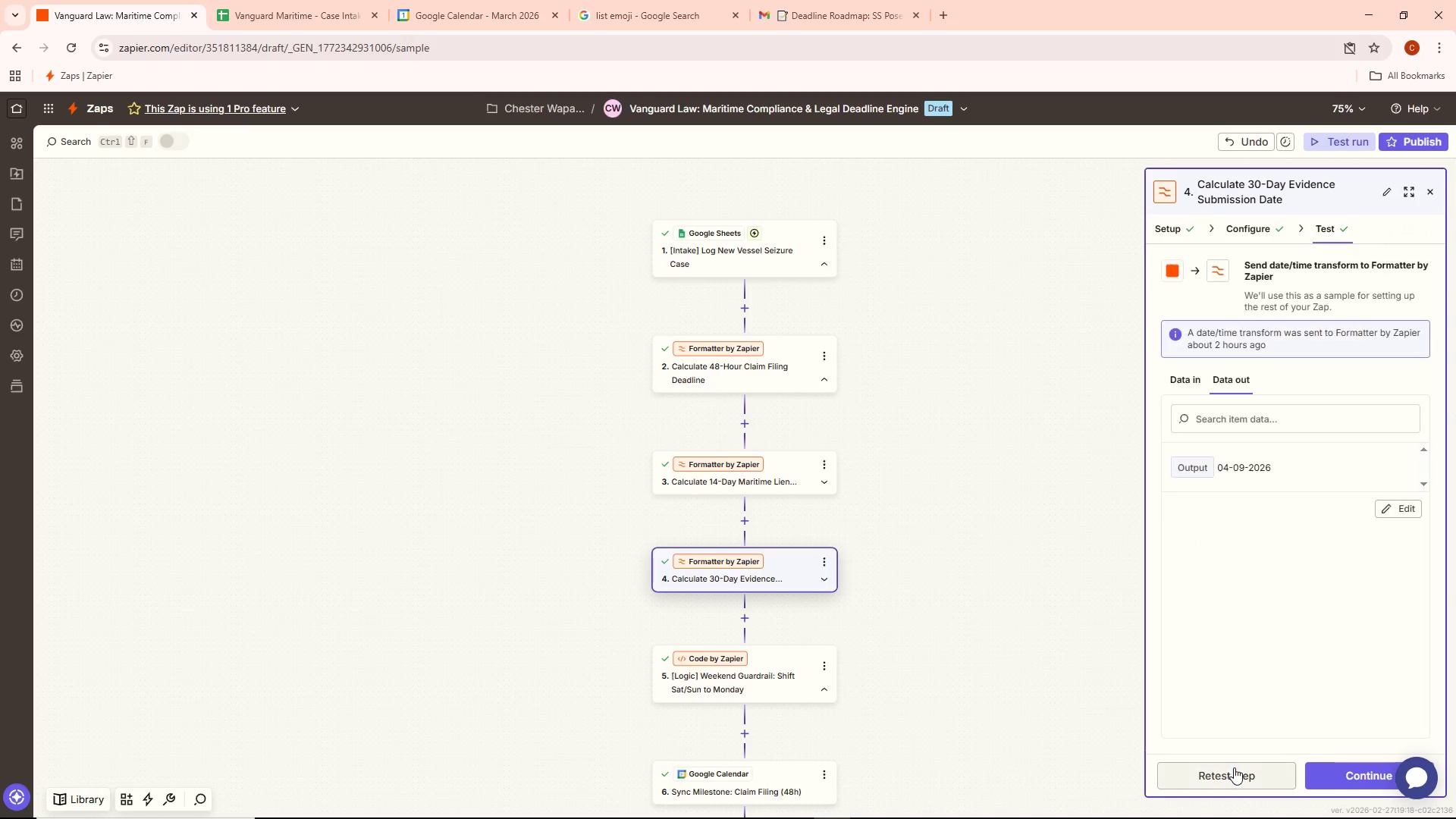 
left_click([1234, 767])
 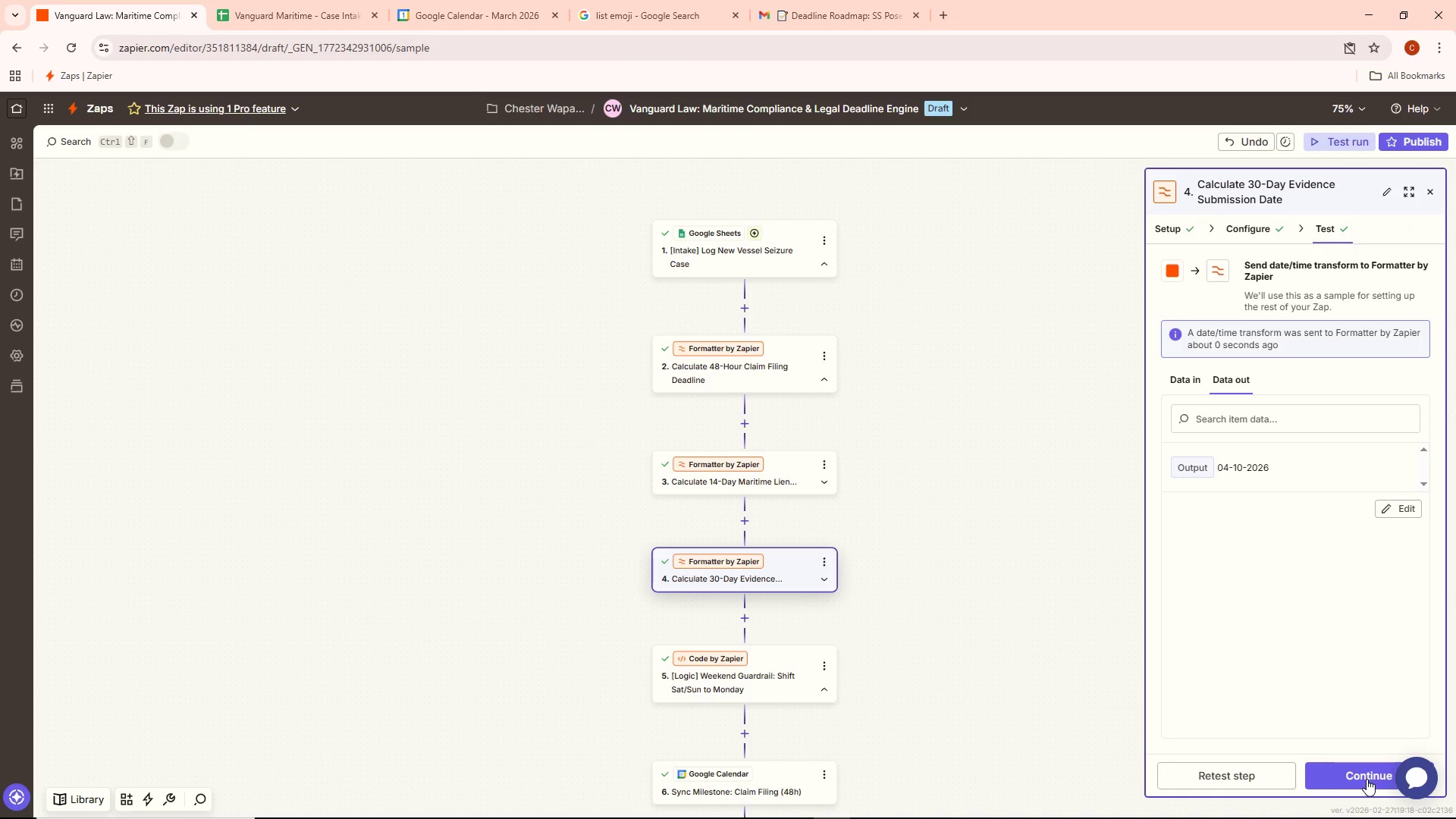 
left_click([1363, 777])
 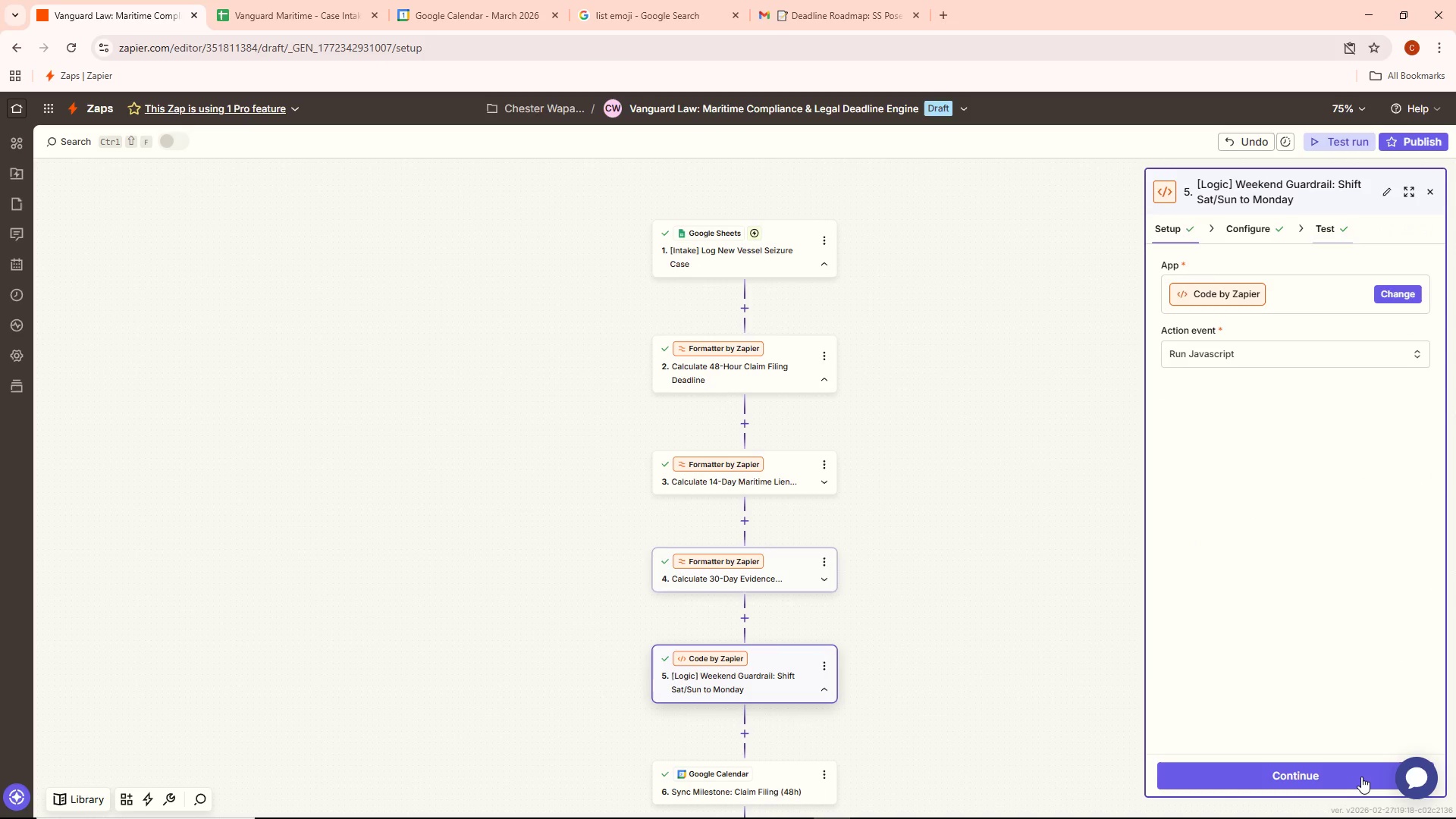 
left_click([1360, 777])
 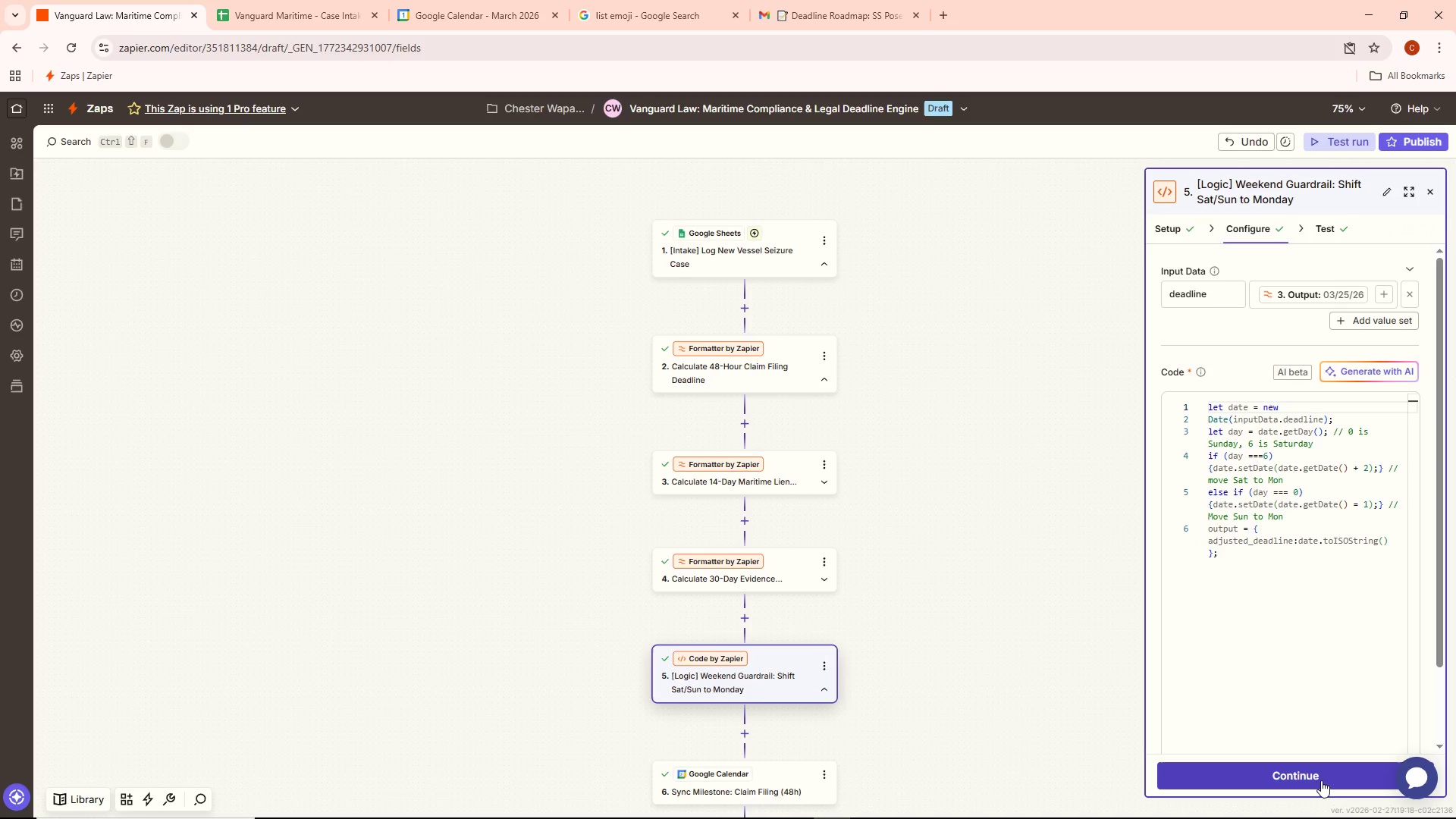 
left_click([1319, 780])
 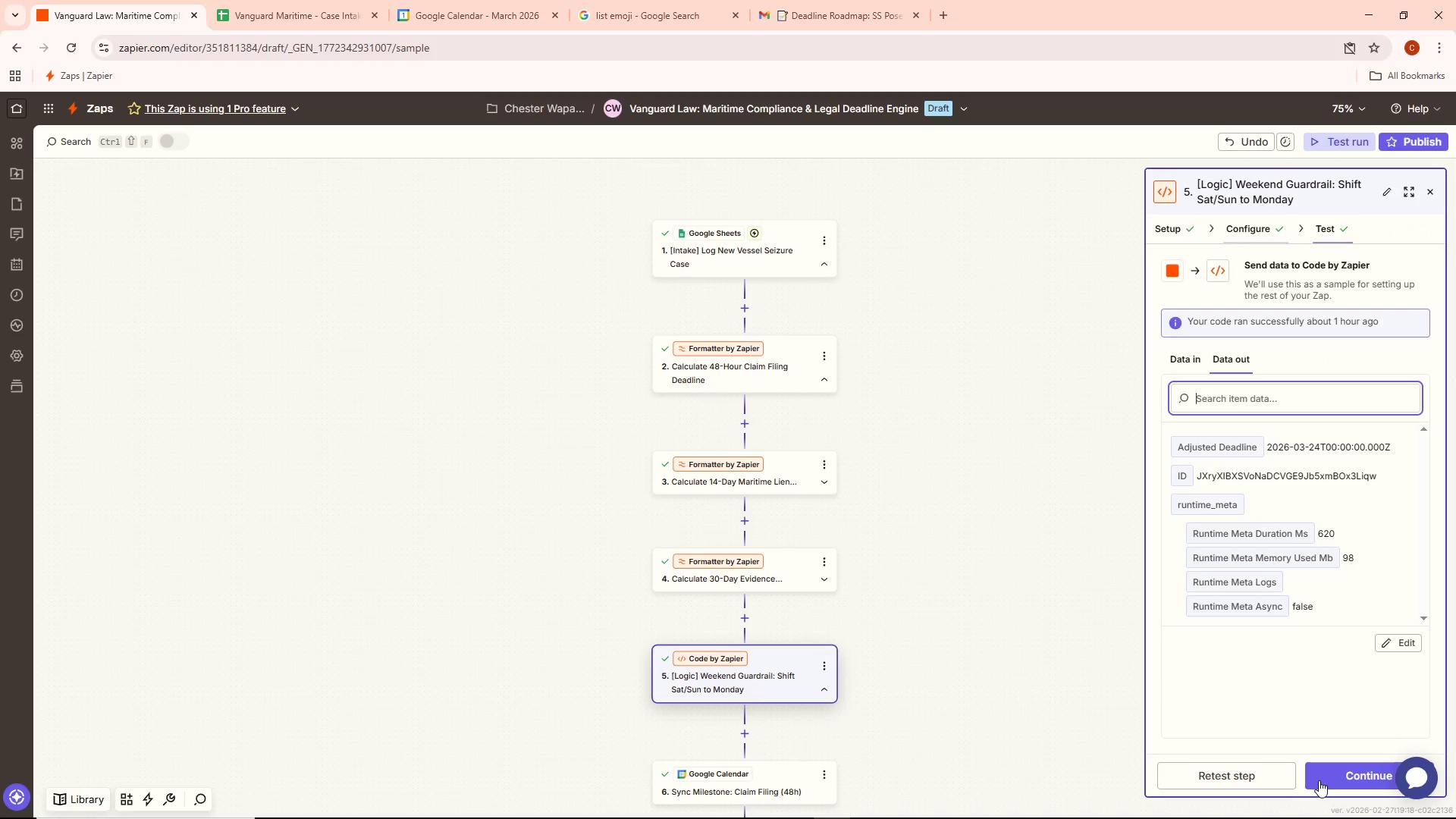 
left_click([1263, 774])
 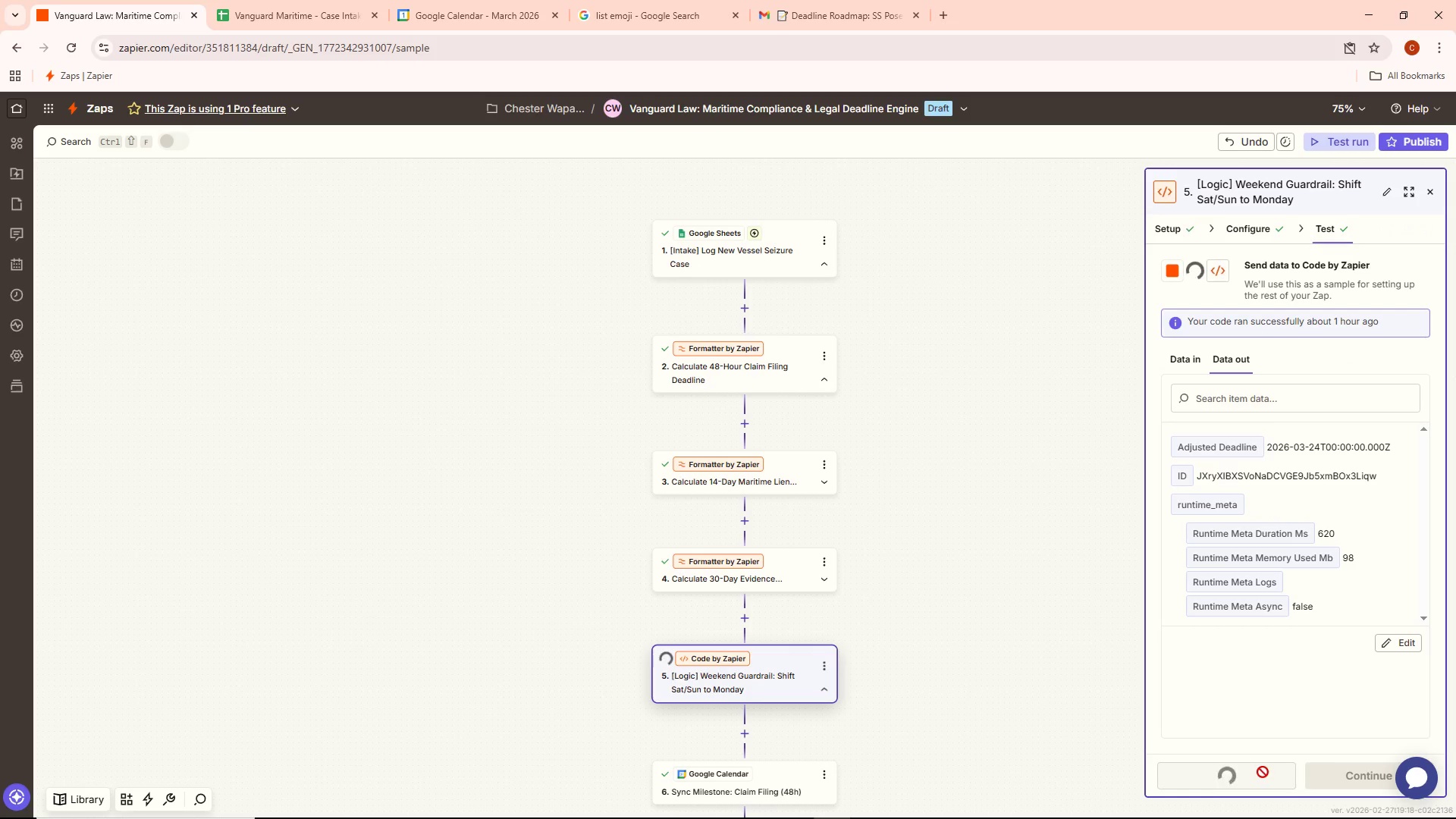 
mouse_move([1266, 746])
 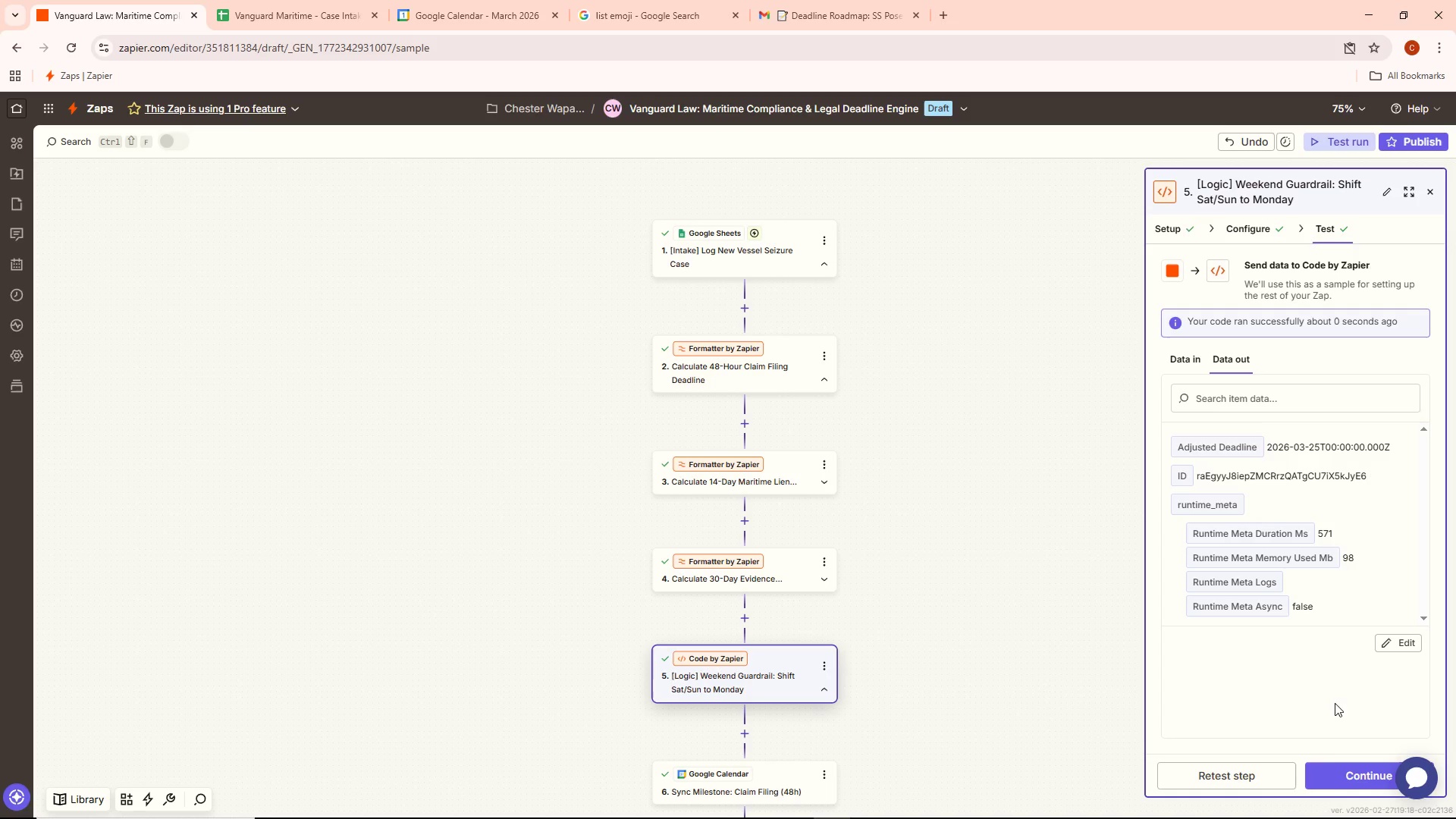 
scroll: coordinate [1335, 704], scroll_direction: down, amount: 1.0
 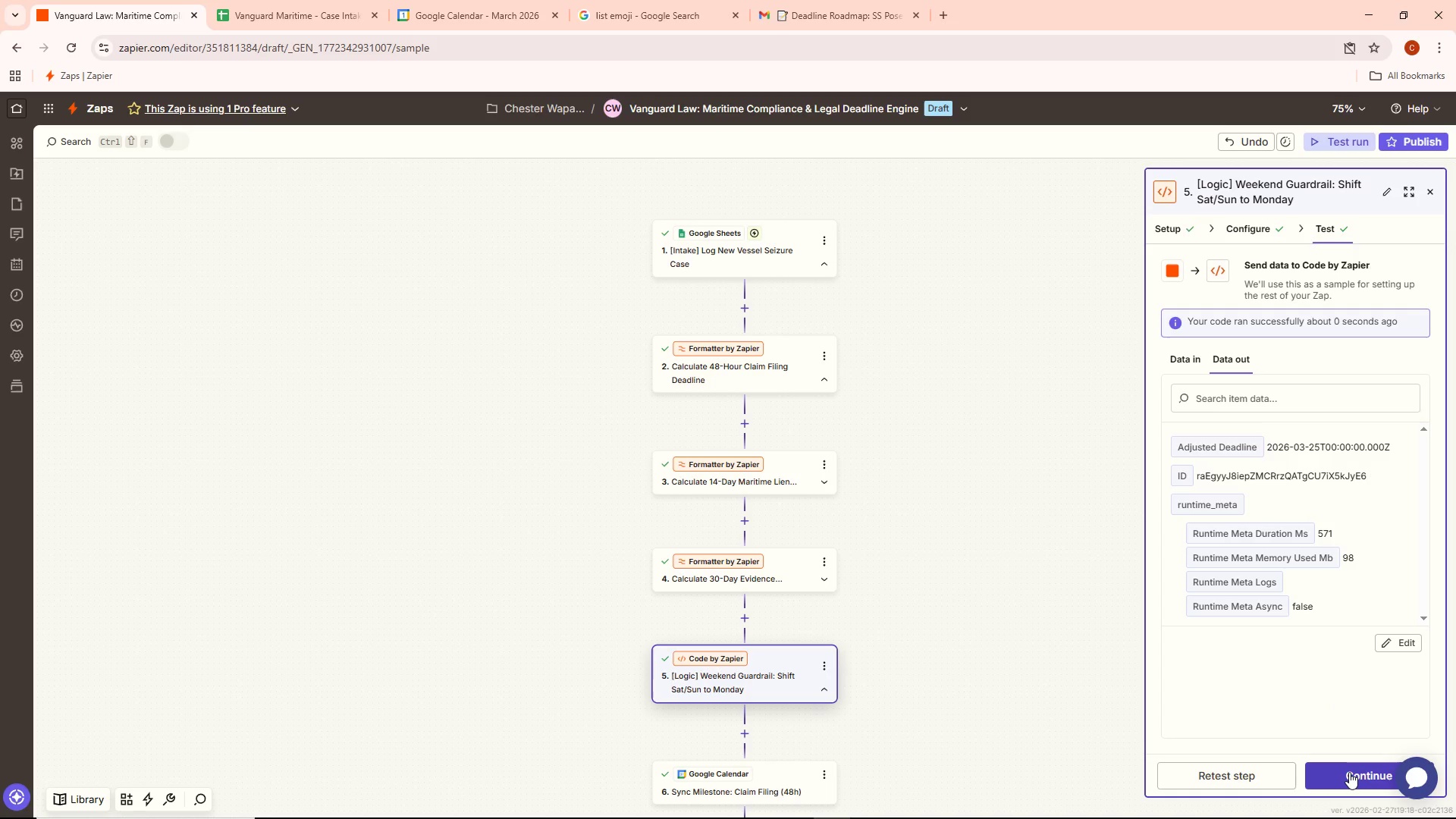 
left_click([1349, 772])
 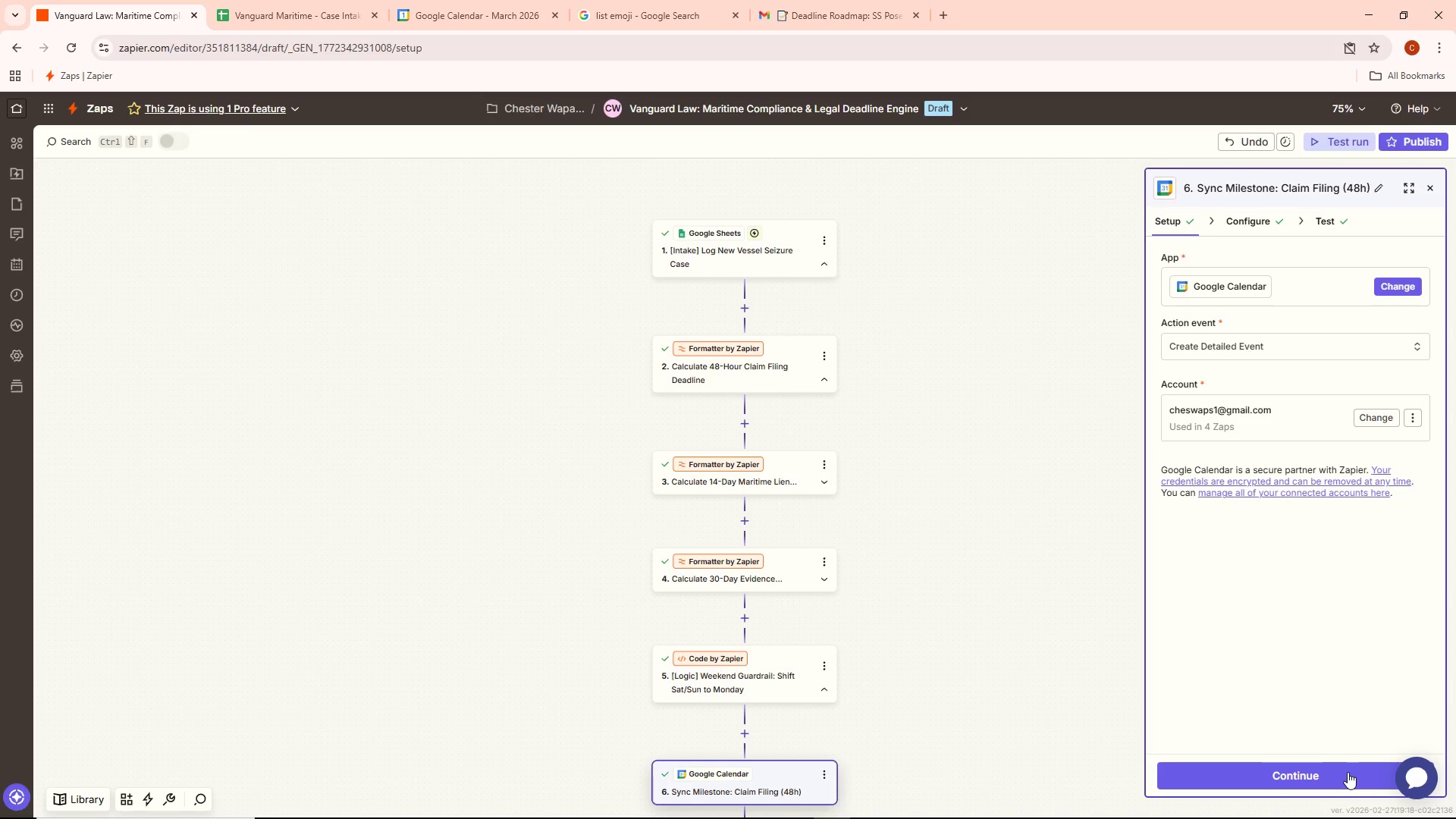 
left_click([1348, 772])
 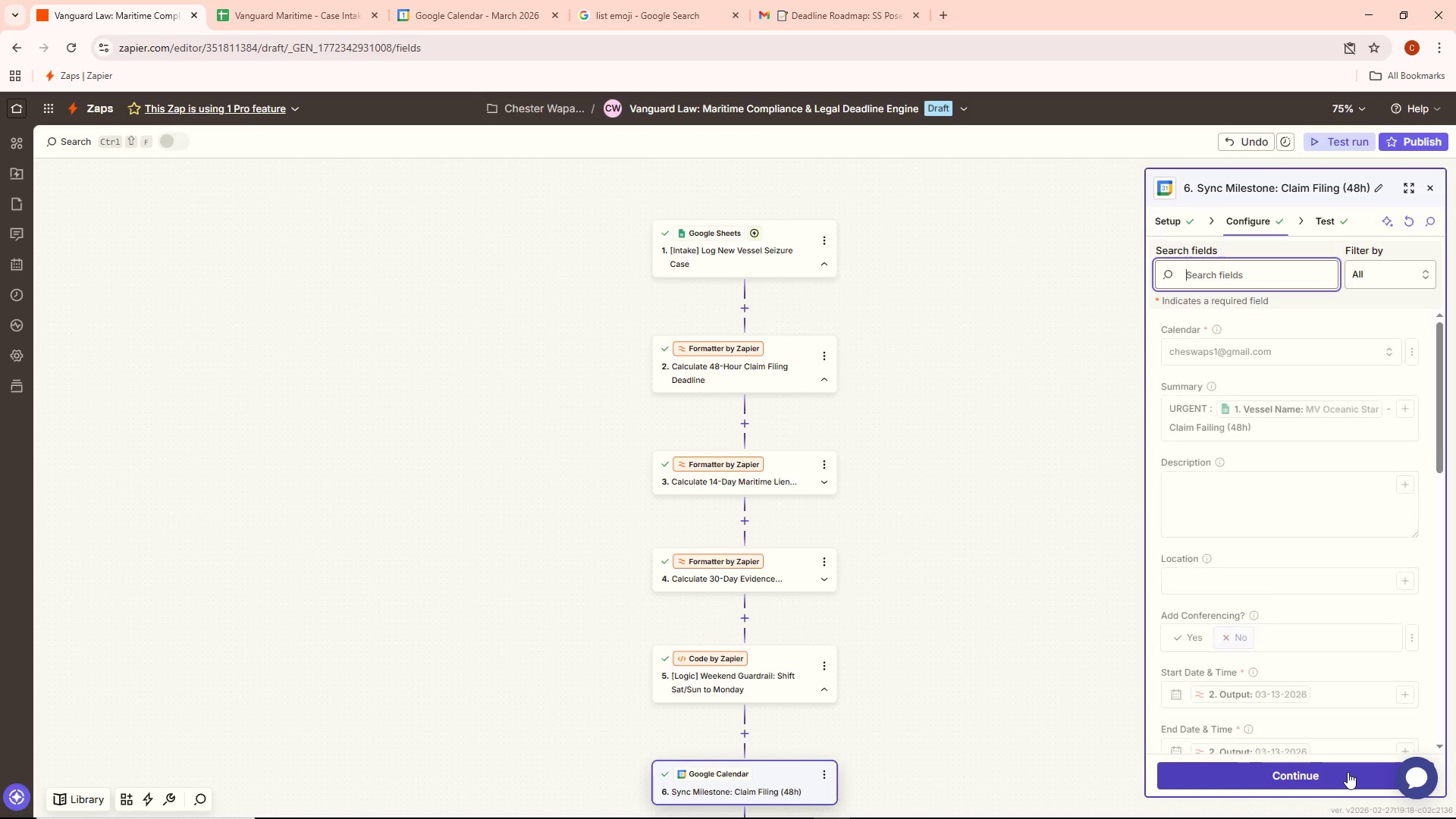 
left_click([1348, 772])
 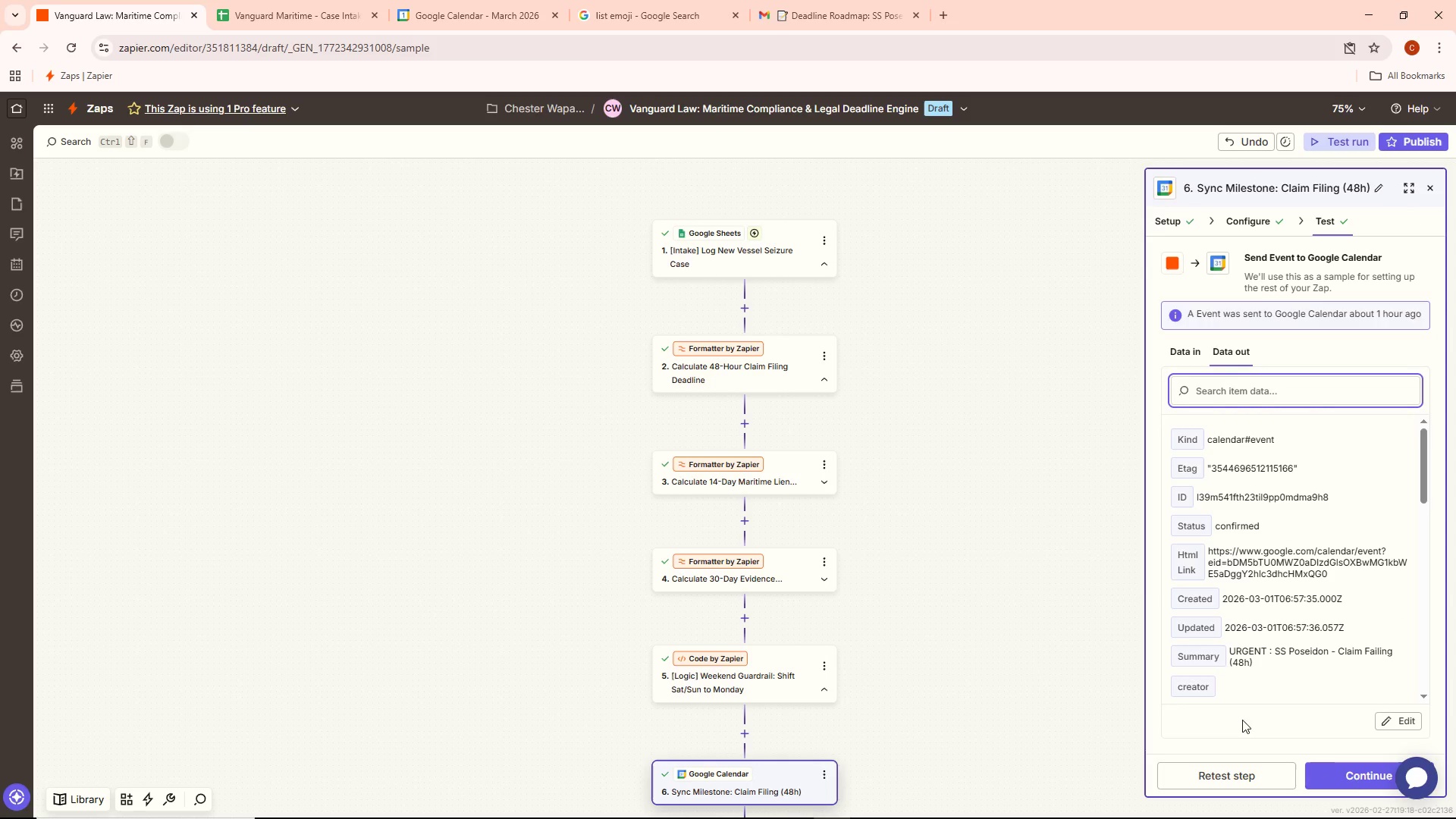 
scroll: coordinate [888, 734], scroll_direction: down, amount: 5.0
 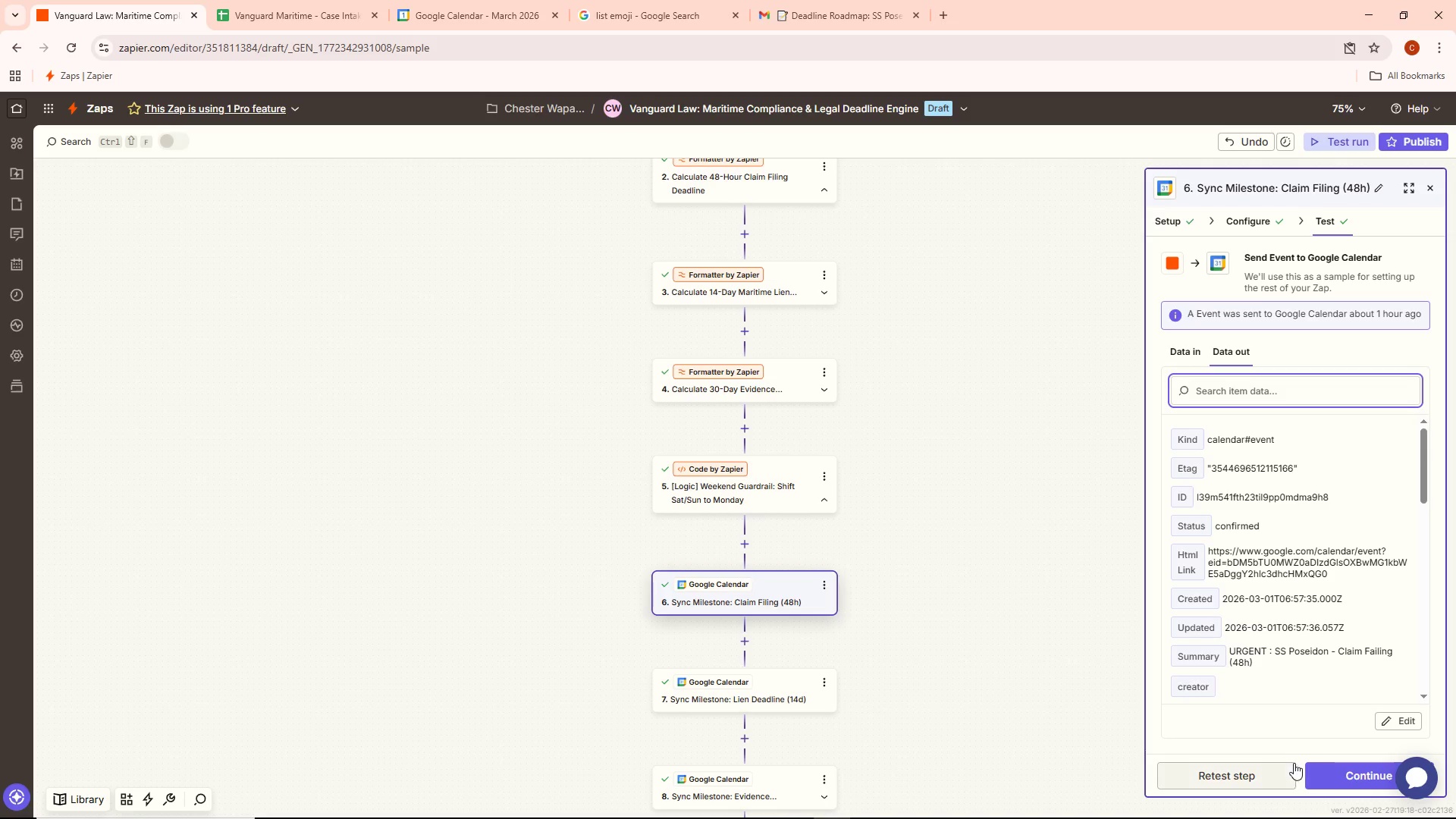 
left_click([1258, 779])
 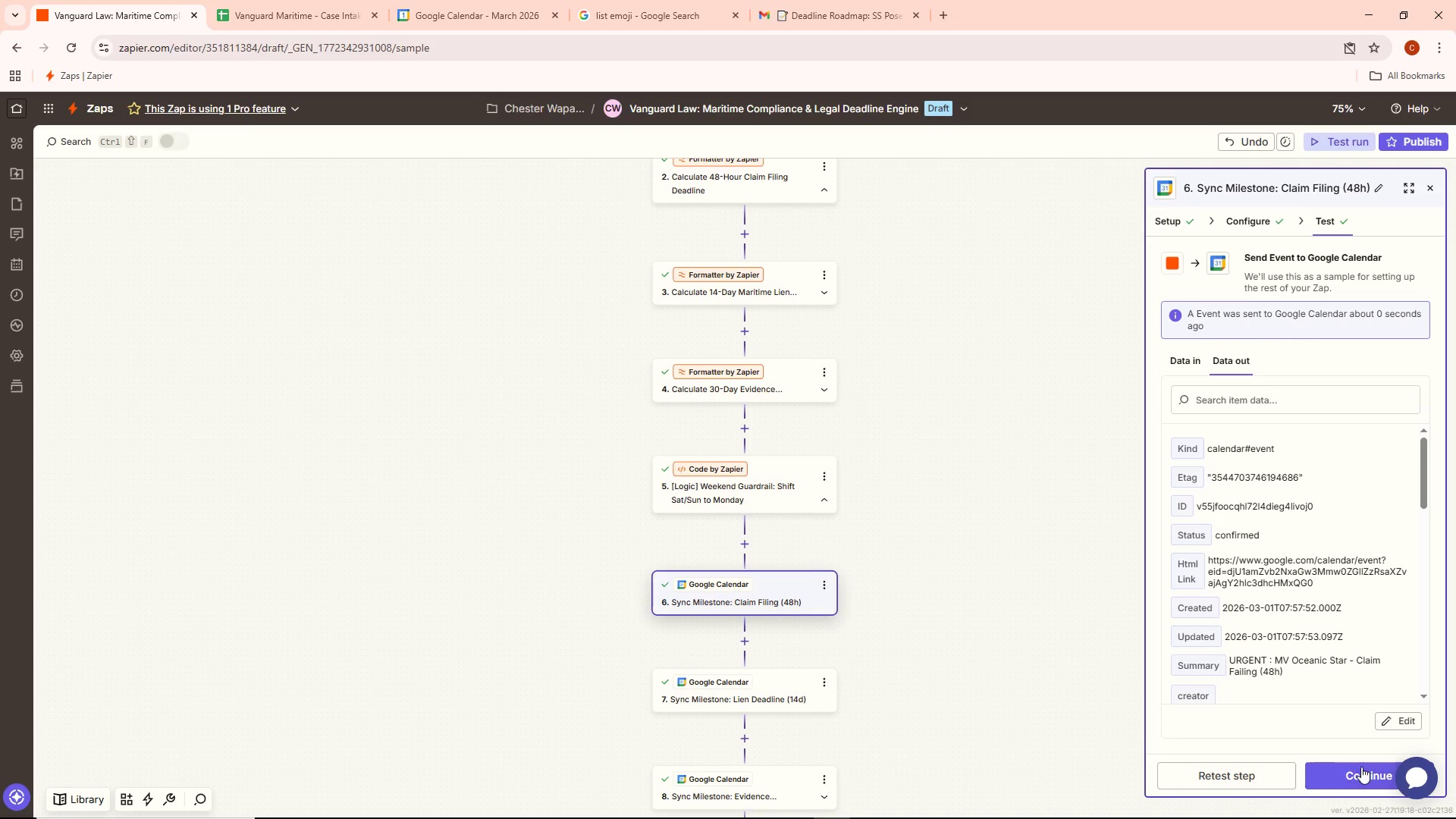 
left_click([1328, 774])
 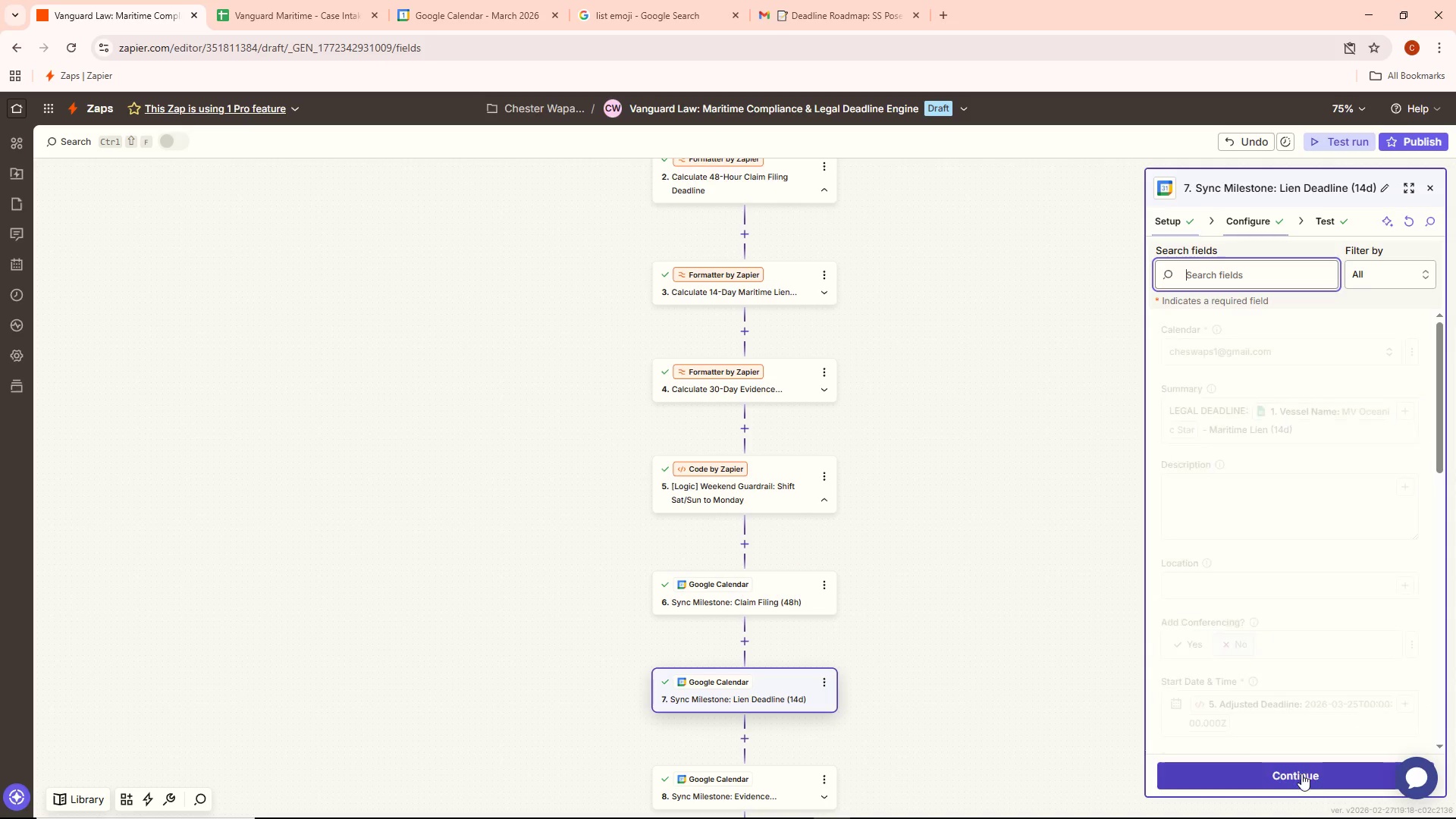 
left_click([1285, 775])
 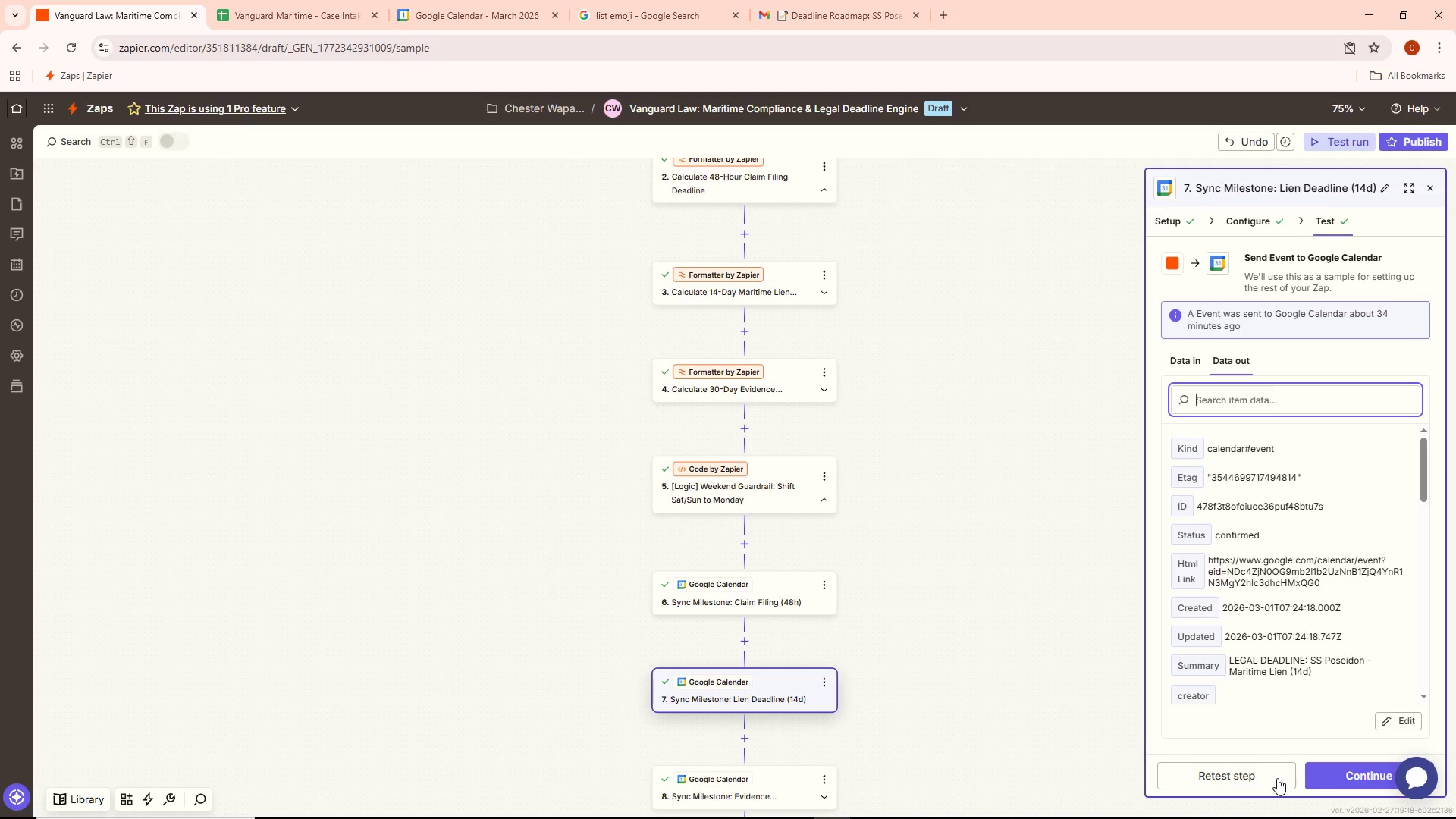 
left_click([1268, 781])
 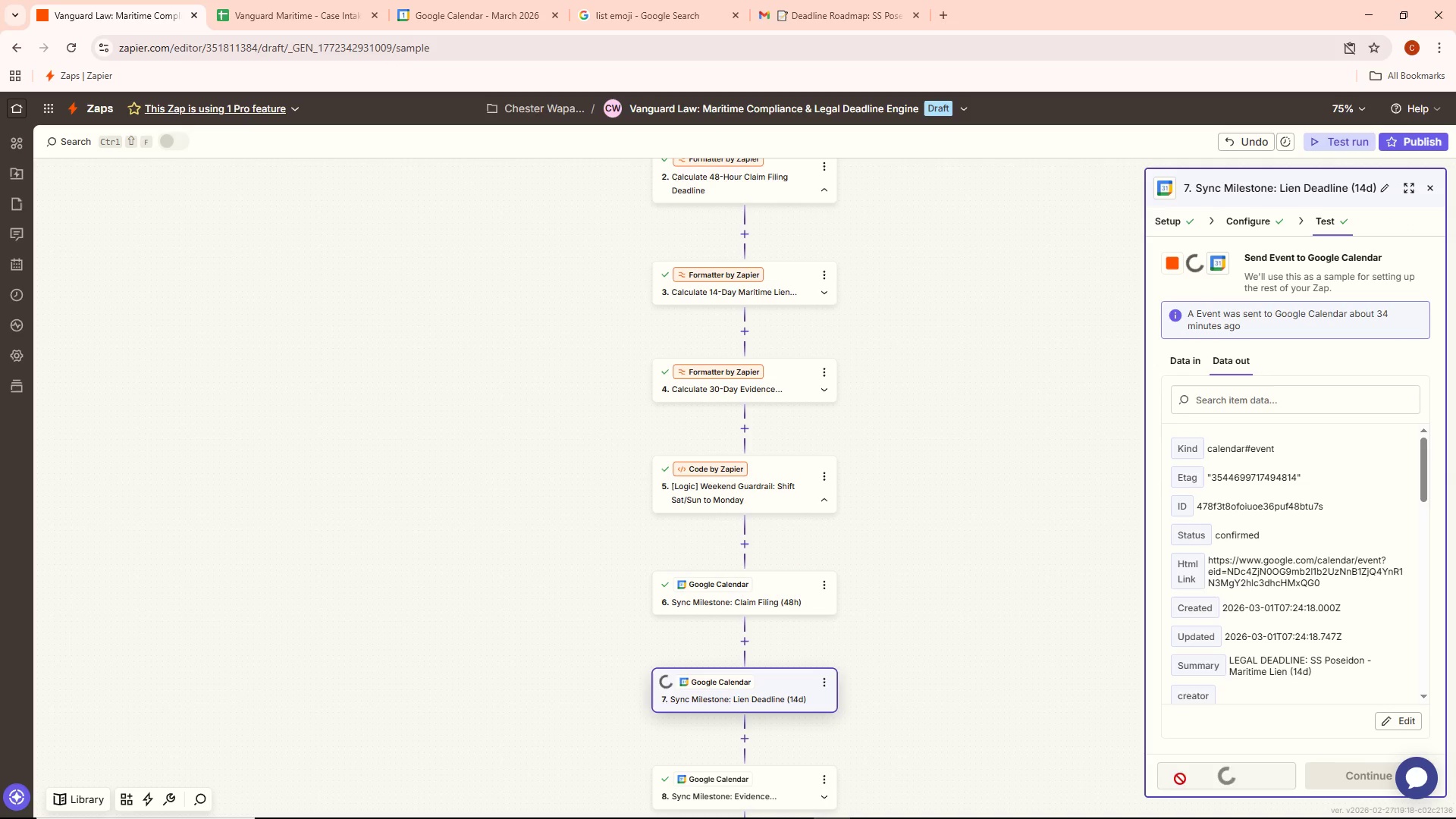 
scroll: coordinate [1295, 652], scroll_direction: down, amount: 5.0
 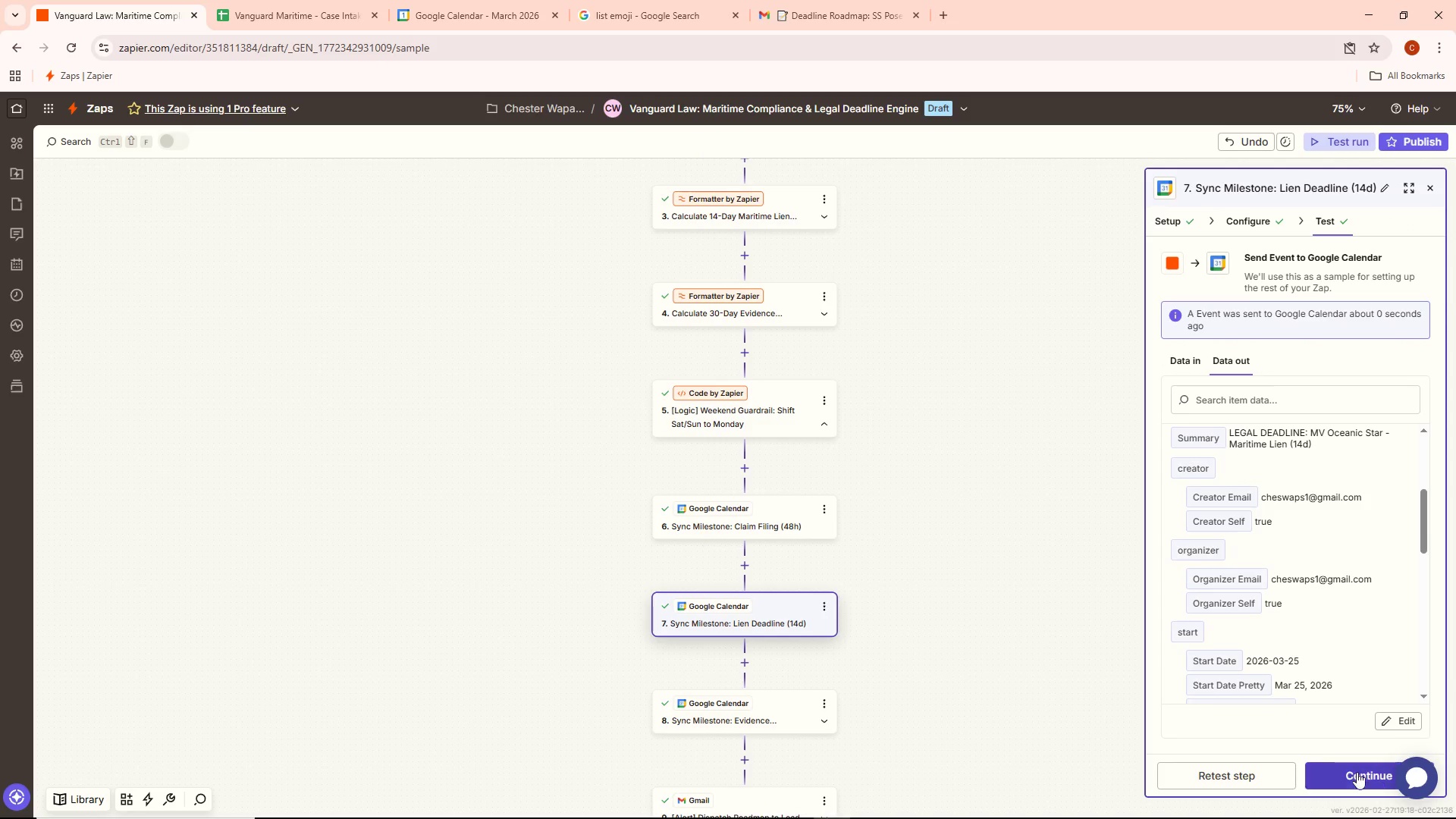 
left_click([1353, 780])
 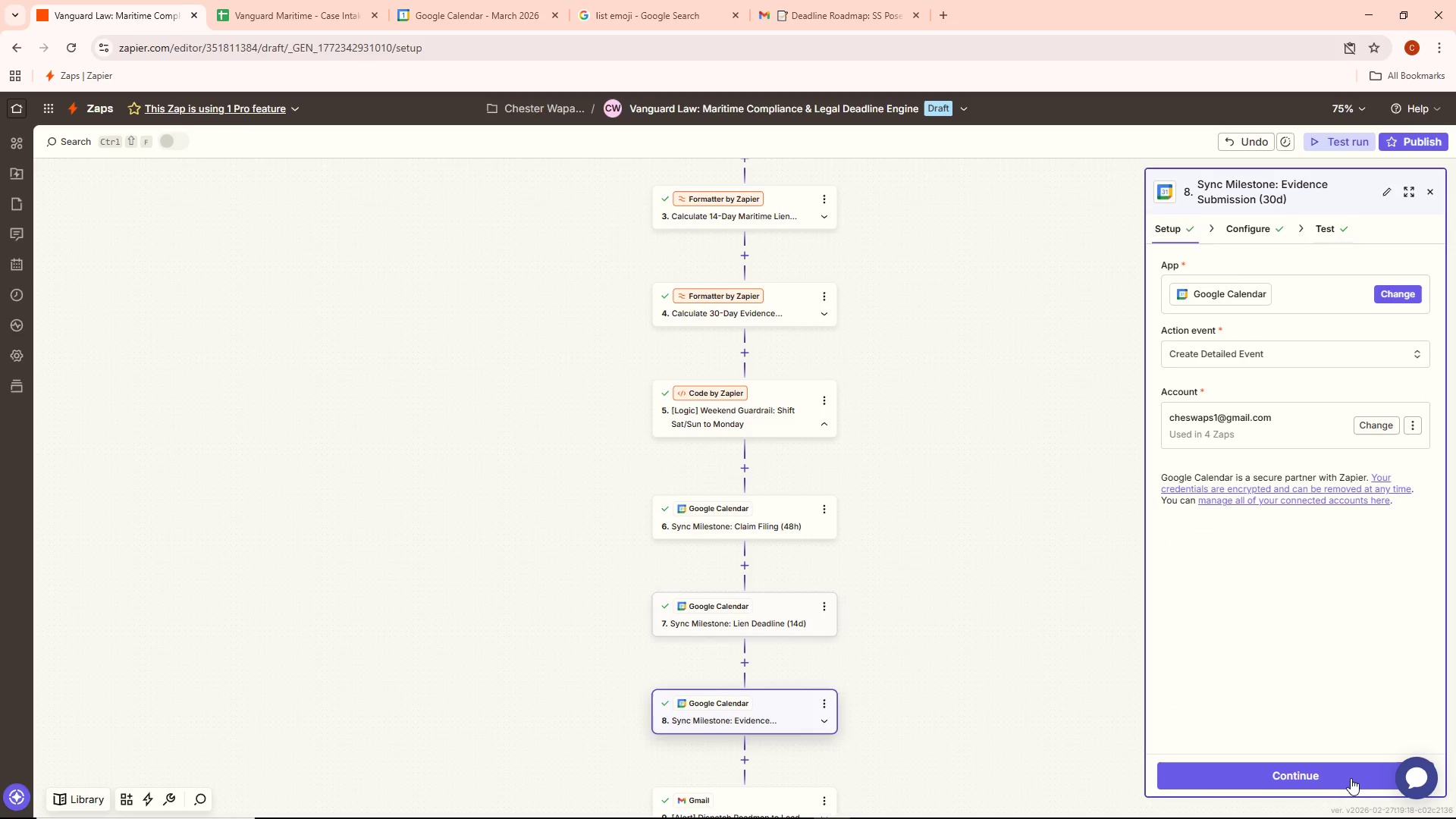 
left_click([1350, 778])
 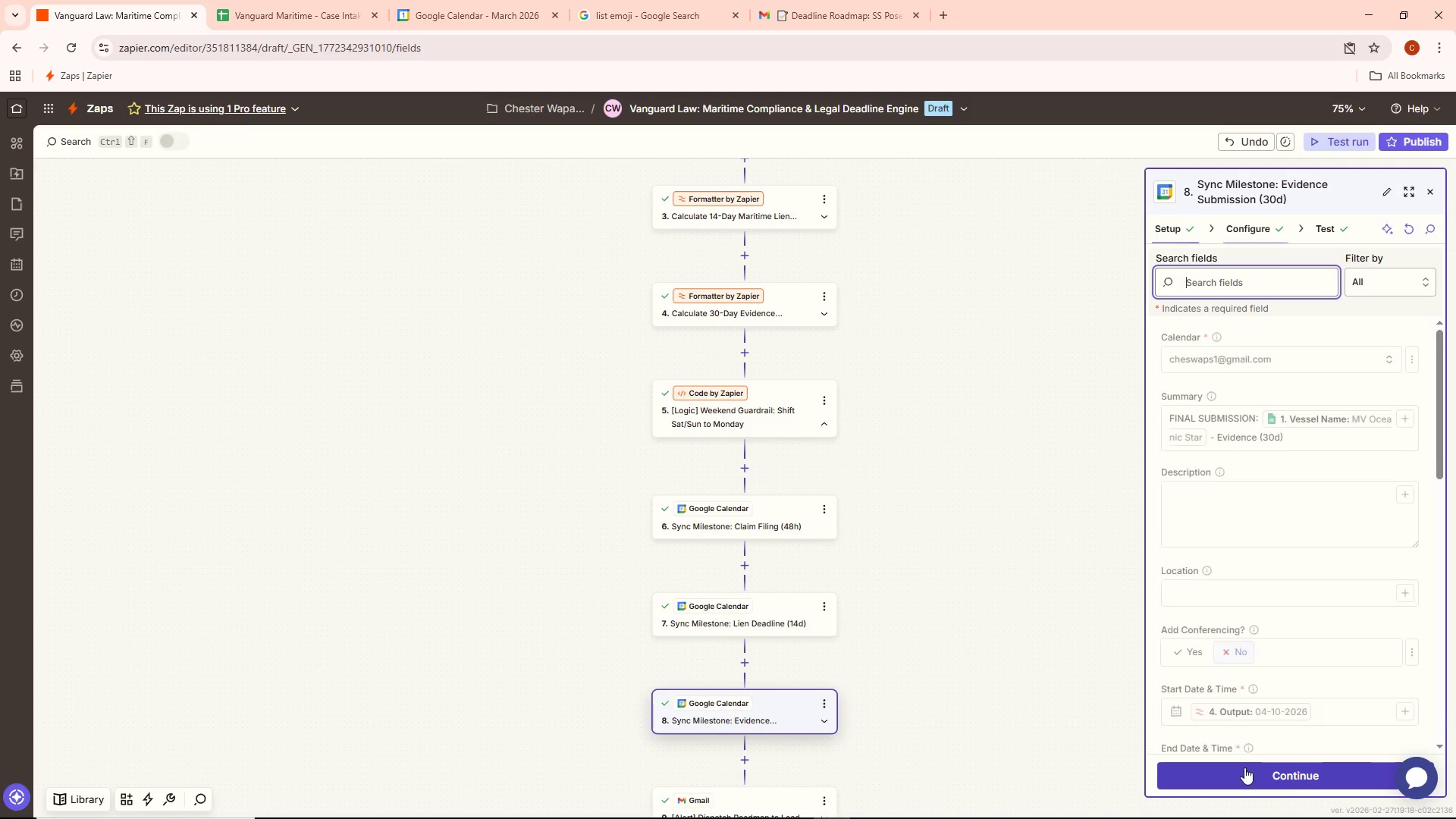 
left_click([1242, 767])
 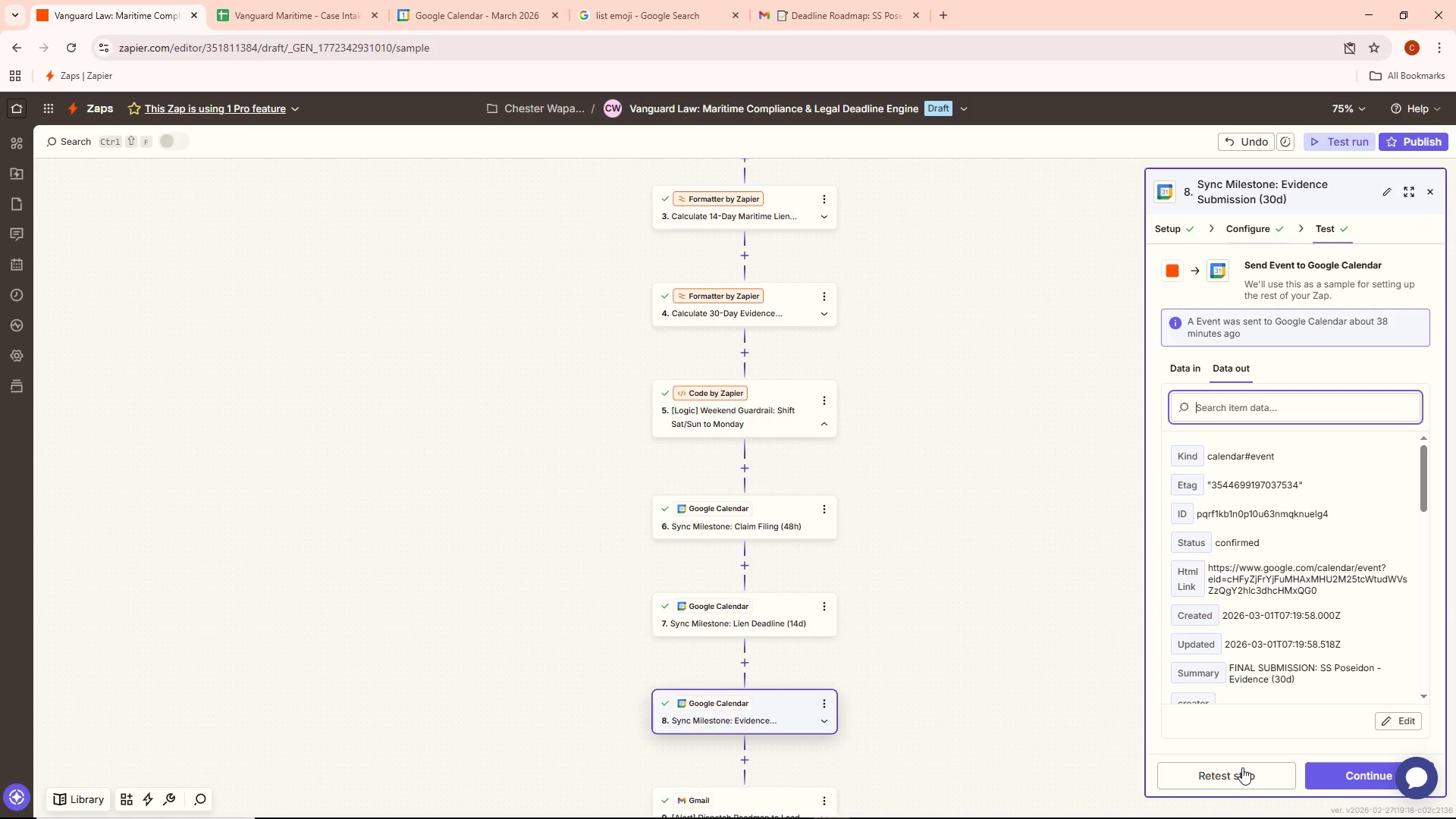 
left_click([1242, 767])
 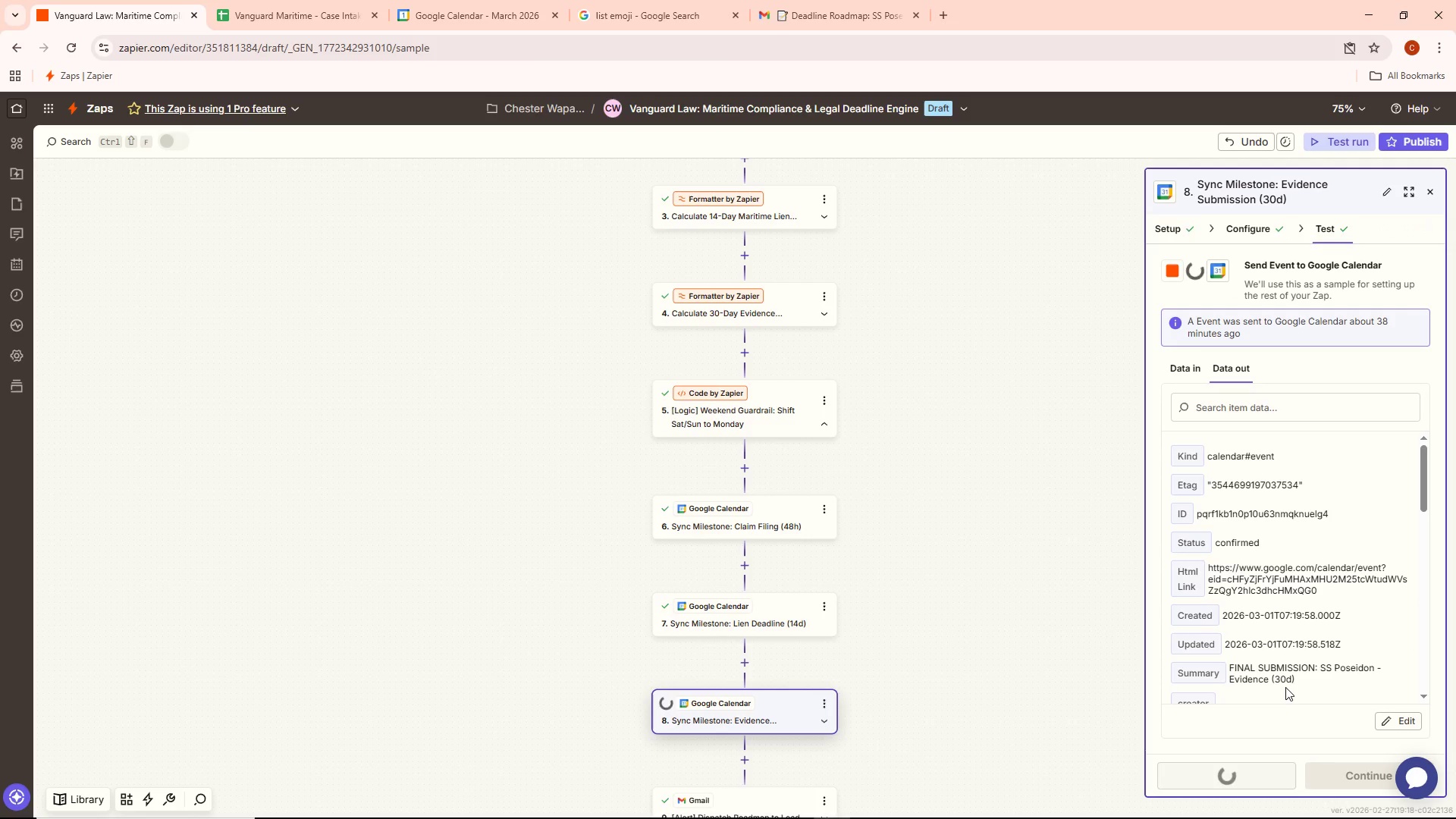 
scroll: coordinate [1285, 686], scroll_direction: down, amount: 1.0
 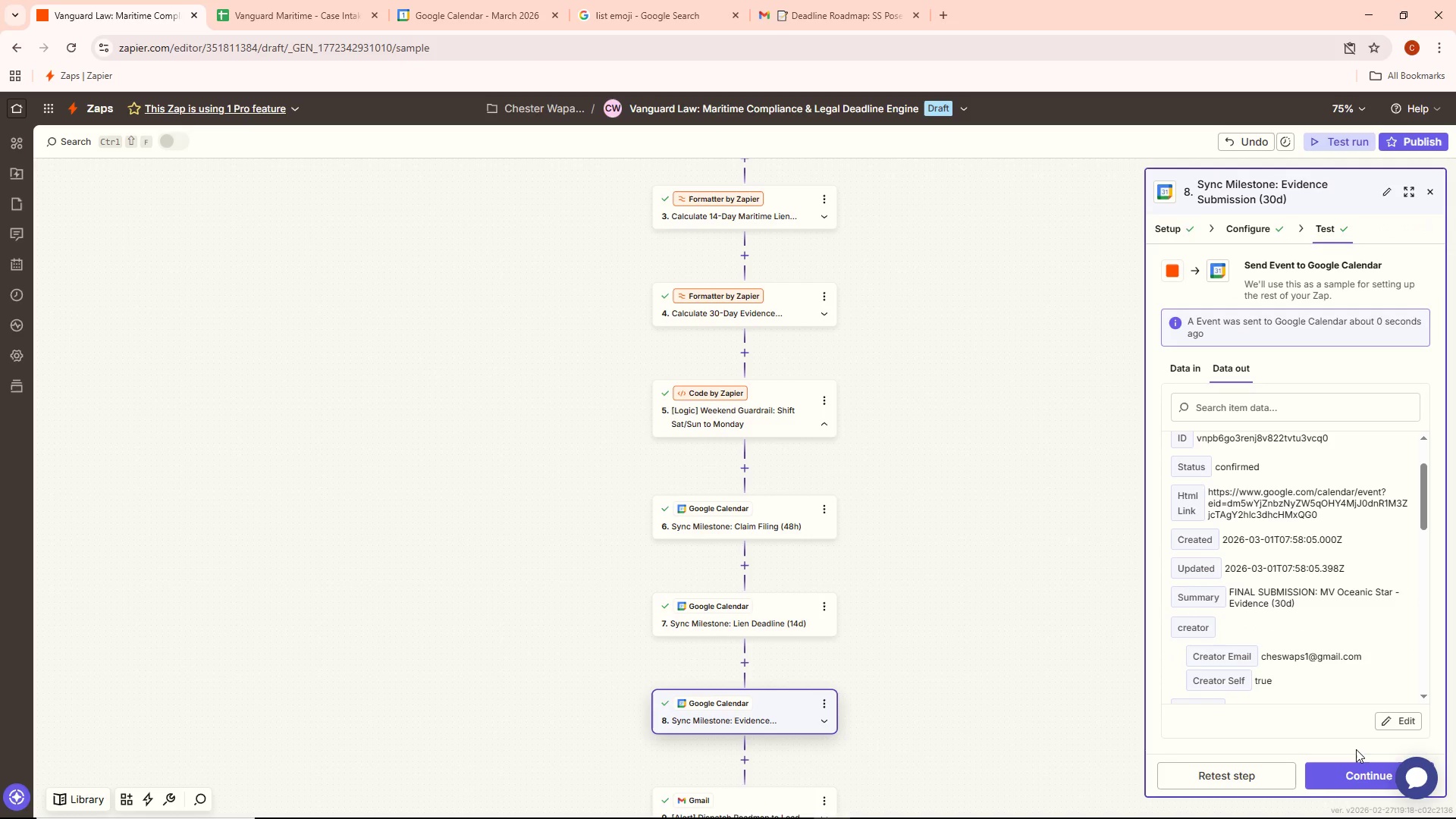 
left_click([1341, 777])
 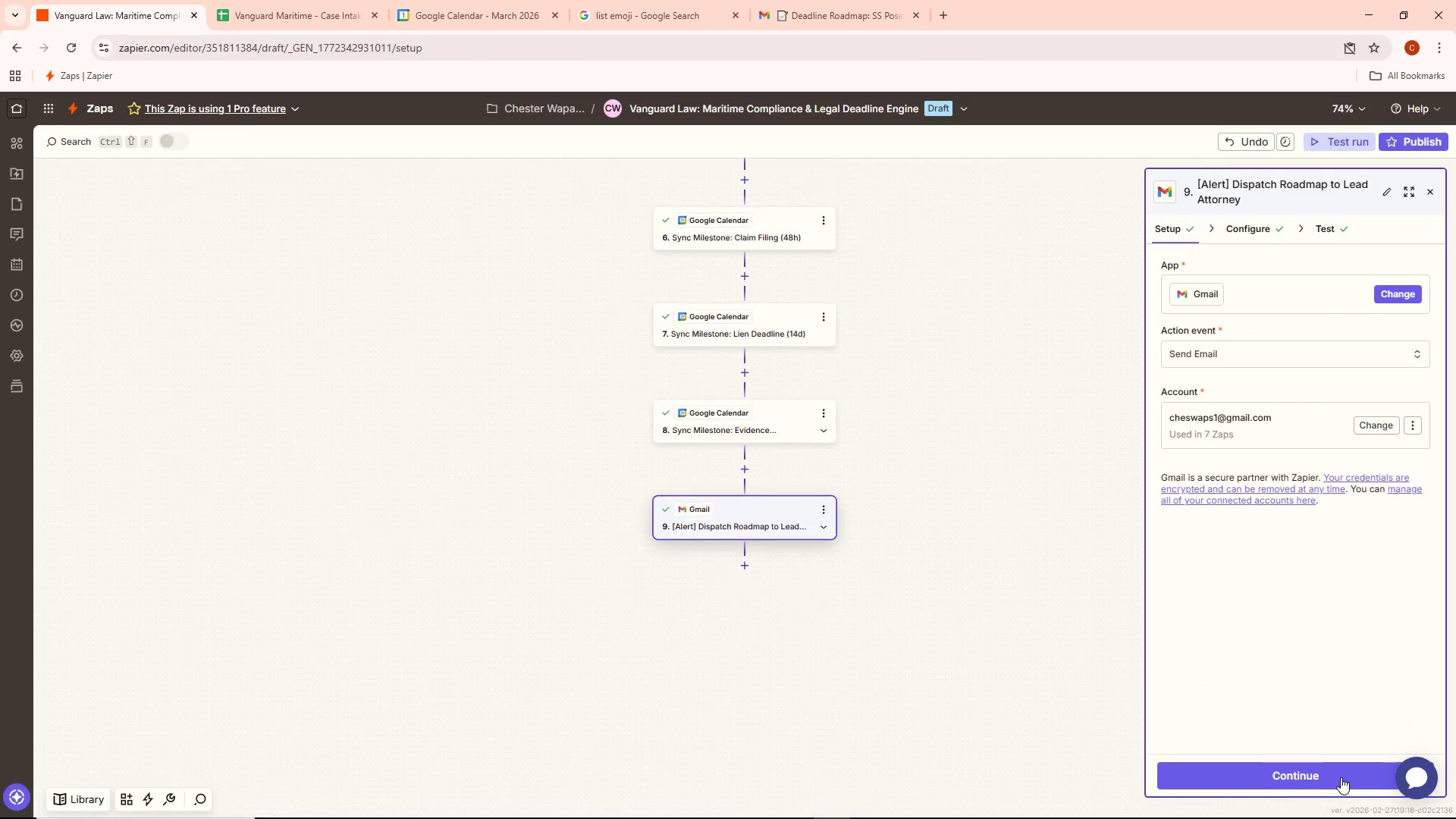 
left_click([1341, 777])
 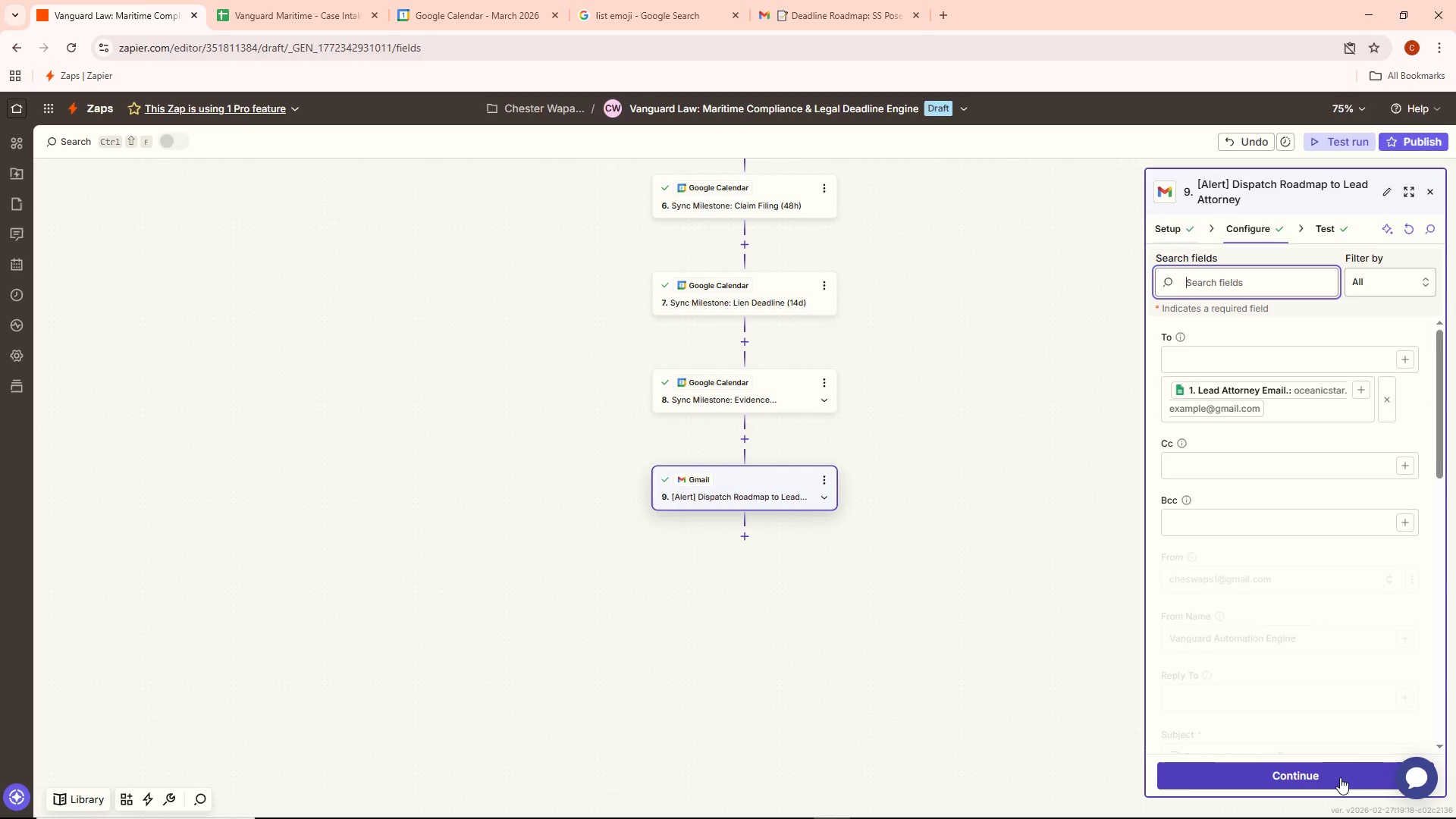 
left_click([1336, 774])
 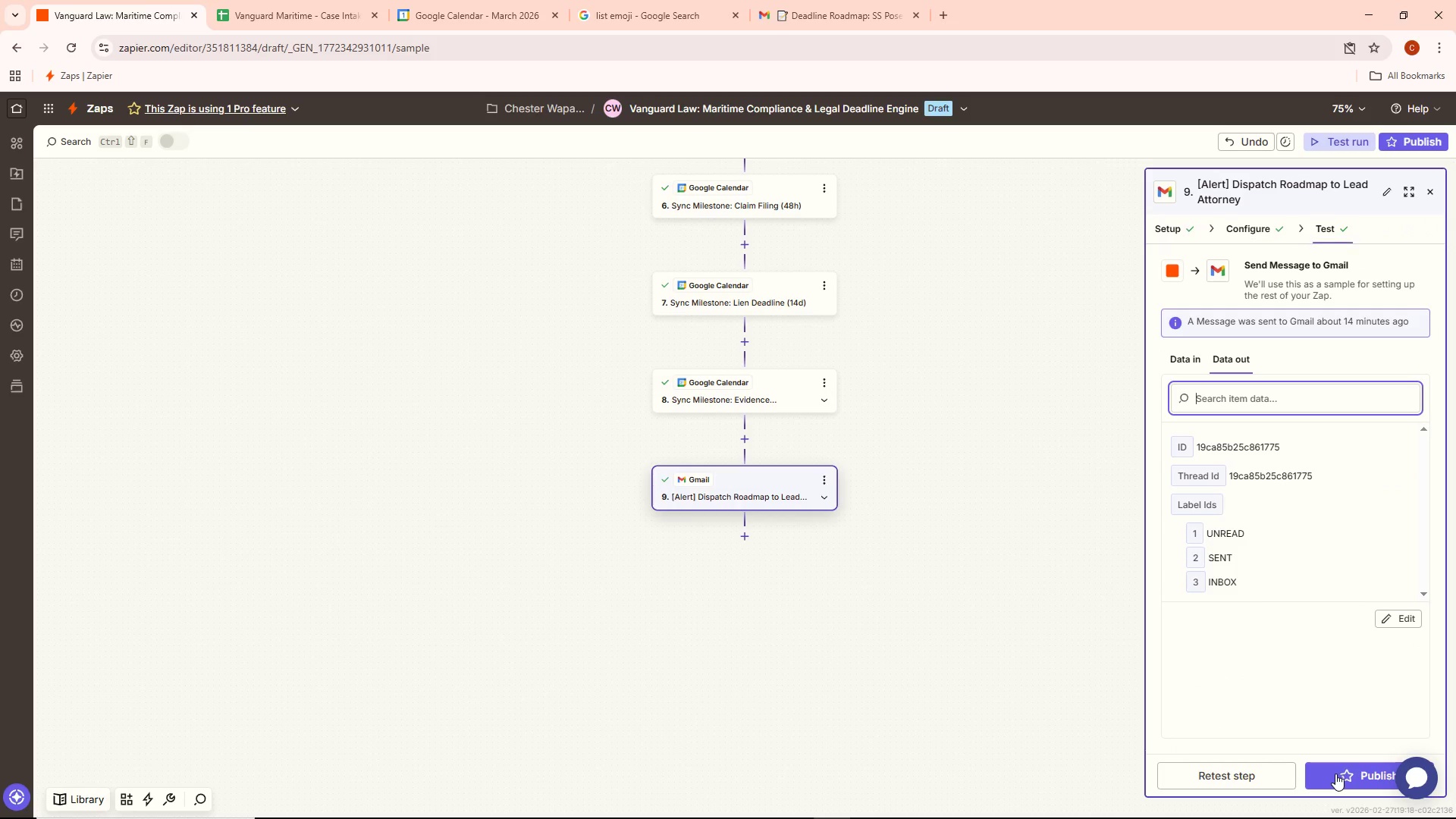 
left_click([1260, 772])
 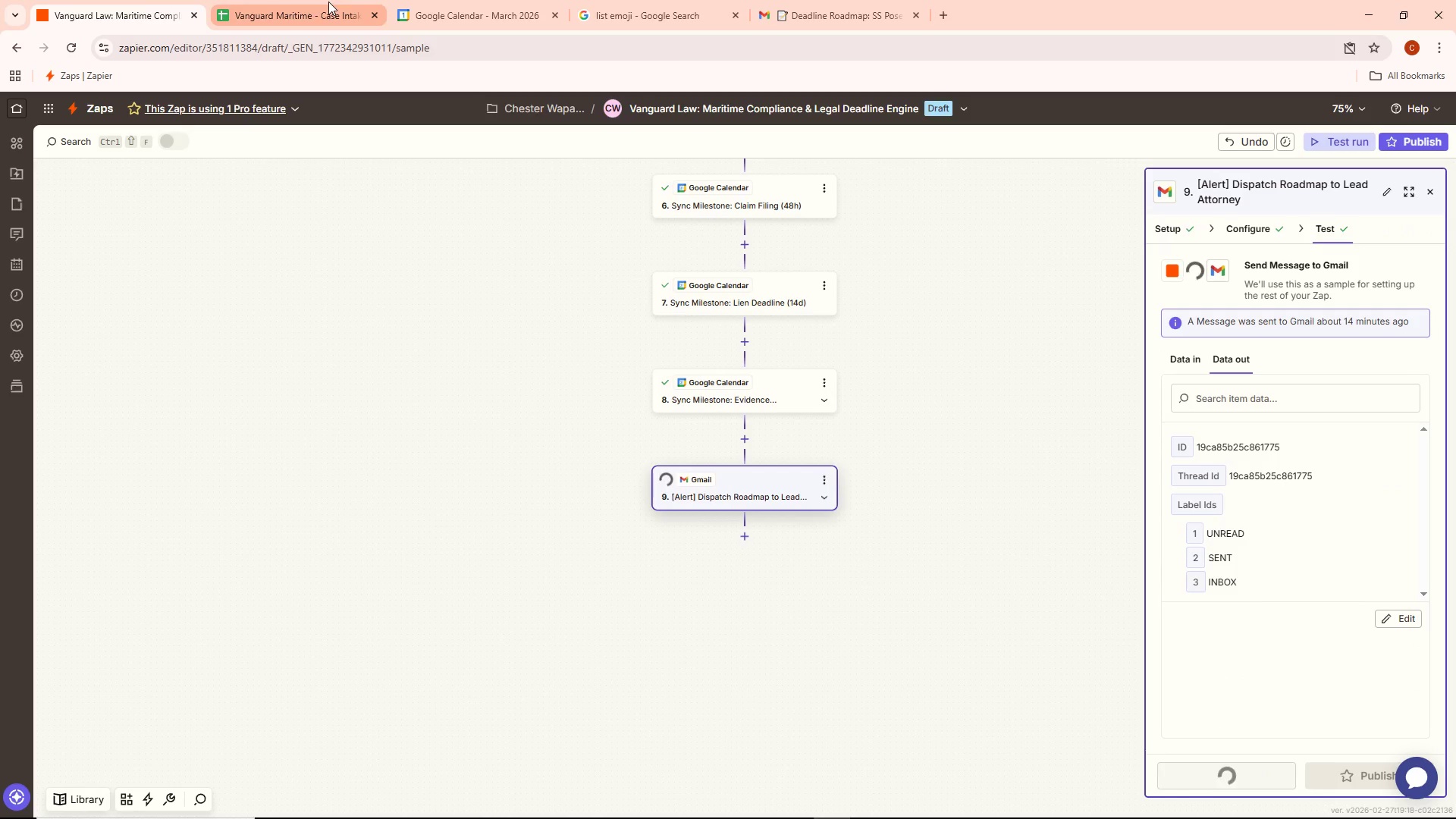 
left_click([445, 2])
 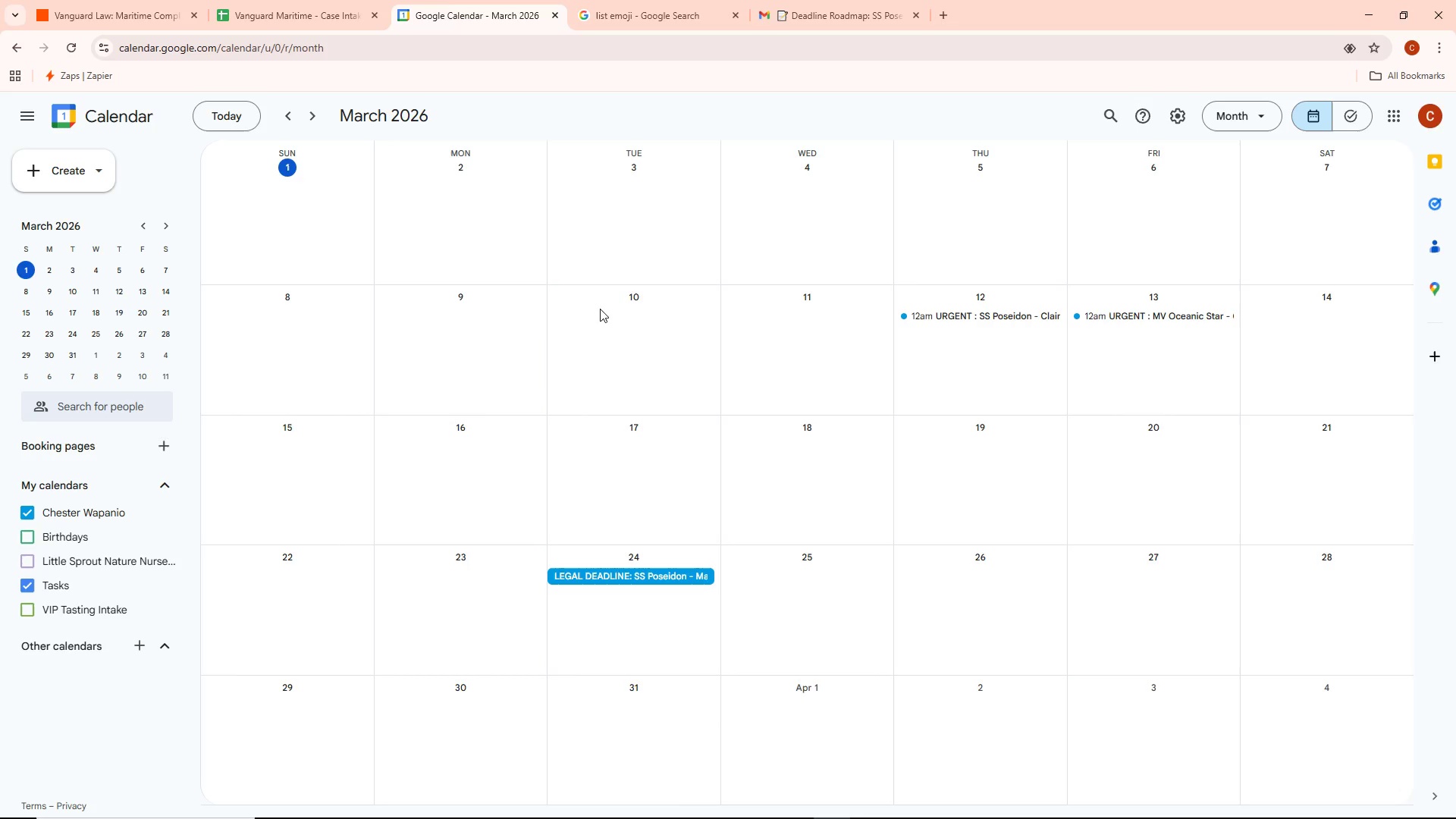 
scroll: coordinate [645, 399], scroll_direction: up, amount: 2.0
 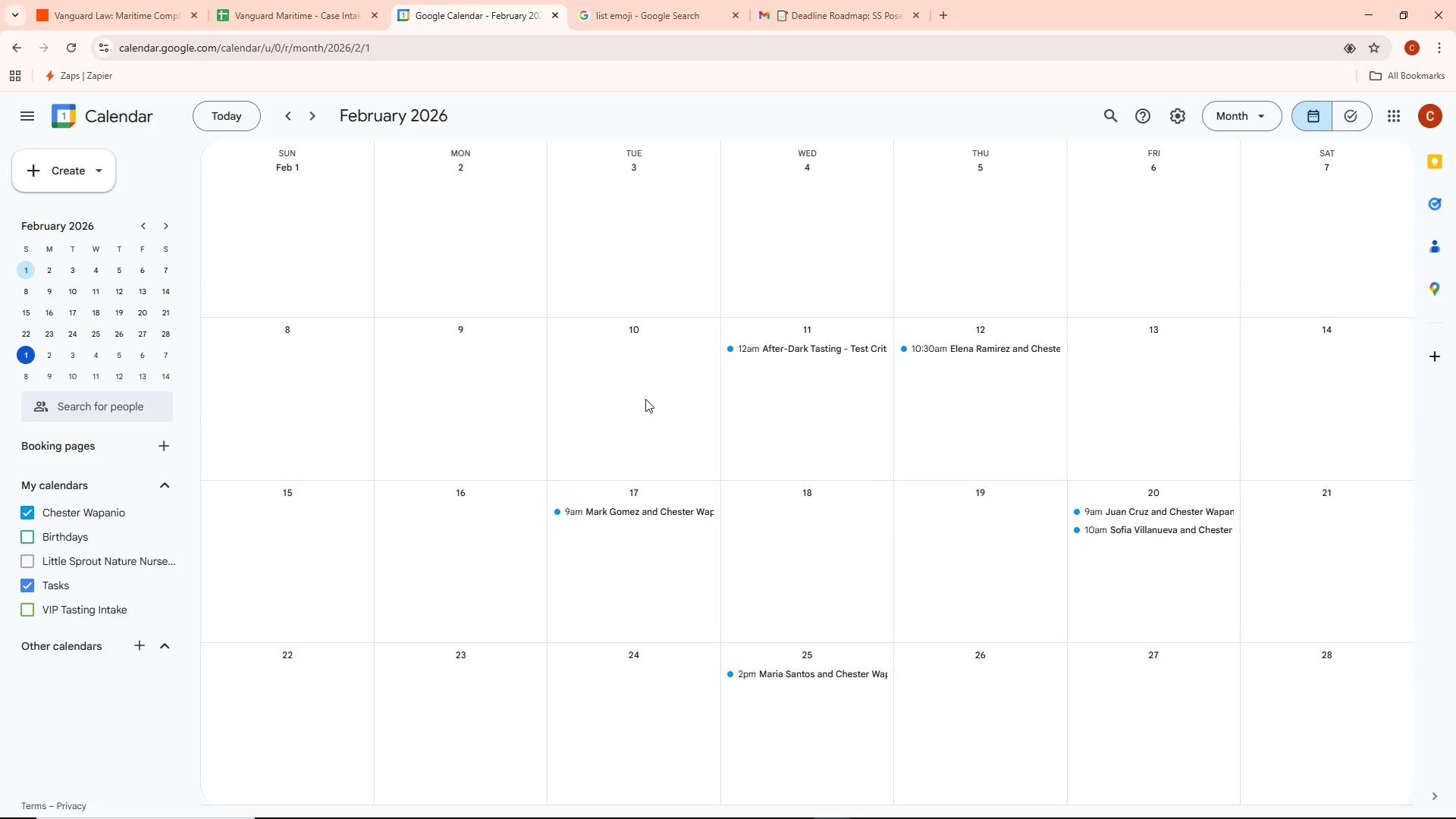 
wait(7.21)
 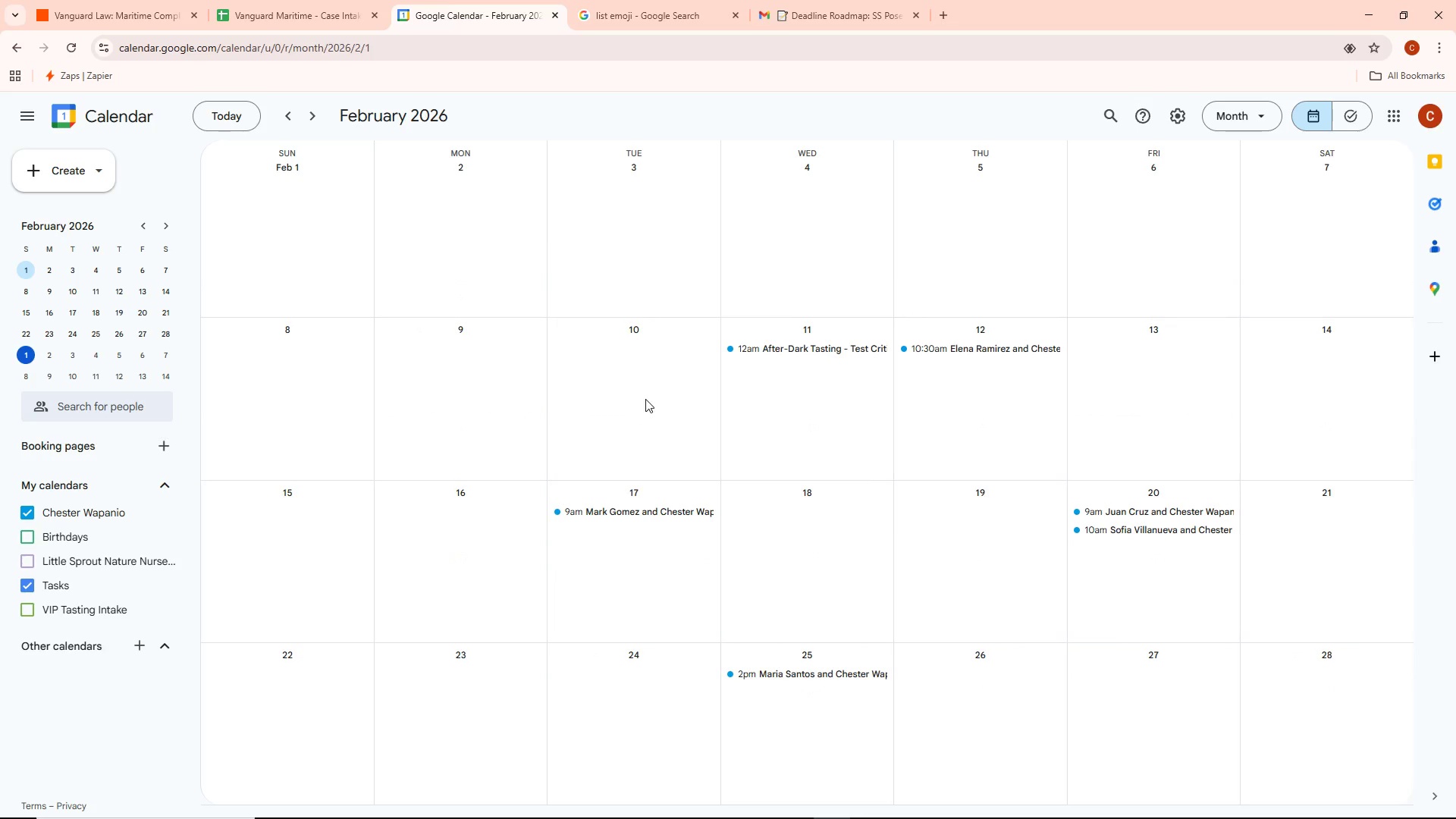 
scroll: coordinate [645, 399], scroll_direction: down, amount: 1.0
 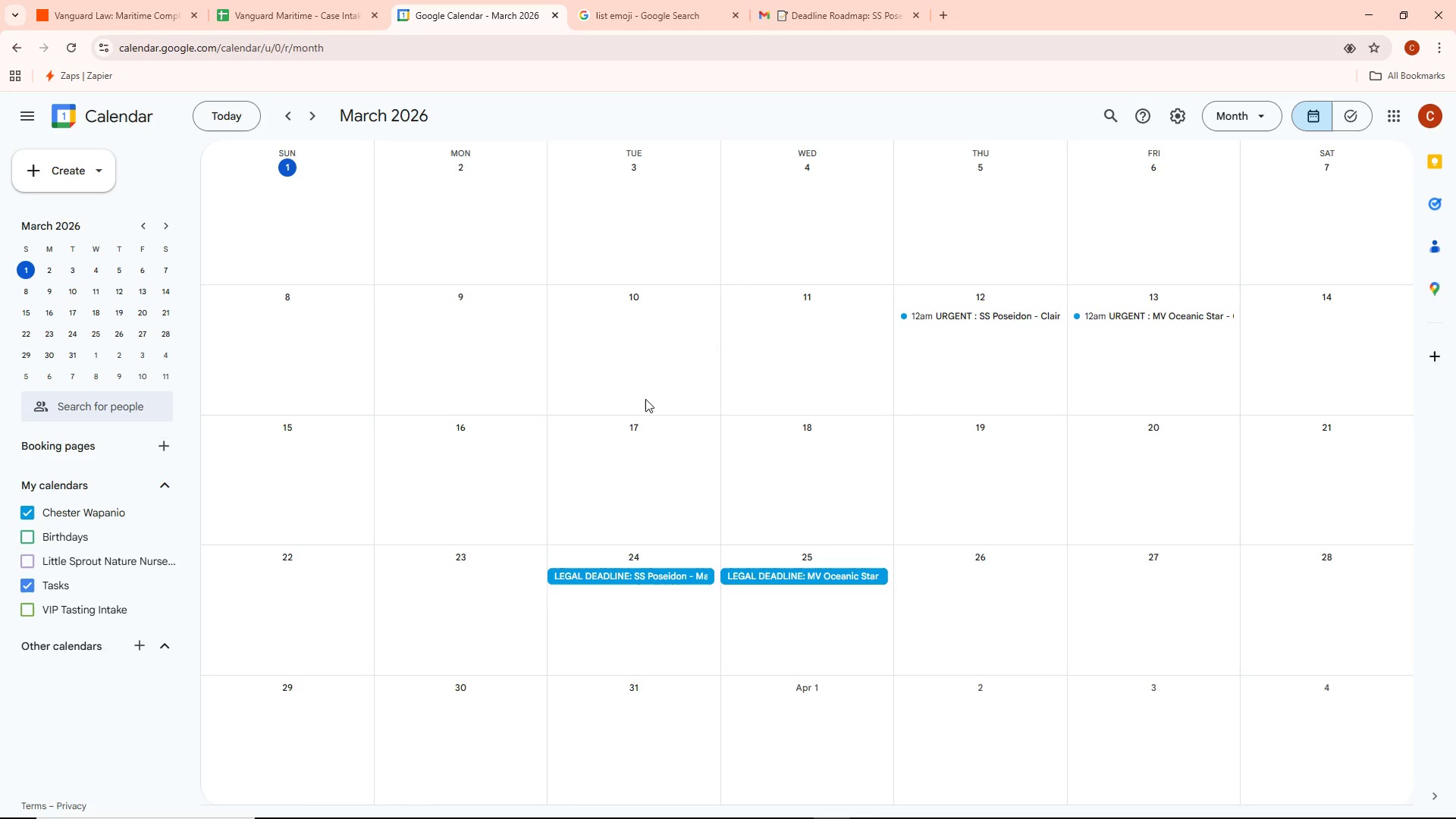 
scroll: coordinate [645, 399], scroll_direction: up, amount: 1.0
 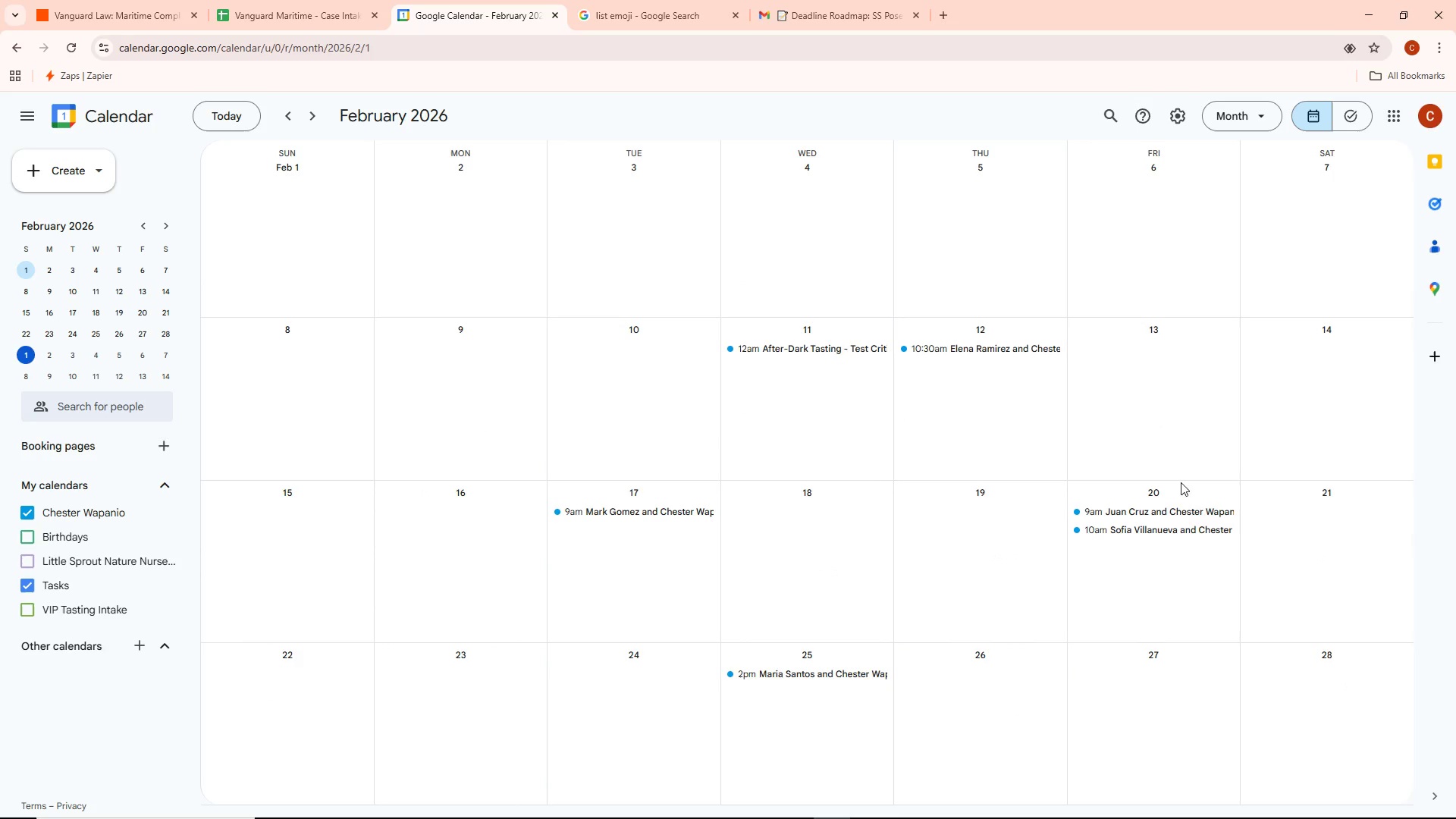 
wait(8.25)
 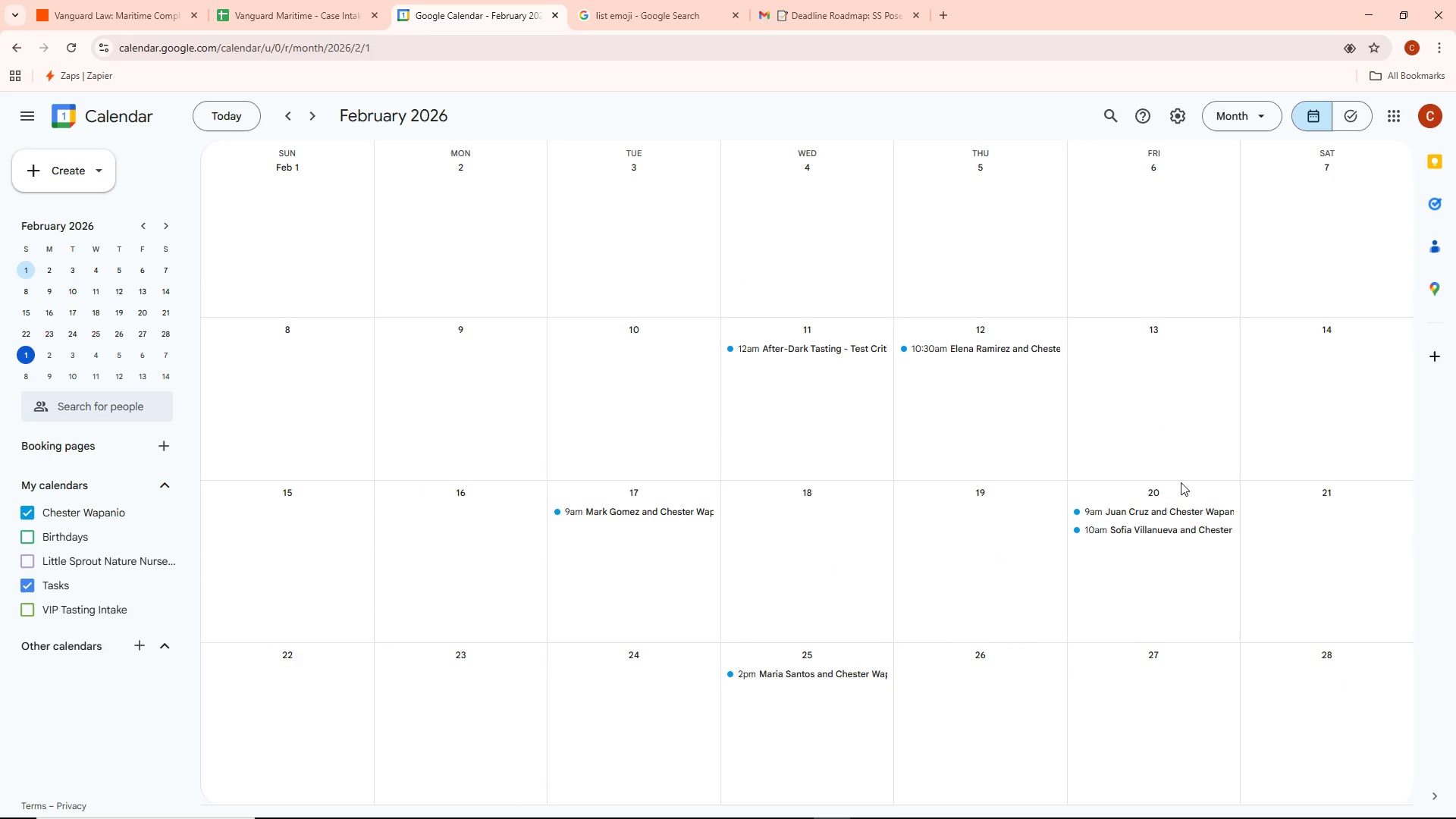 
scroll: coordinate [1116, 432], scroll_direction: up, amount: 1.0
 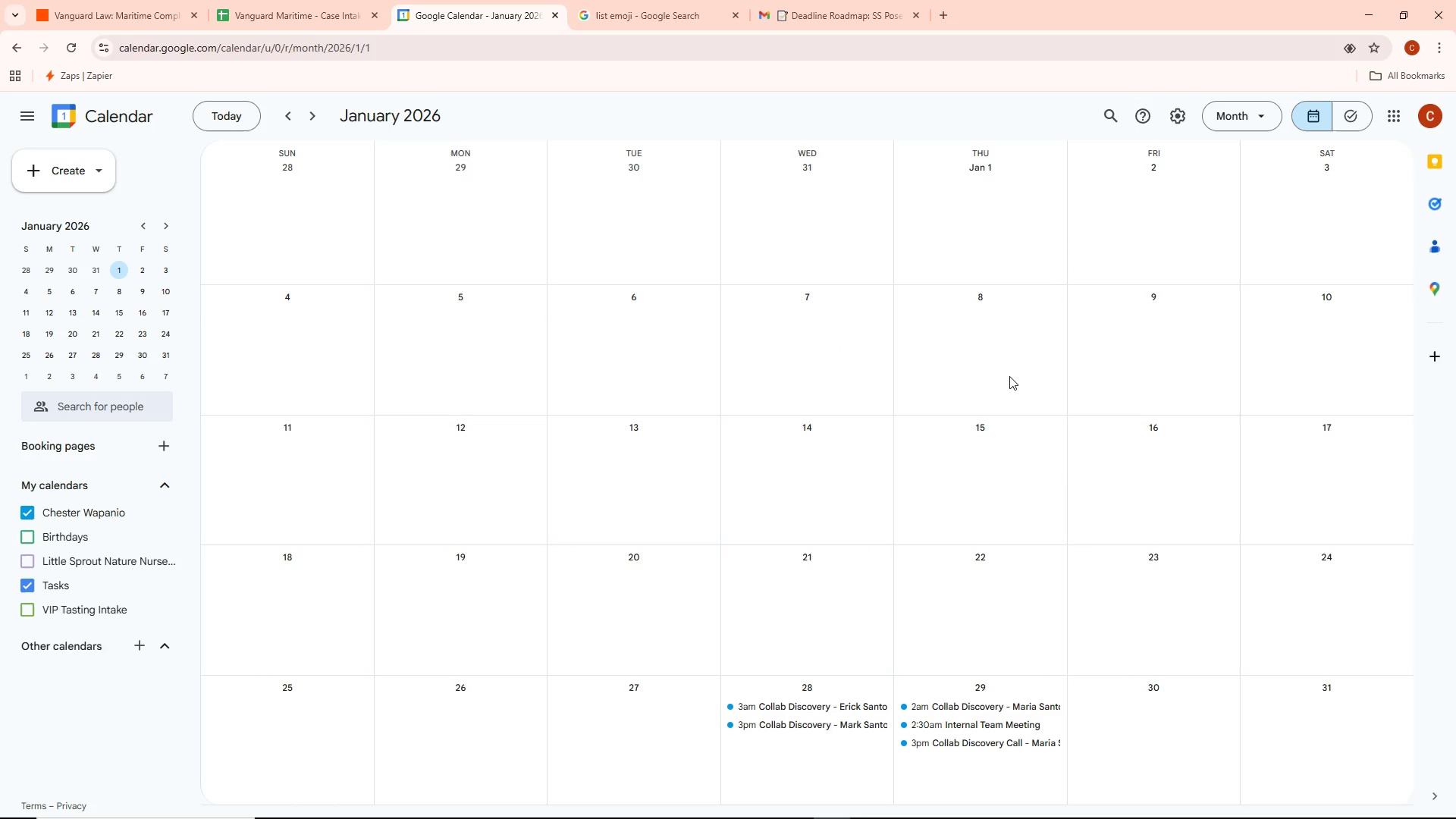 
wait(8.11)
 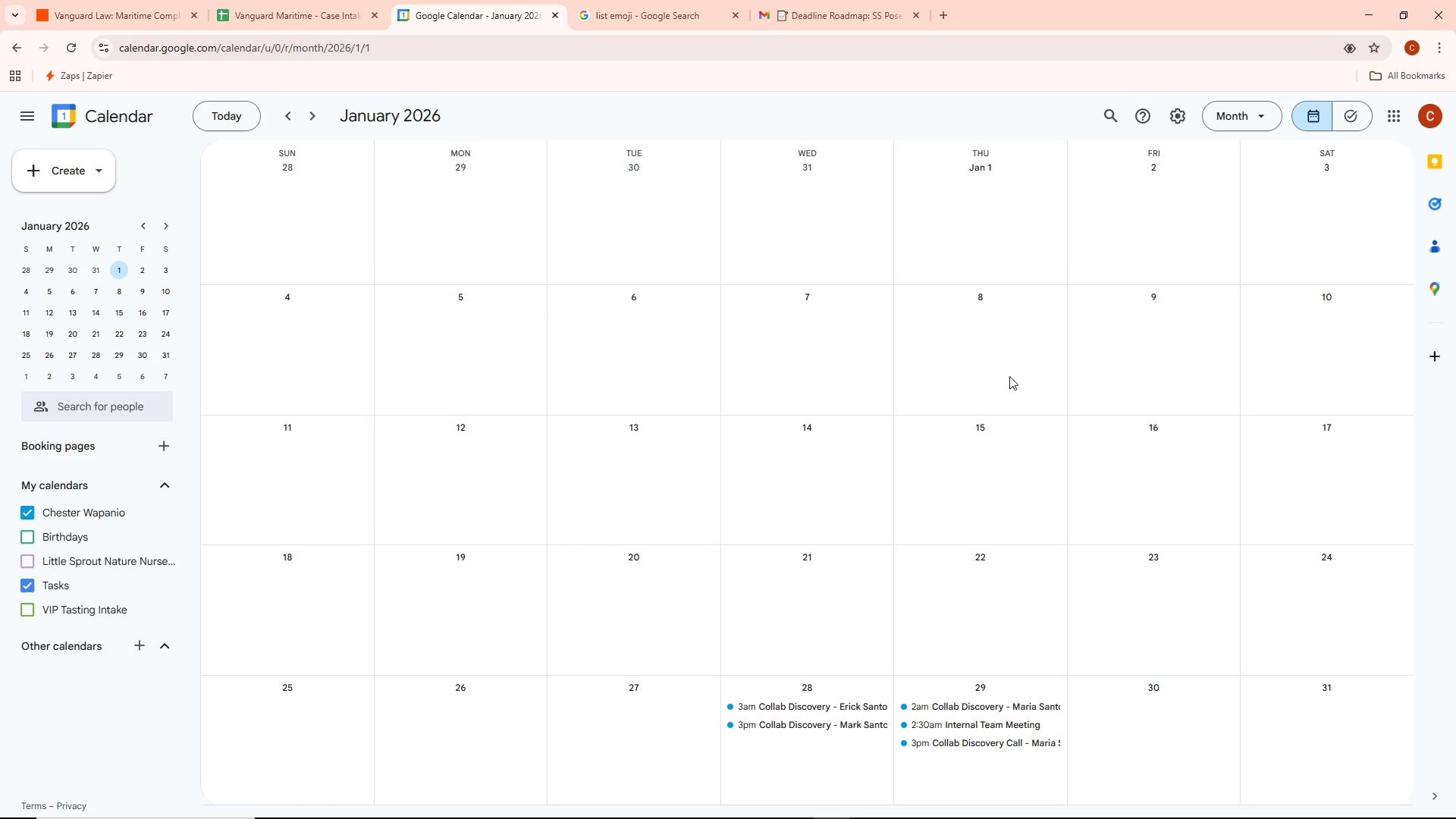 
left_click([25, 586])
 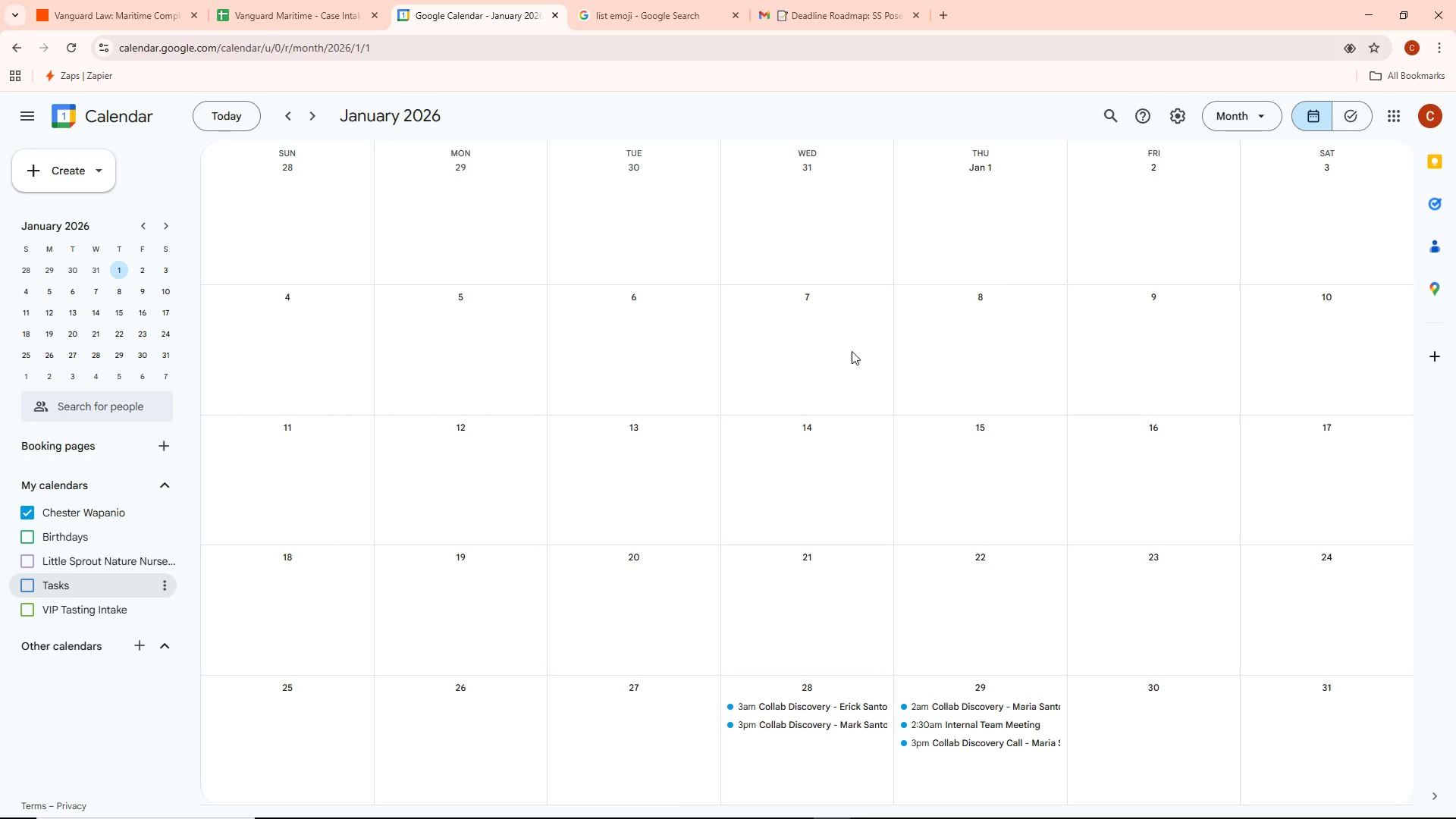 
scroll: coordinate [859, 347], scroll_direction: up, amount: 2.0
 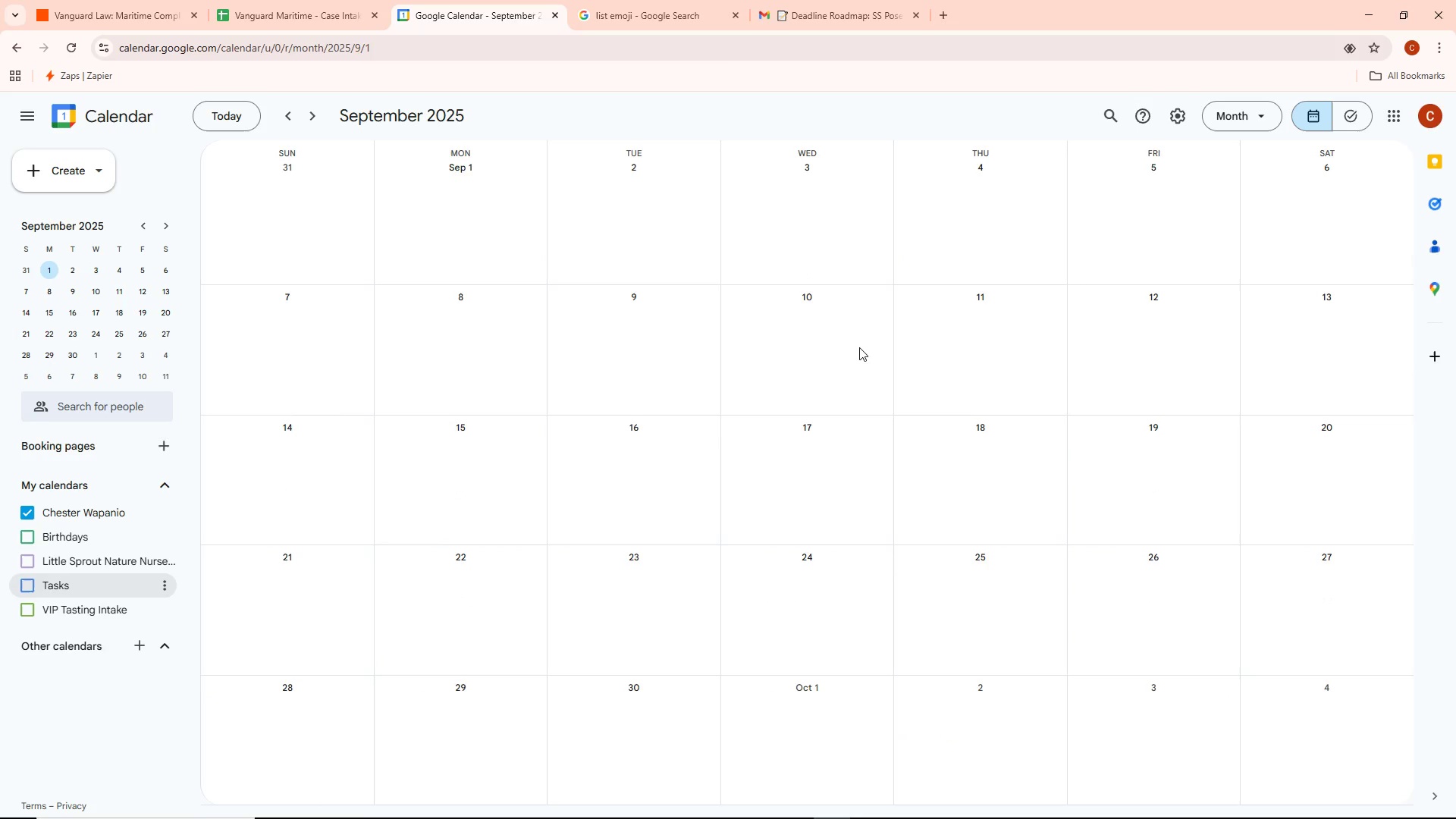 
scroll: coordinate [861, 344], scroll_direction: down, amount: 22.0
 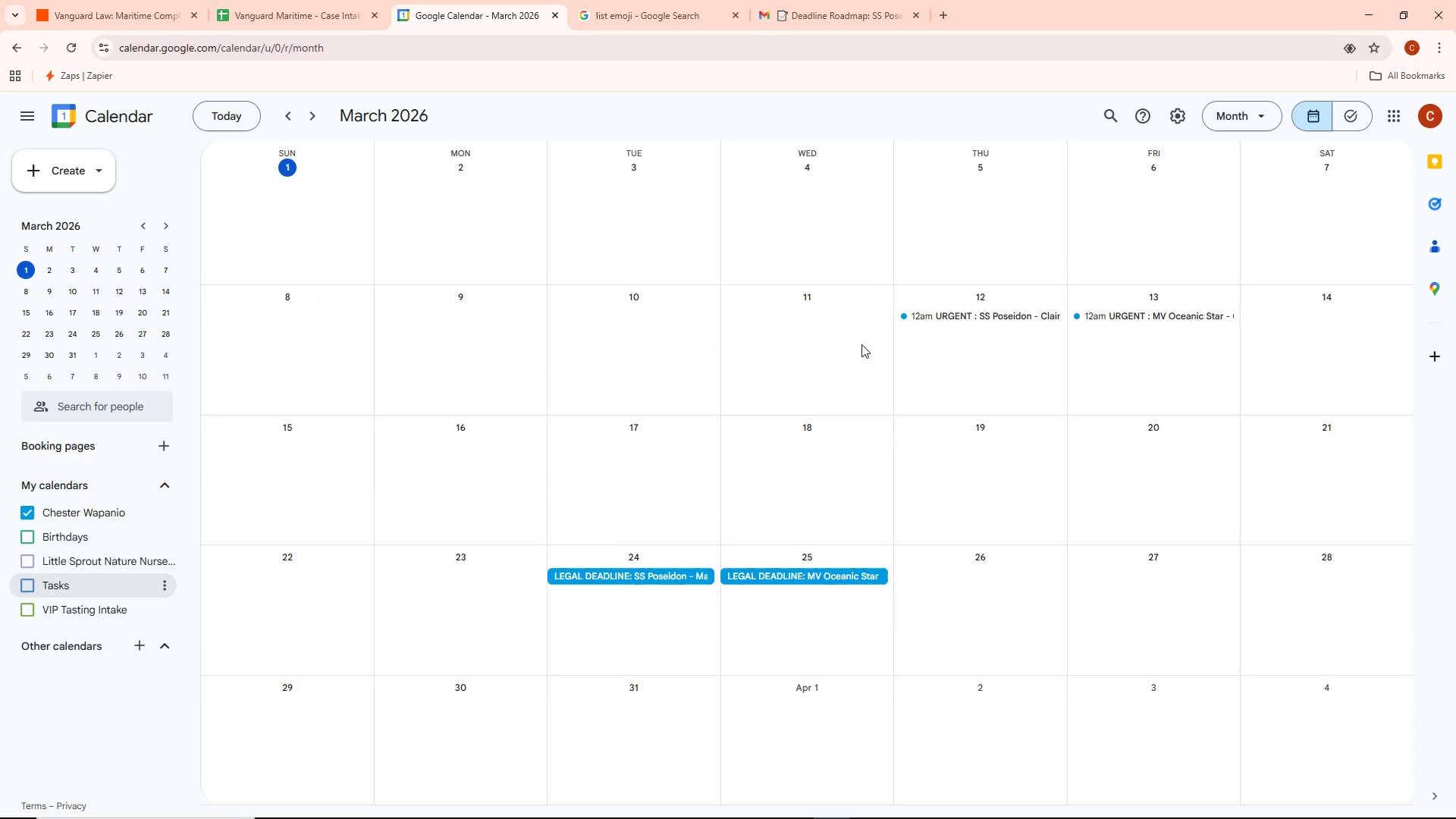 
scroll: coordinate [861, 344], scroll_direction: up, amount: 1.0
 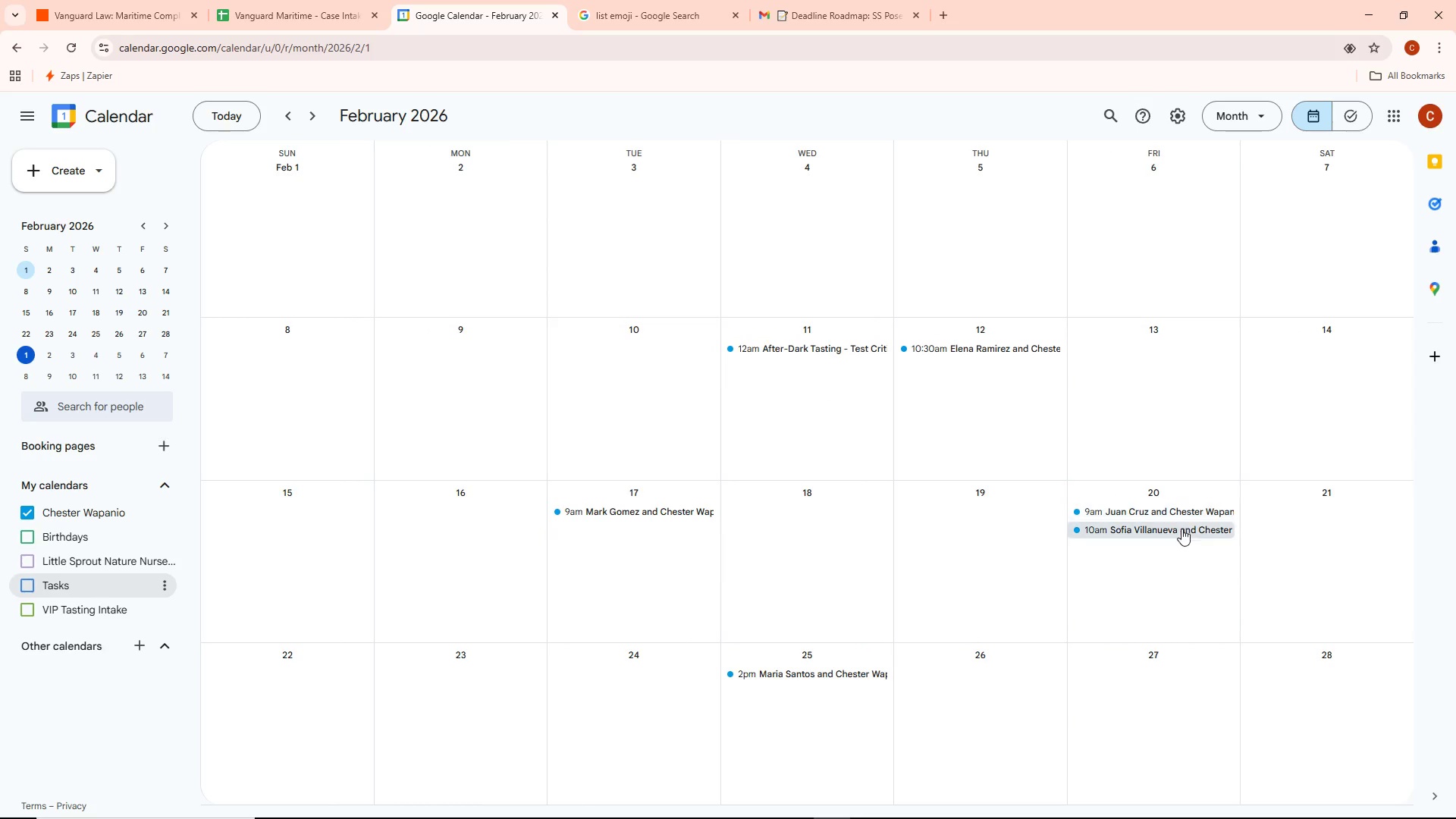 
wait(5.86)
 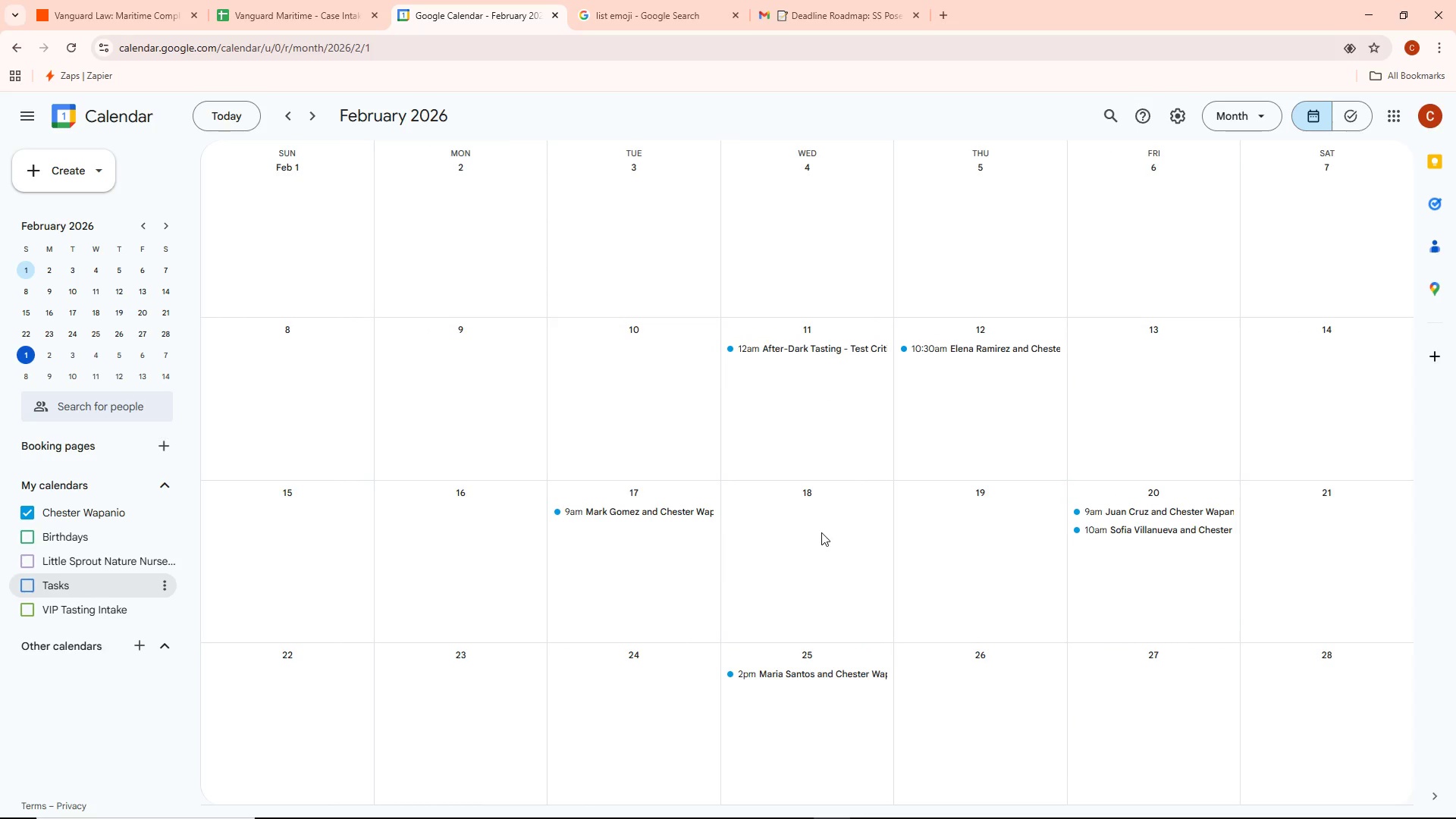 
right_click([1166, 513])
 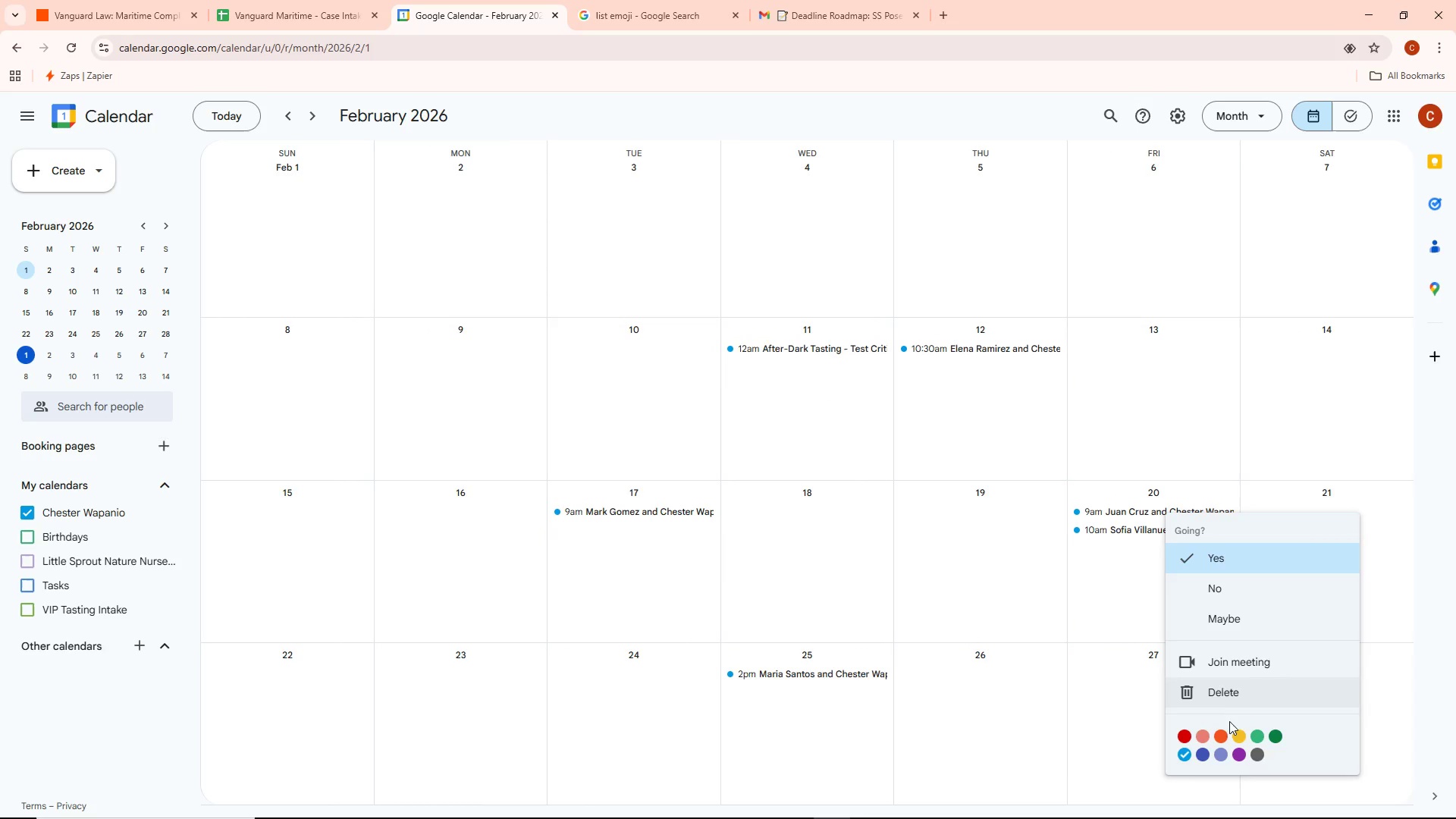 
left_click([1231, 694])
 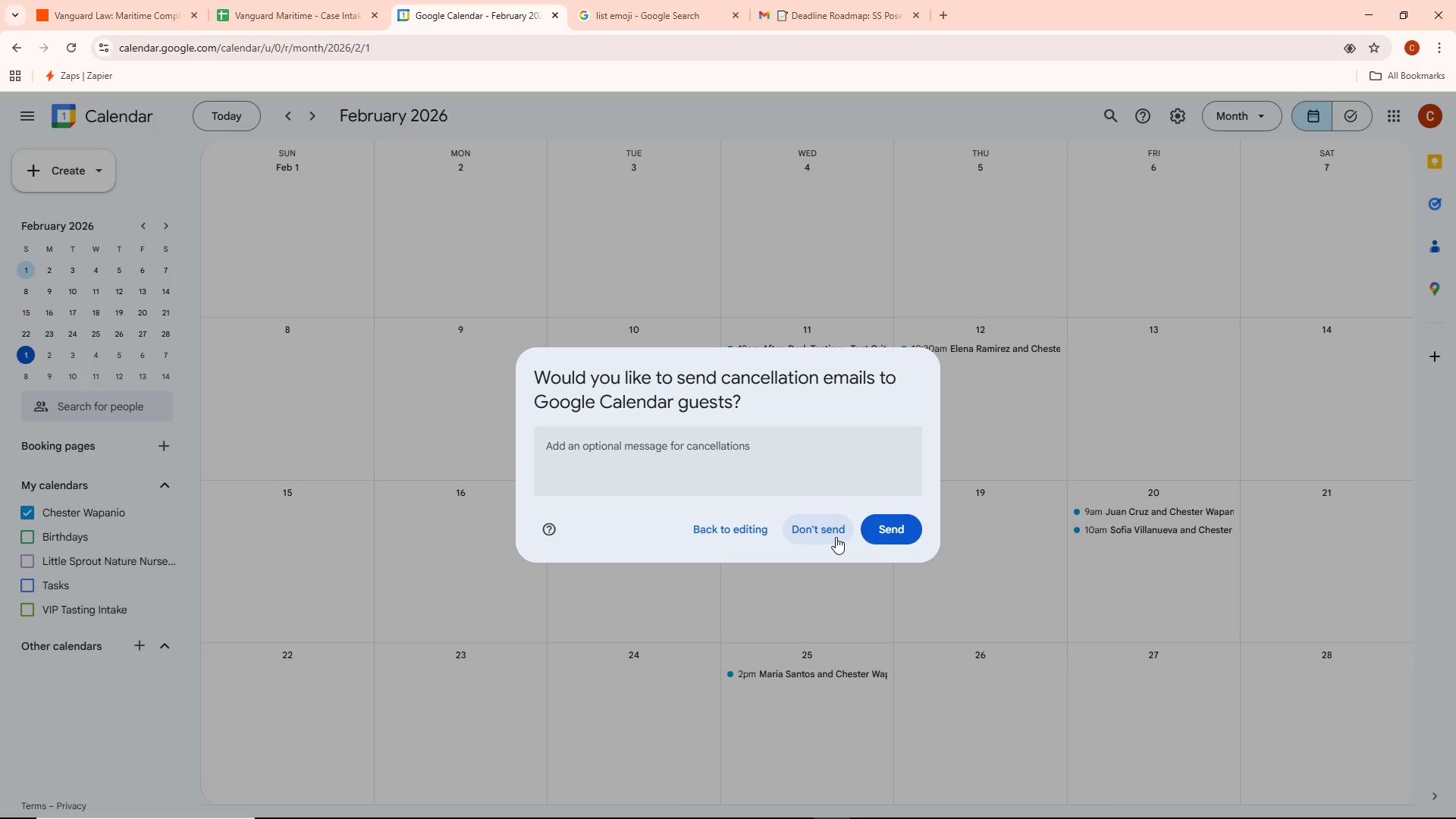 
double_click([1127, 512])
 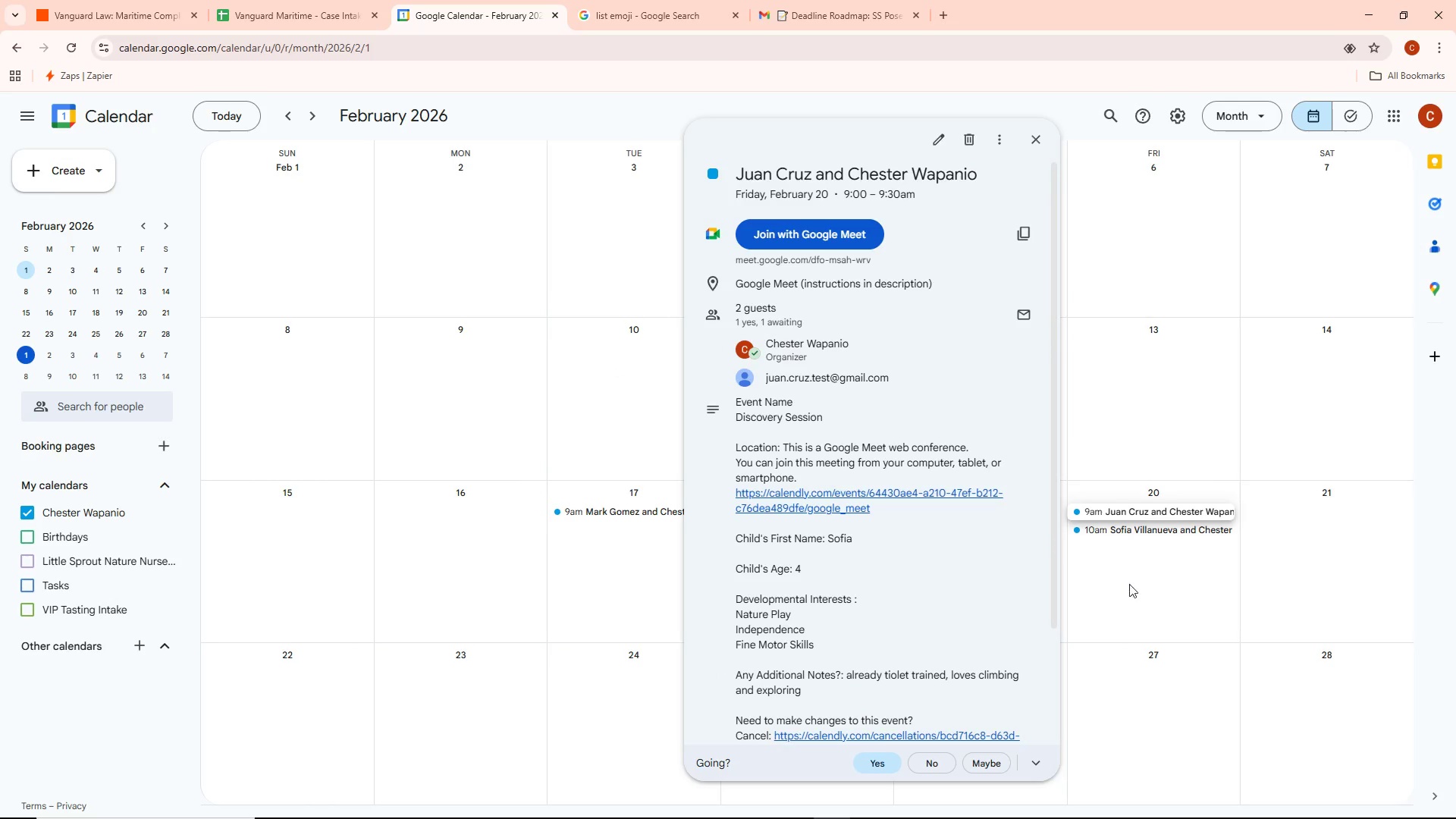 
left_click([1129, 588])
 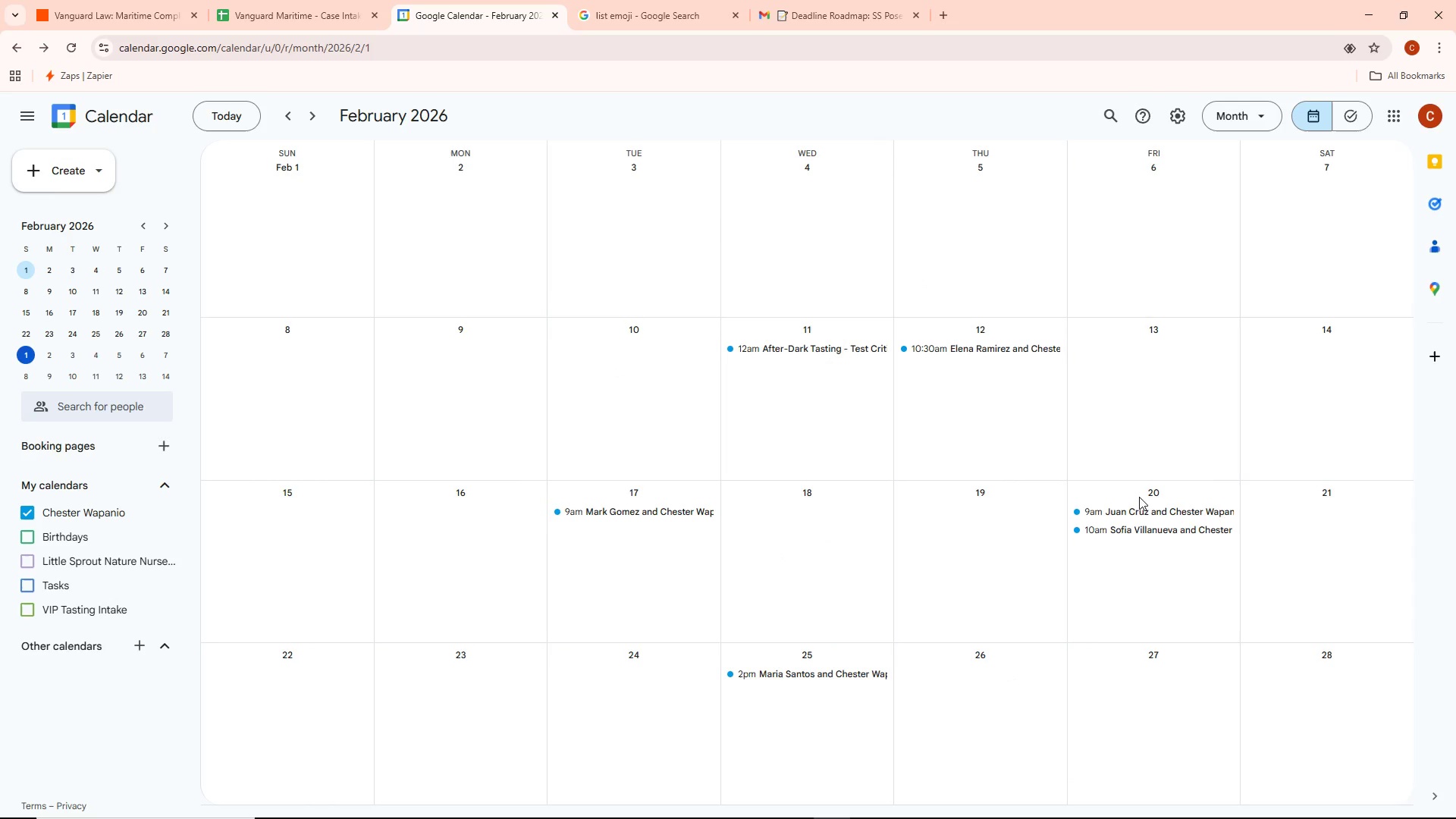 
right_click([1134, 513])
 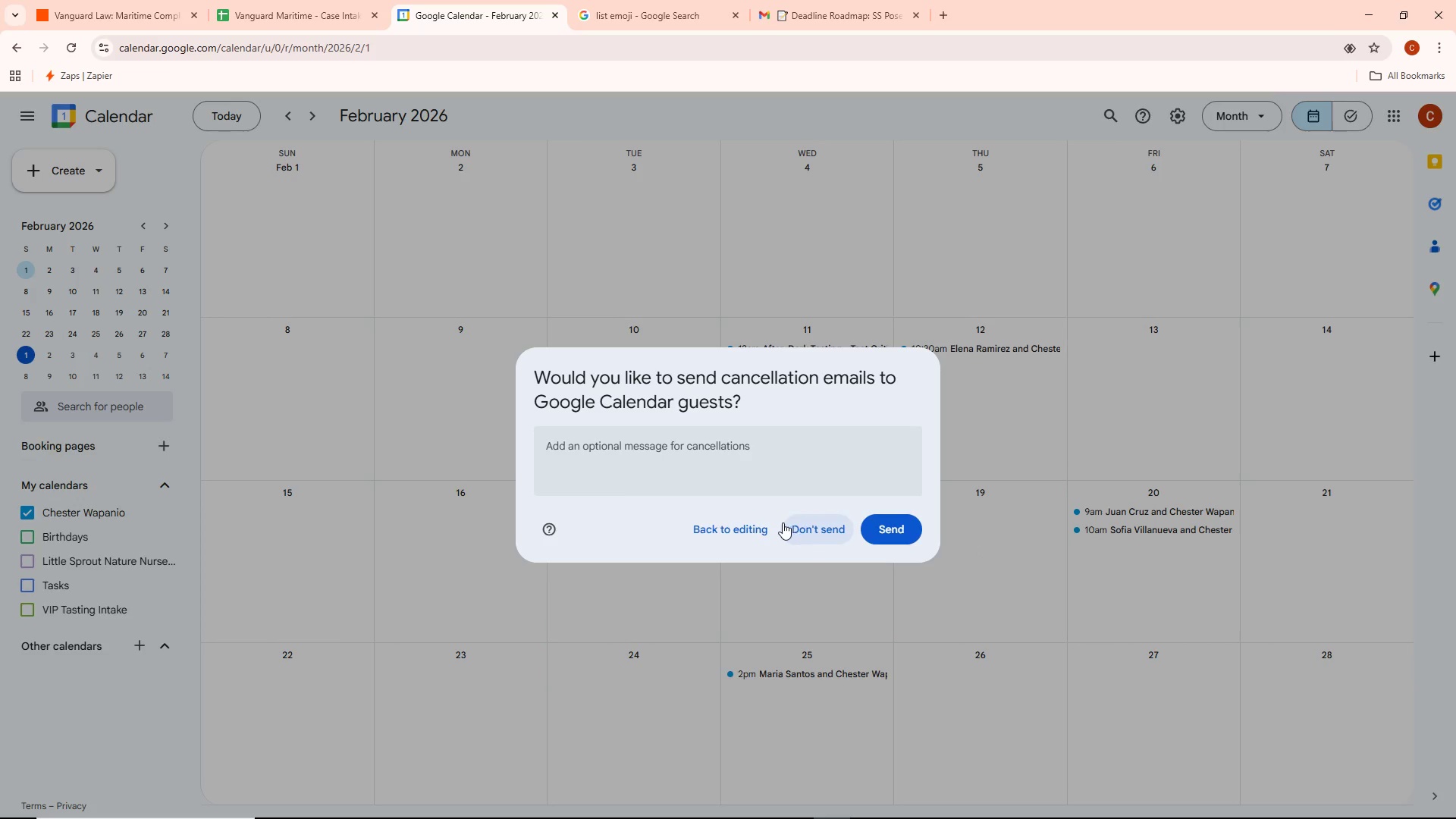 
left_click([840, 526])
 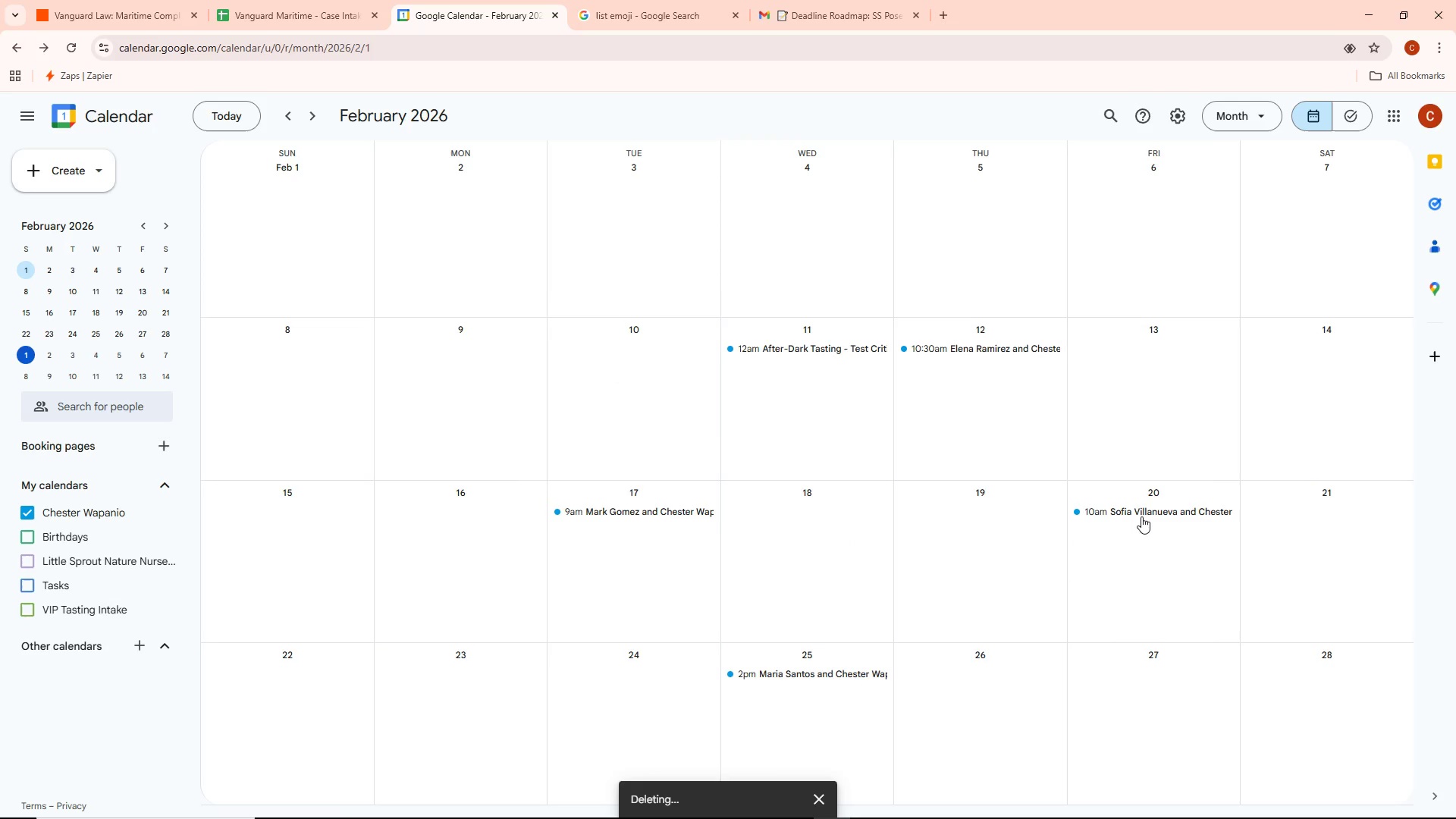 
right_click([1141, 515])
 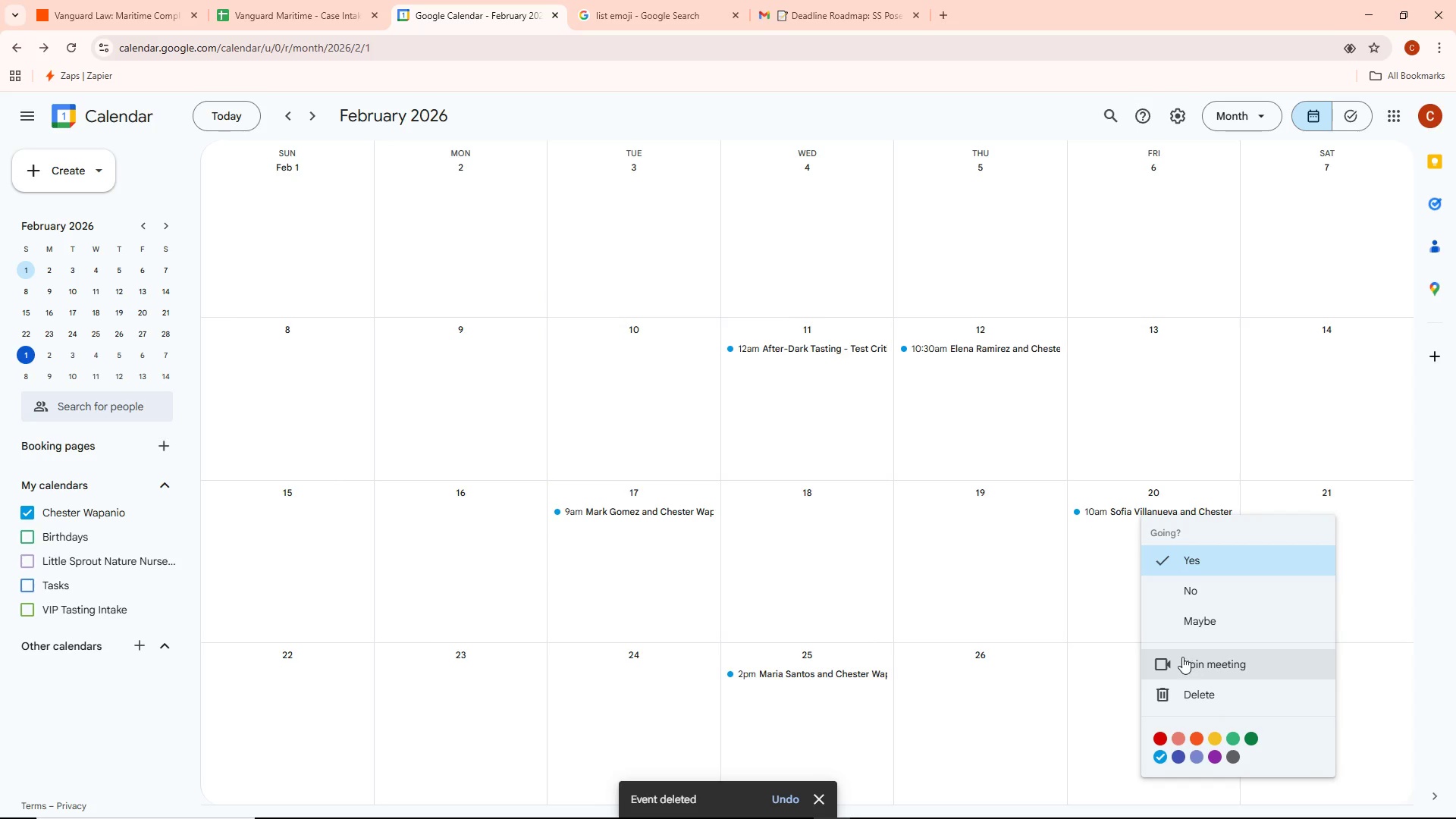 
left_click([1174, 692])
 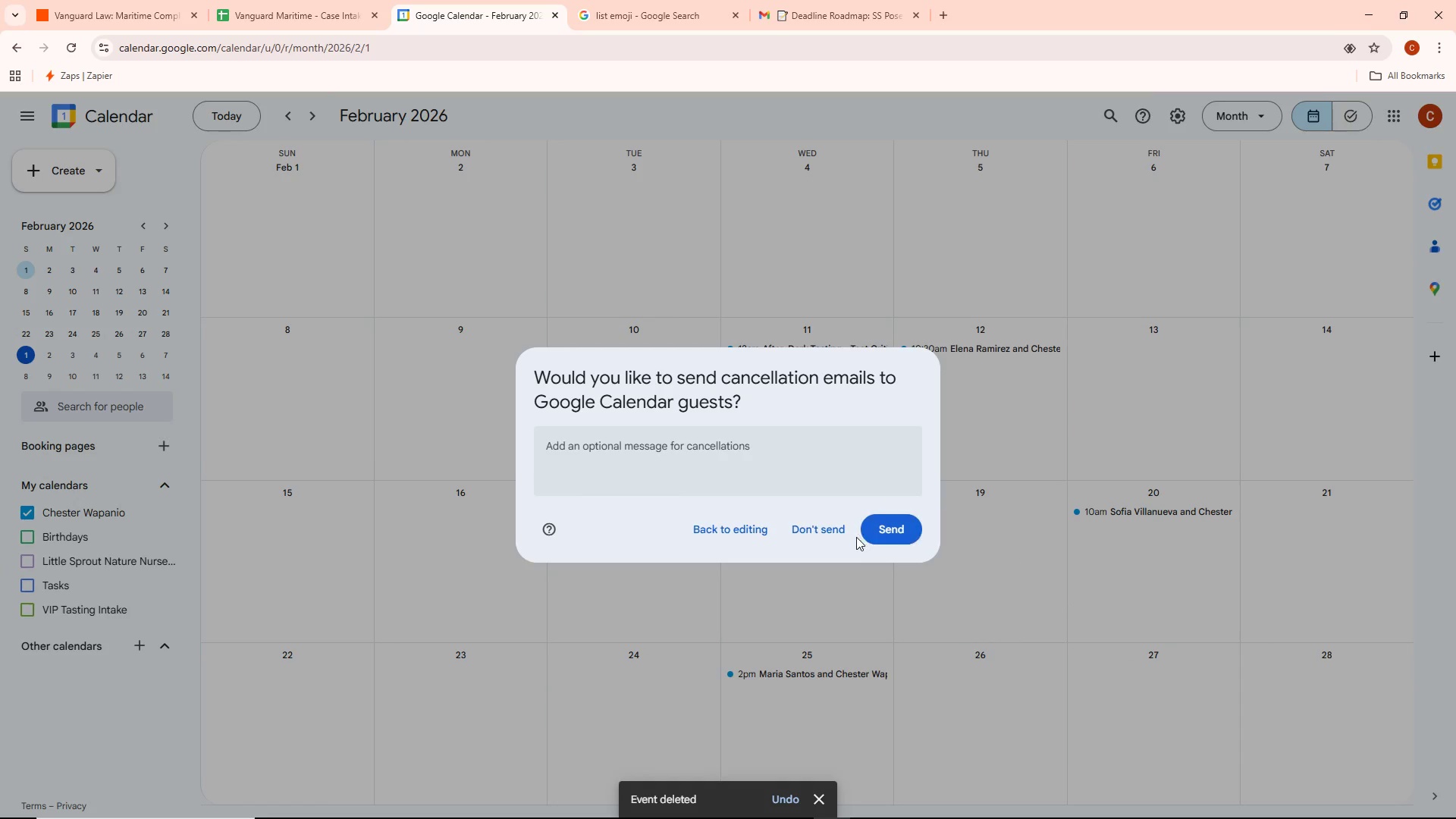 
left_click([830, 528])
 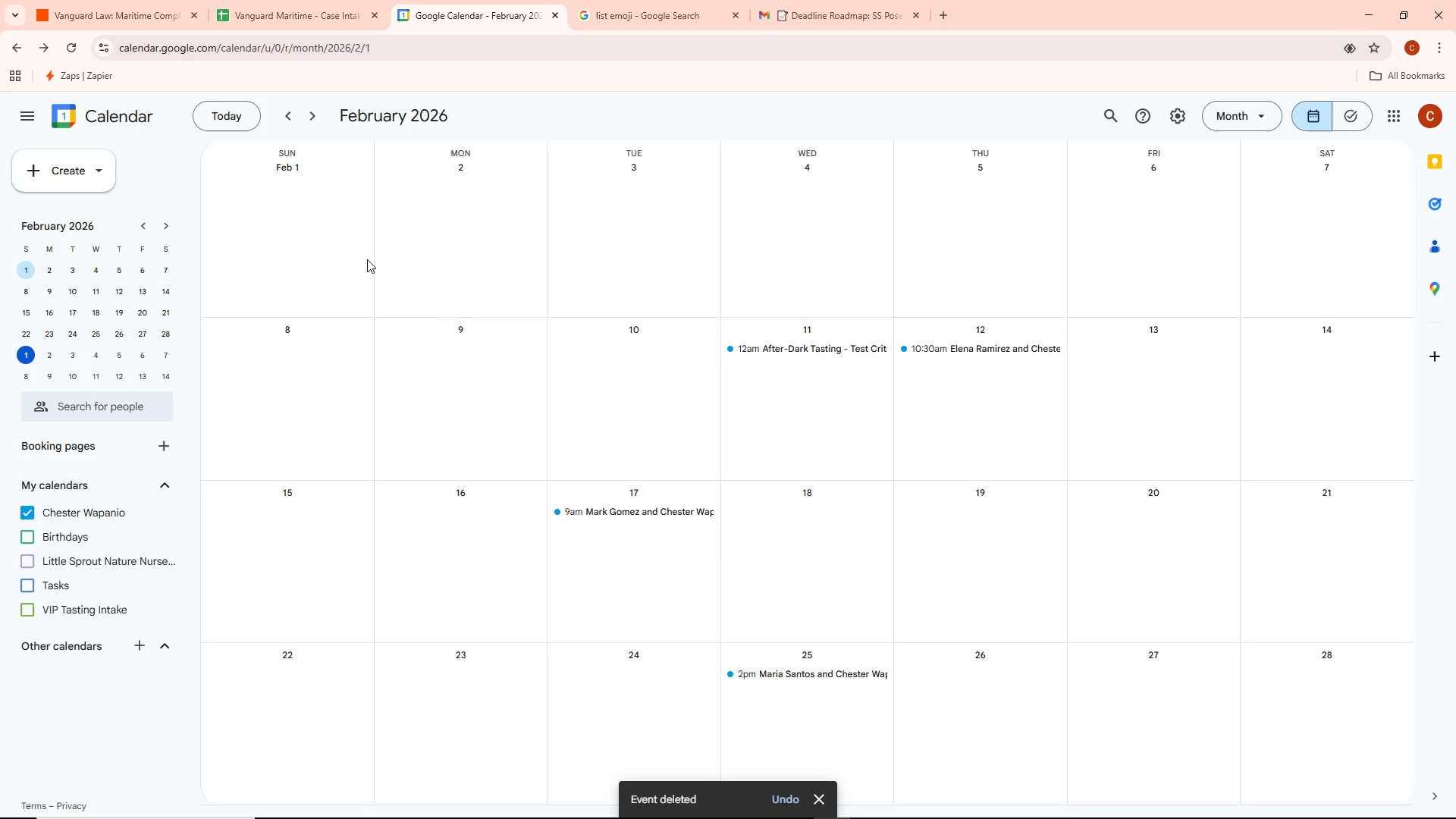 
scroll: coordinate [886, 406], scroll_direction: down, amount: 2.0
 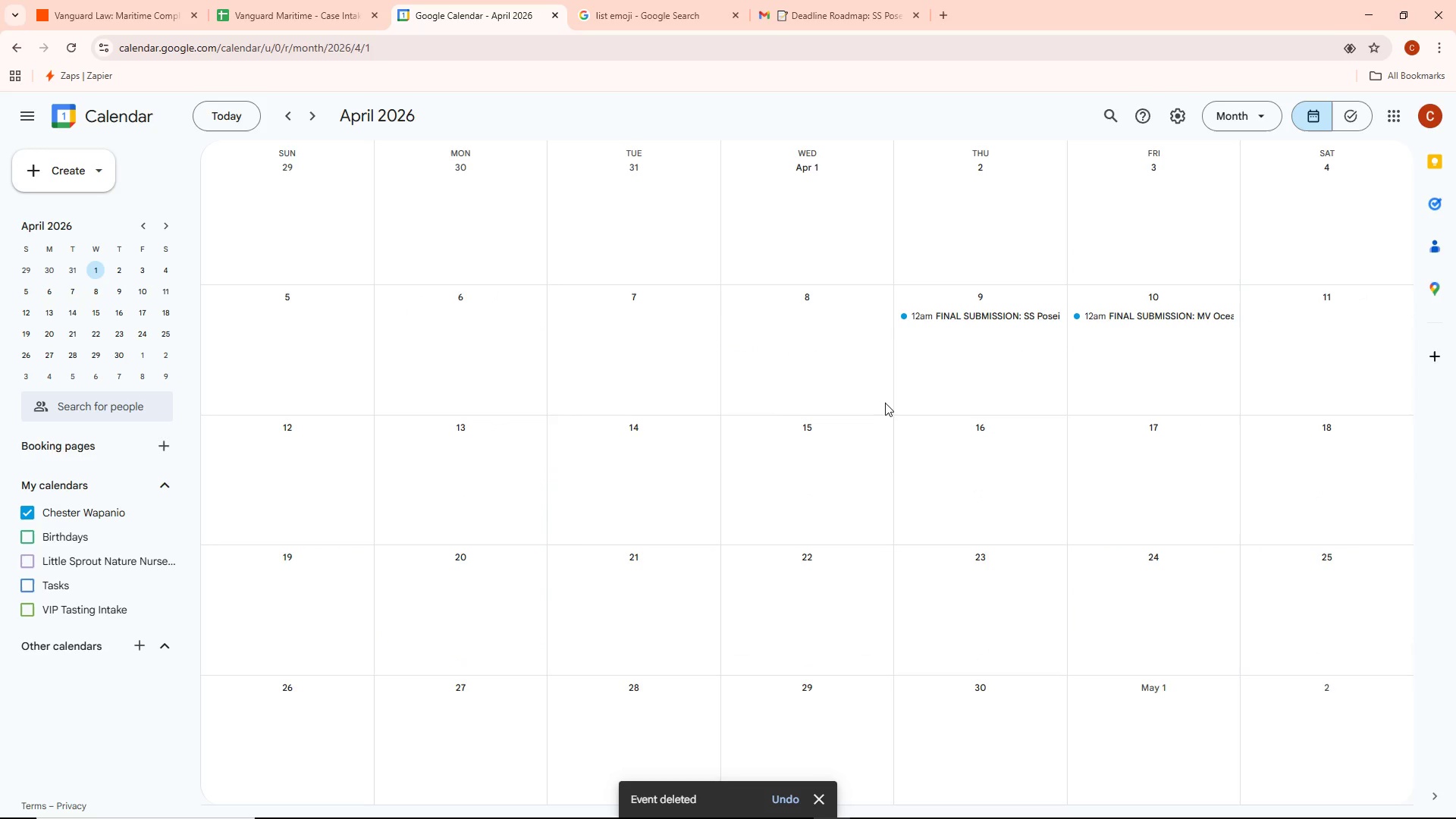 
scroll: coordinate [885, 403], scroll_direction: up, amount: 1.0
 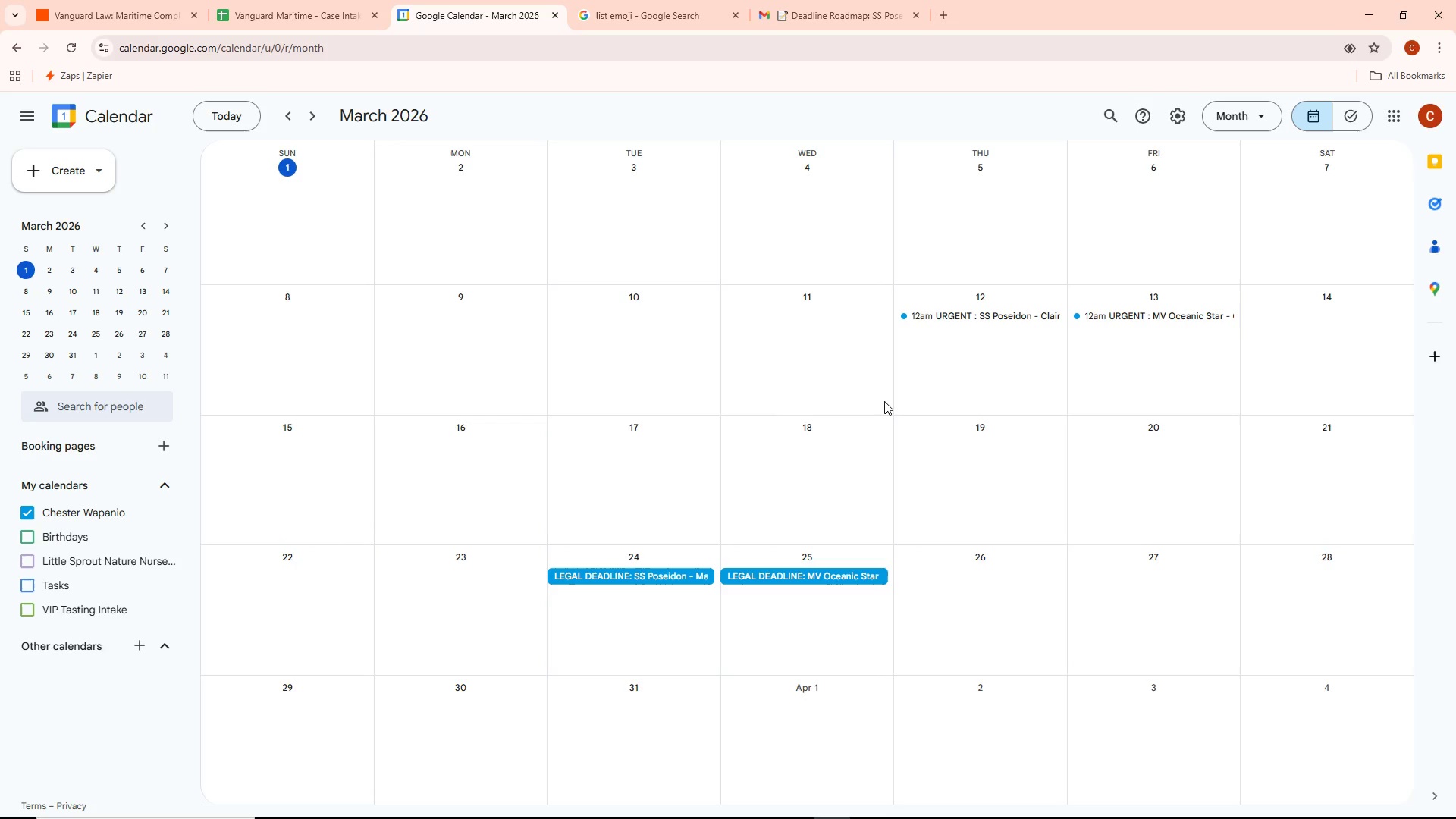 
left_click([322, 0])
 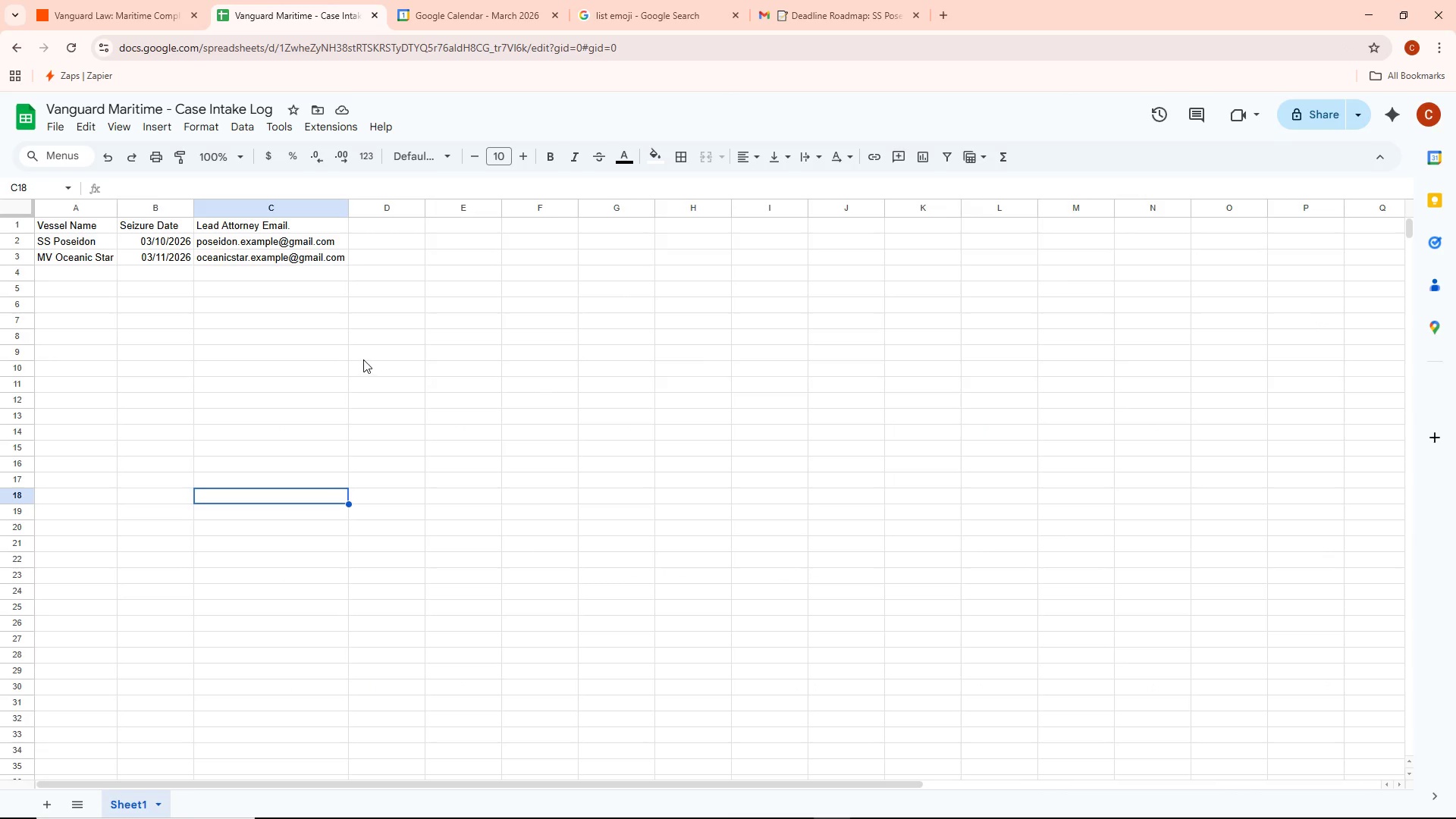 
wait(6.14)
 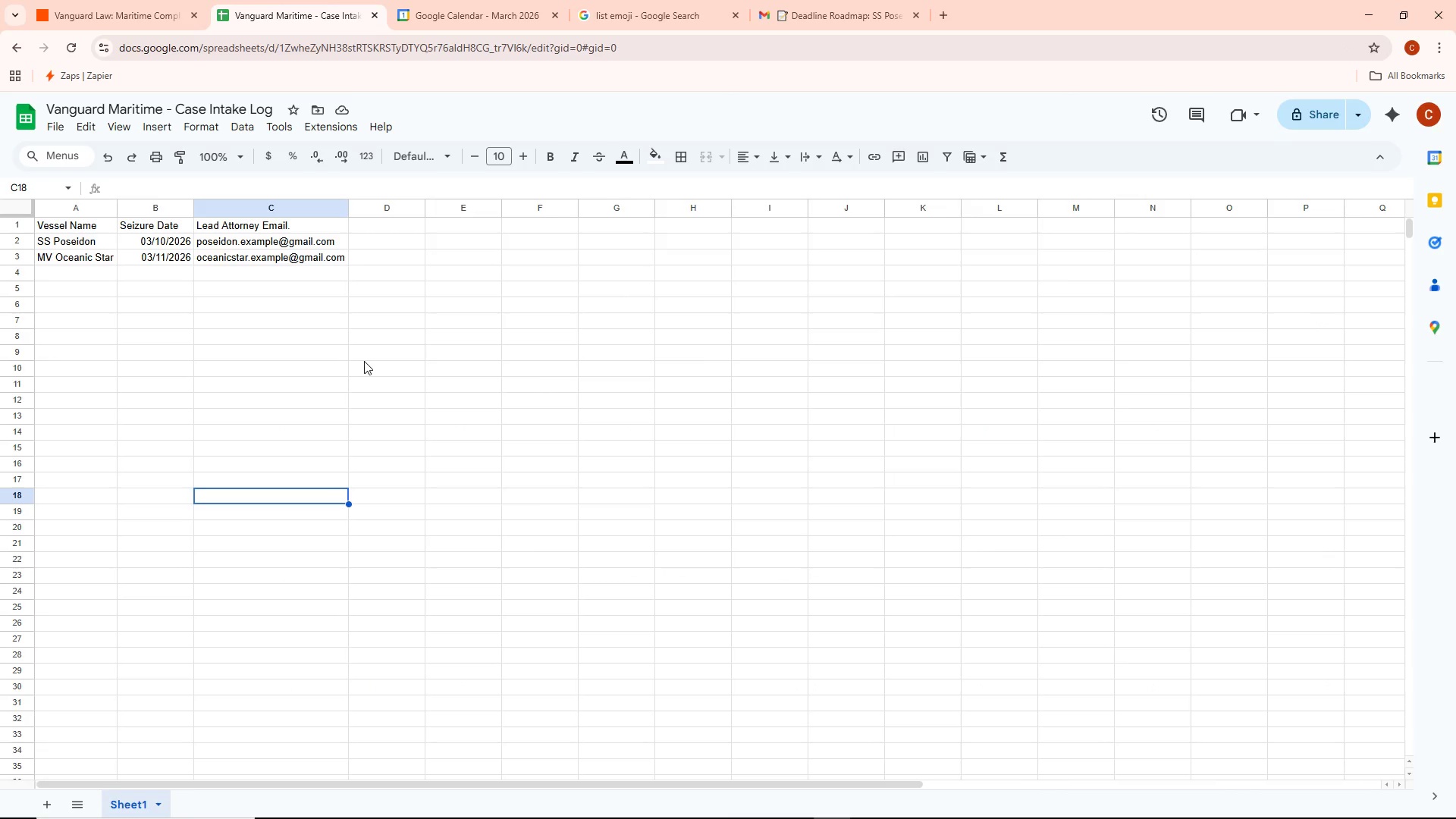 
double_click([75, 270])
 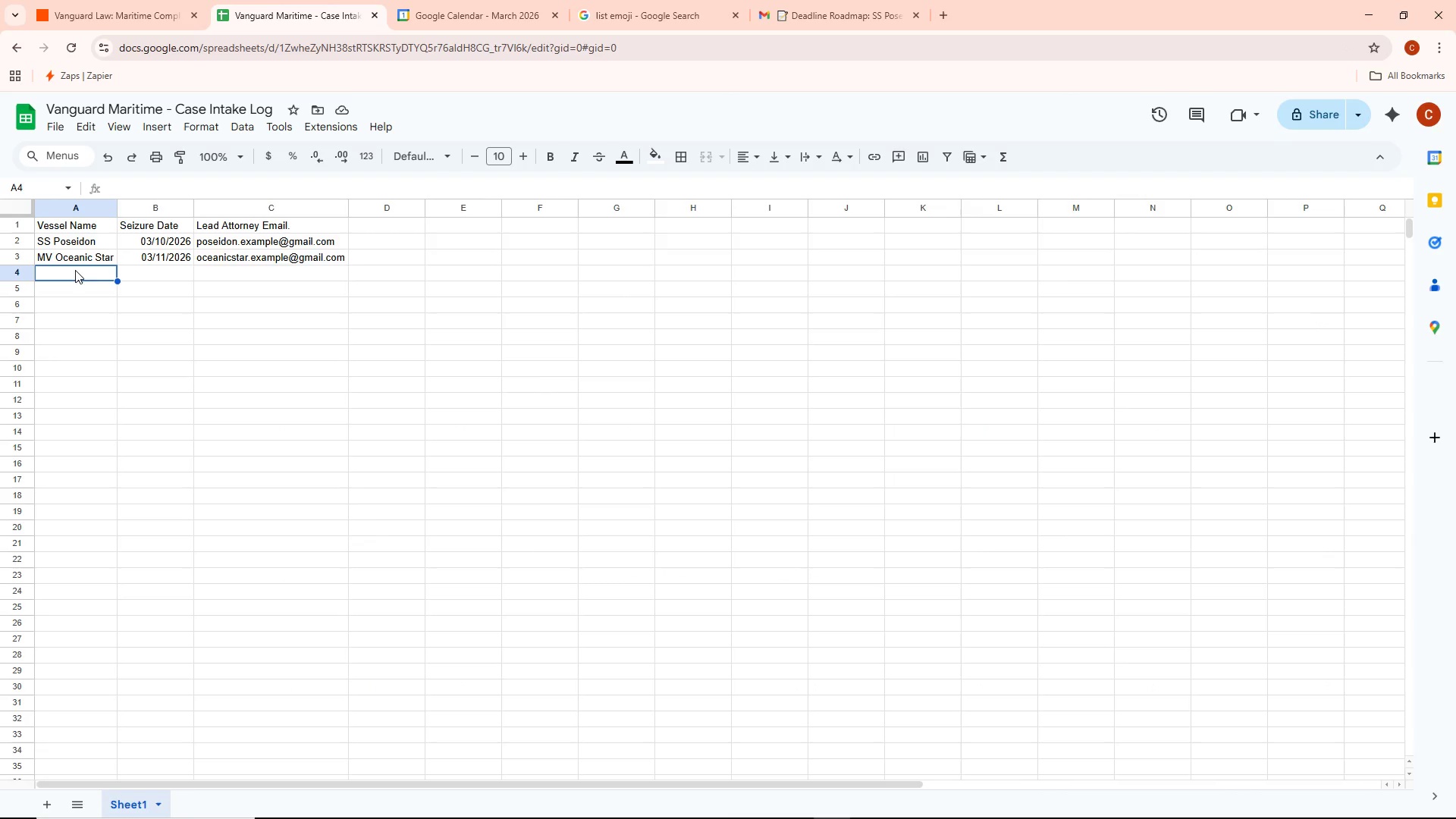 
triple_click([75, 270])
 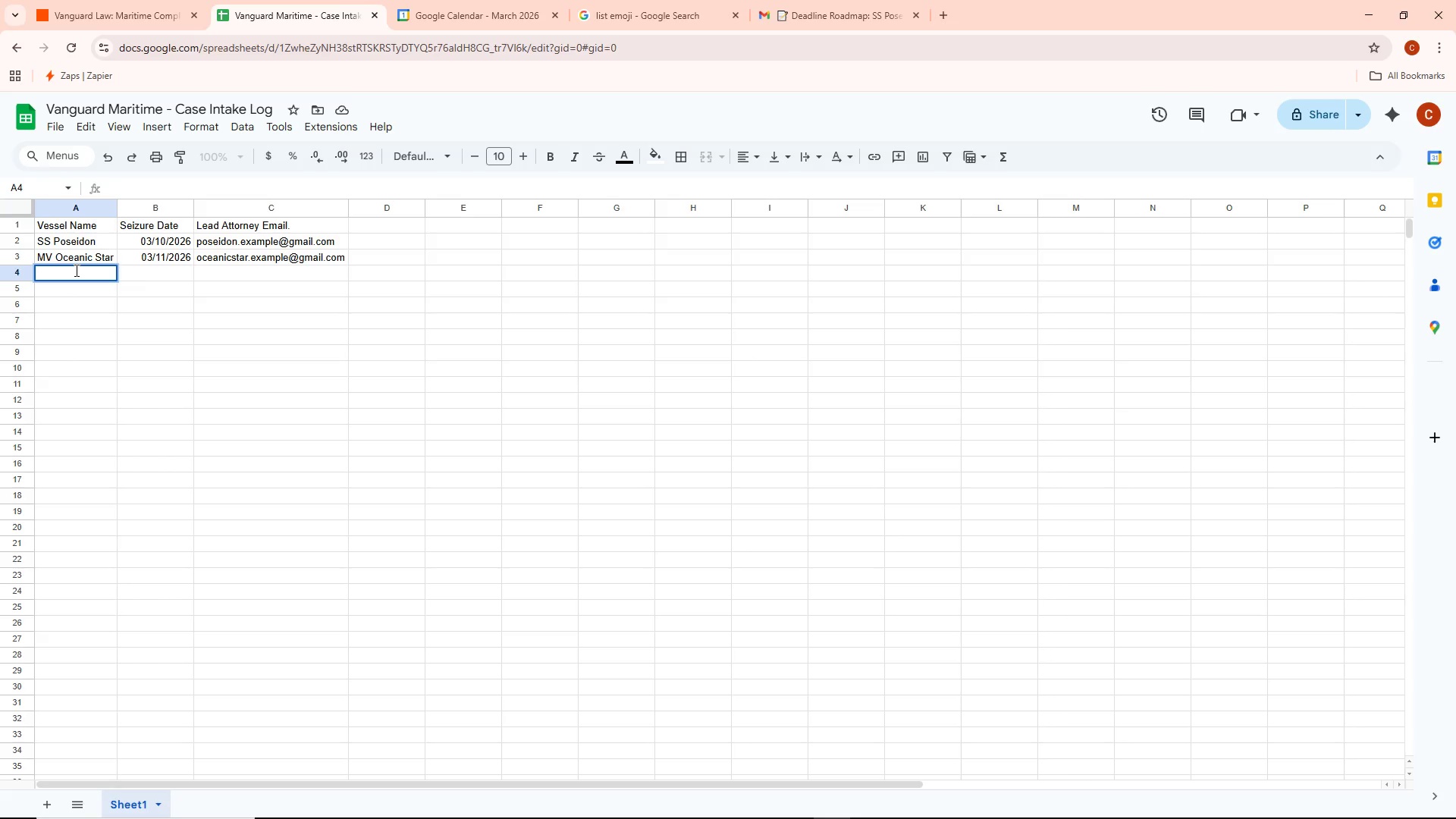 
type(the)
 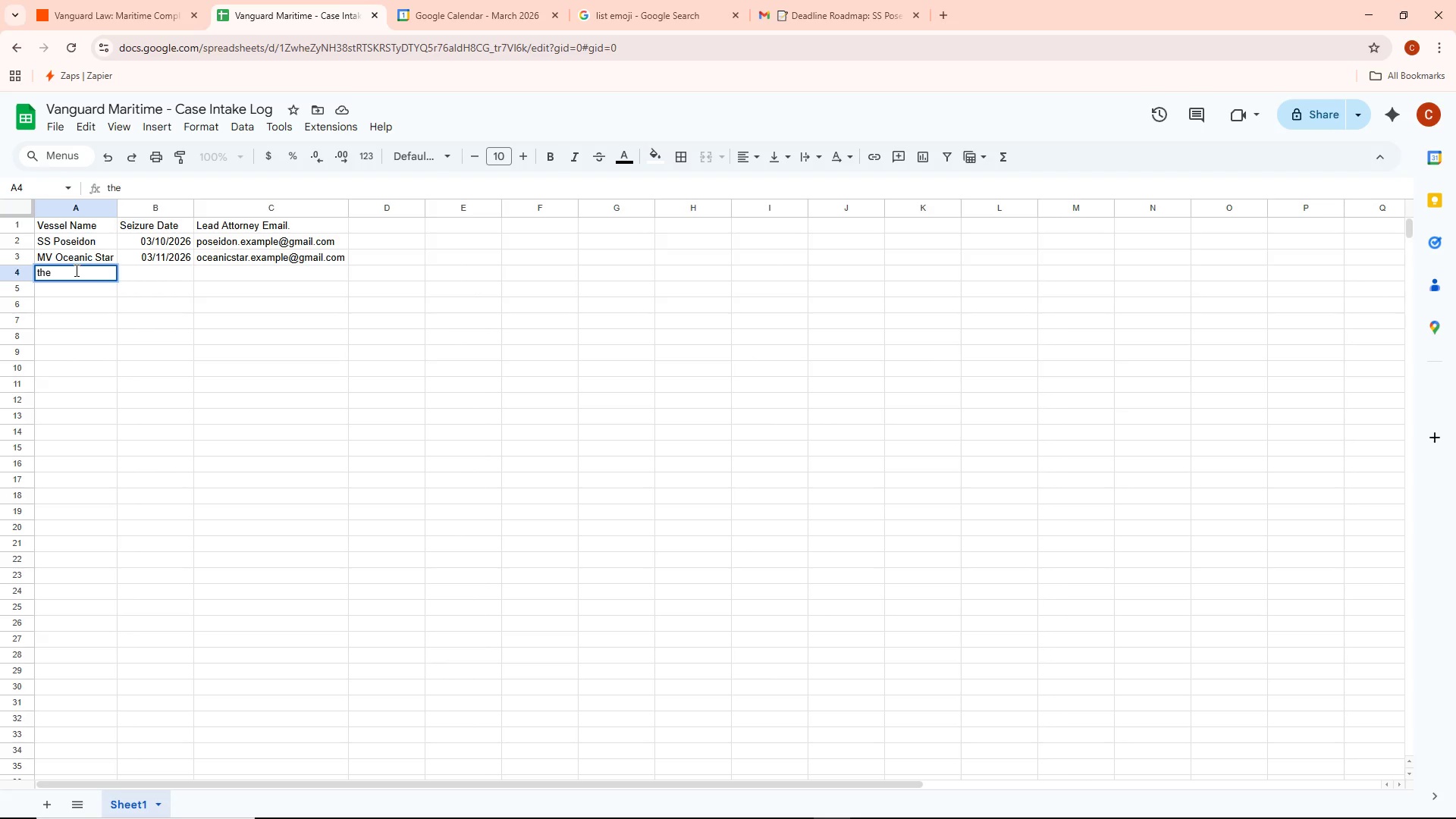 
key(Control+ControlLeft)
 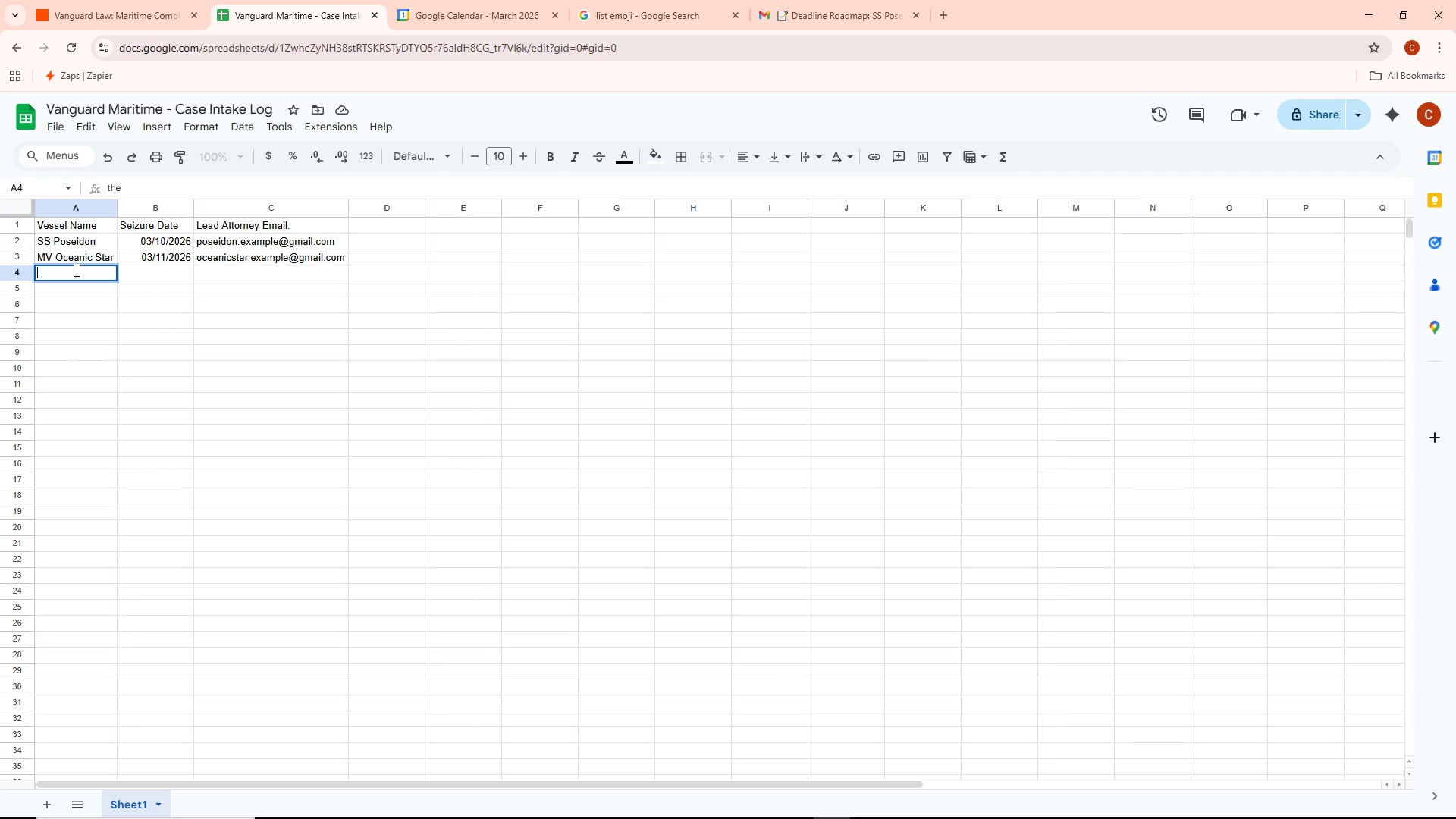 
key(Control+Backspace)
 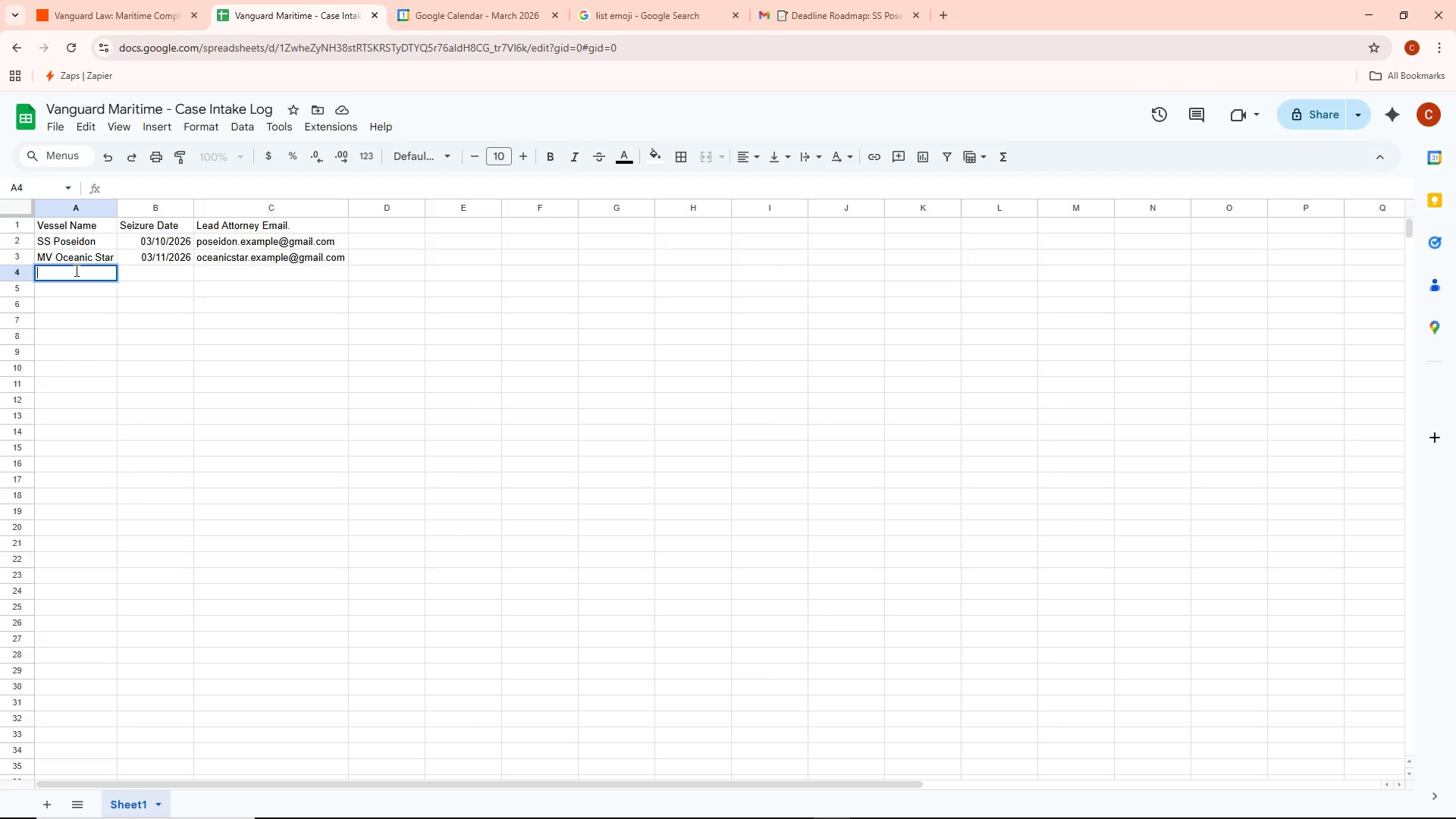 
type(The Rusty Anchor)
 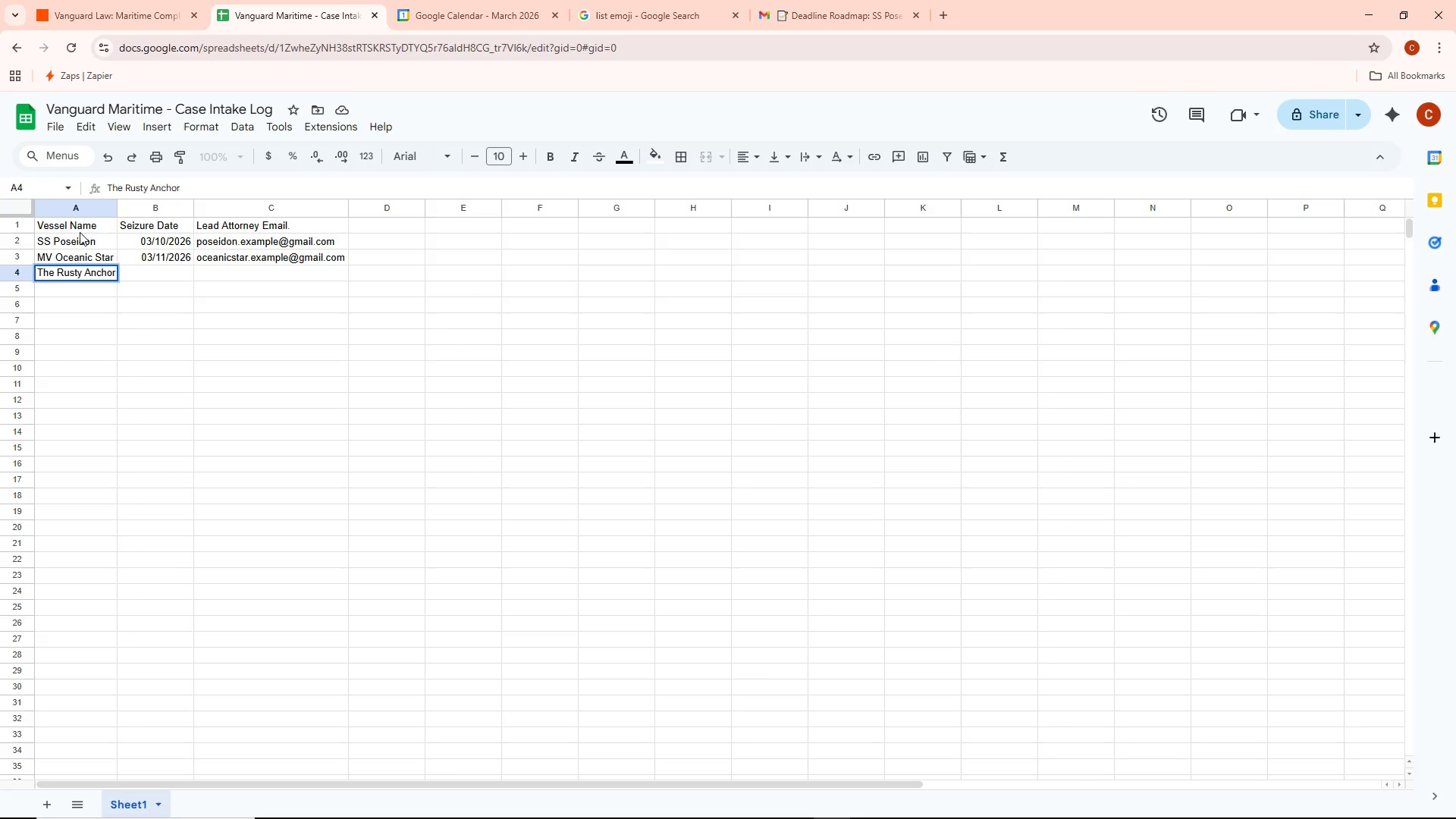 
double_click([151, 271])
 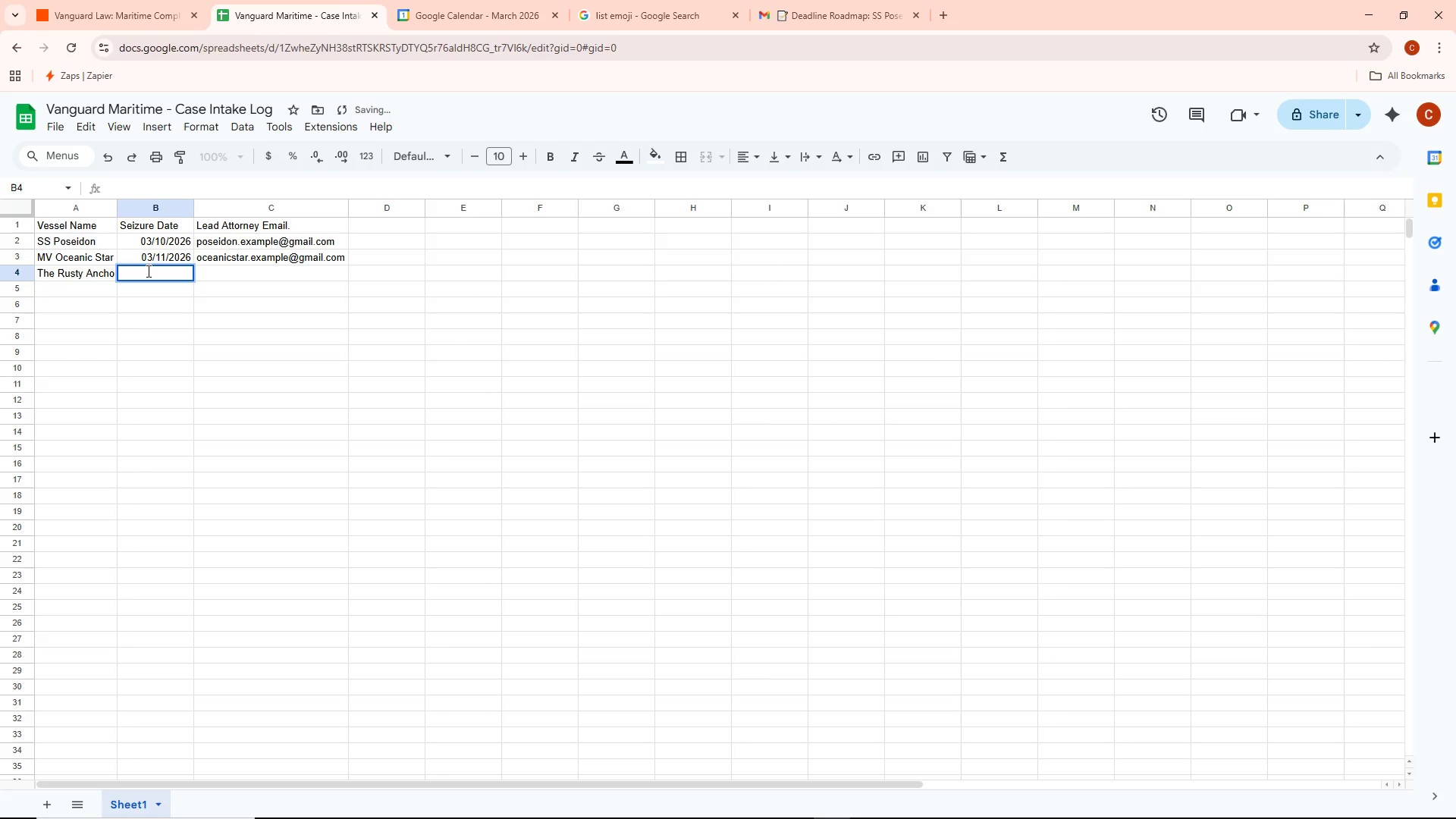 
type(0314)
key(Backspace)
key(Backspace)
type(/142026)
 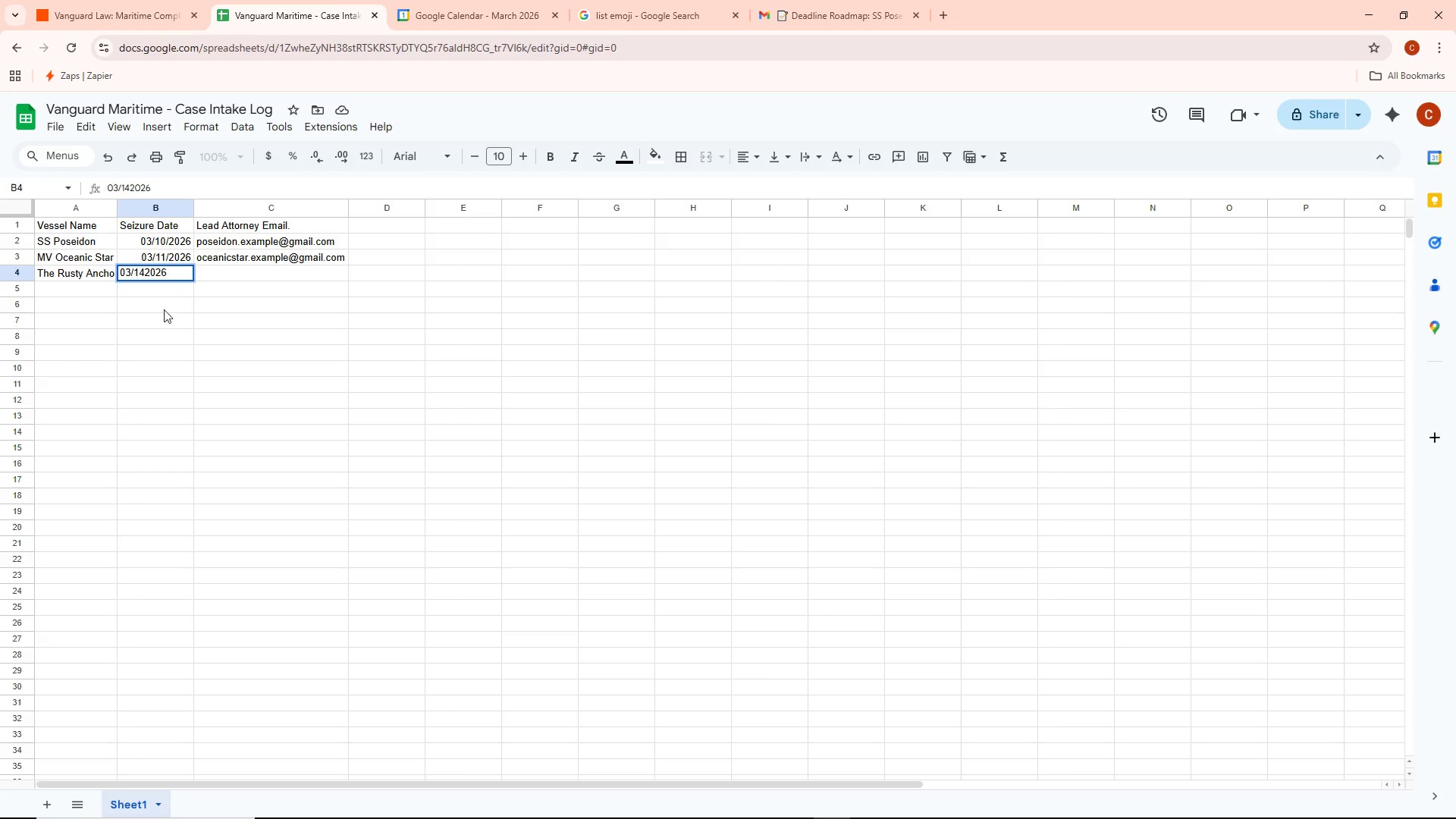 
left_click_drag(start_coordinate=[168, 348], to_coordinate=[168, 340])
 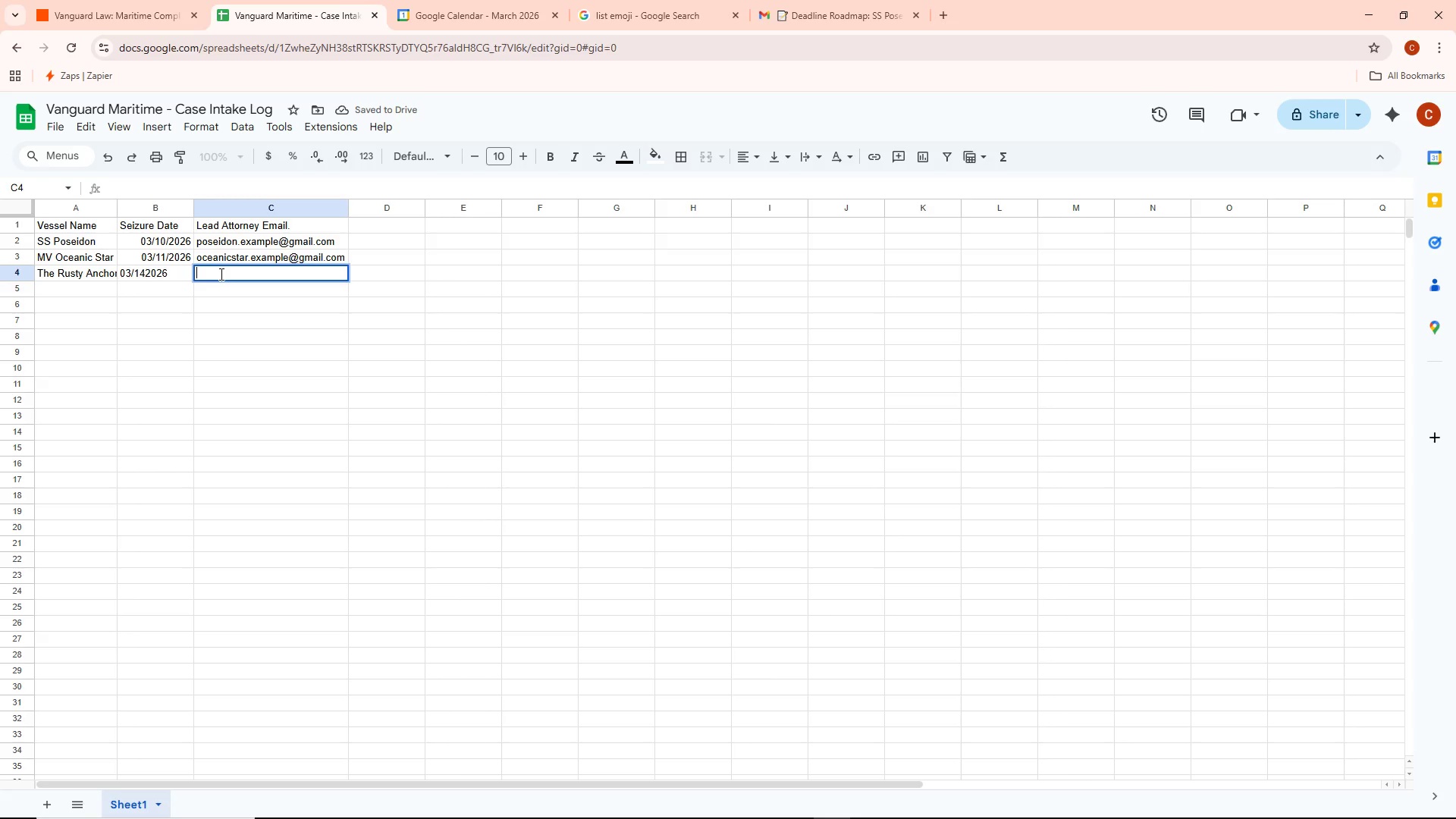 
type(rustyanchor.example@gmail.com)
 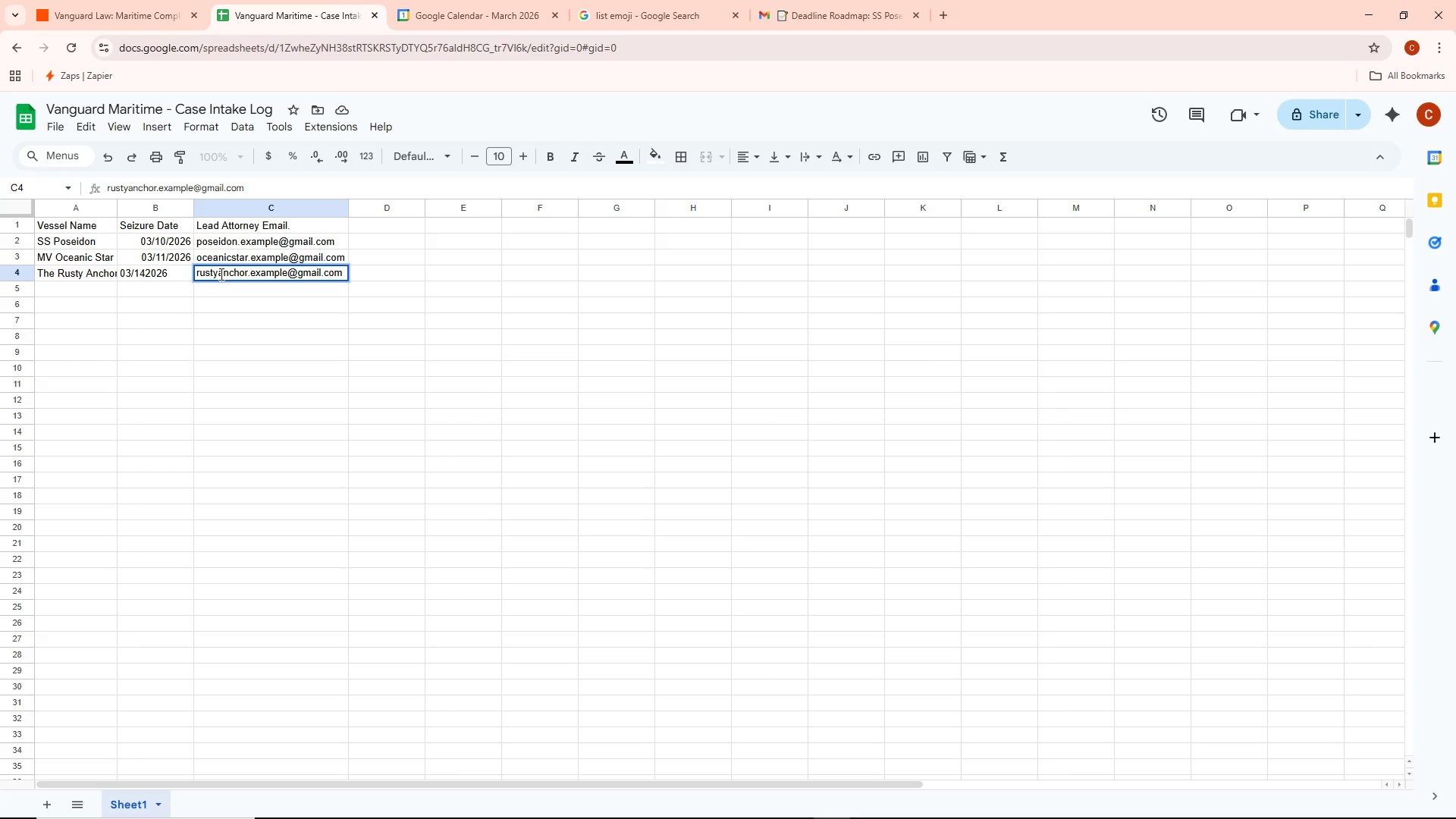 
left_click([256, 322])
 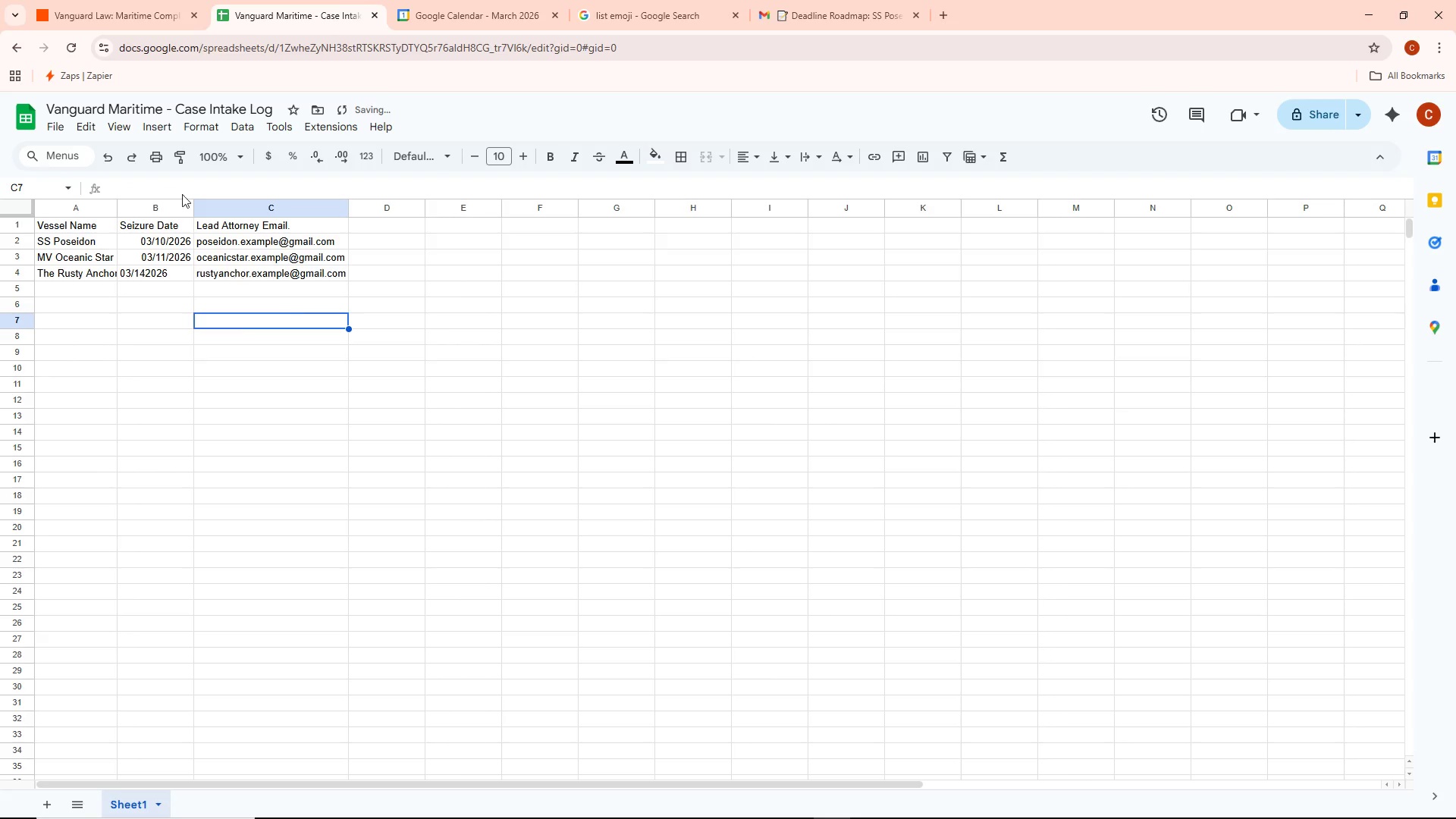 
left_click([91, 0])
 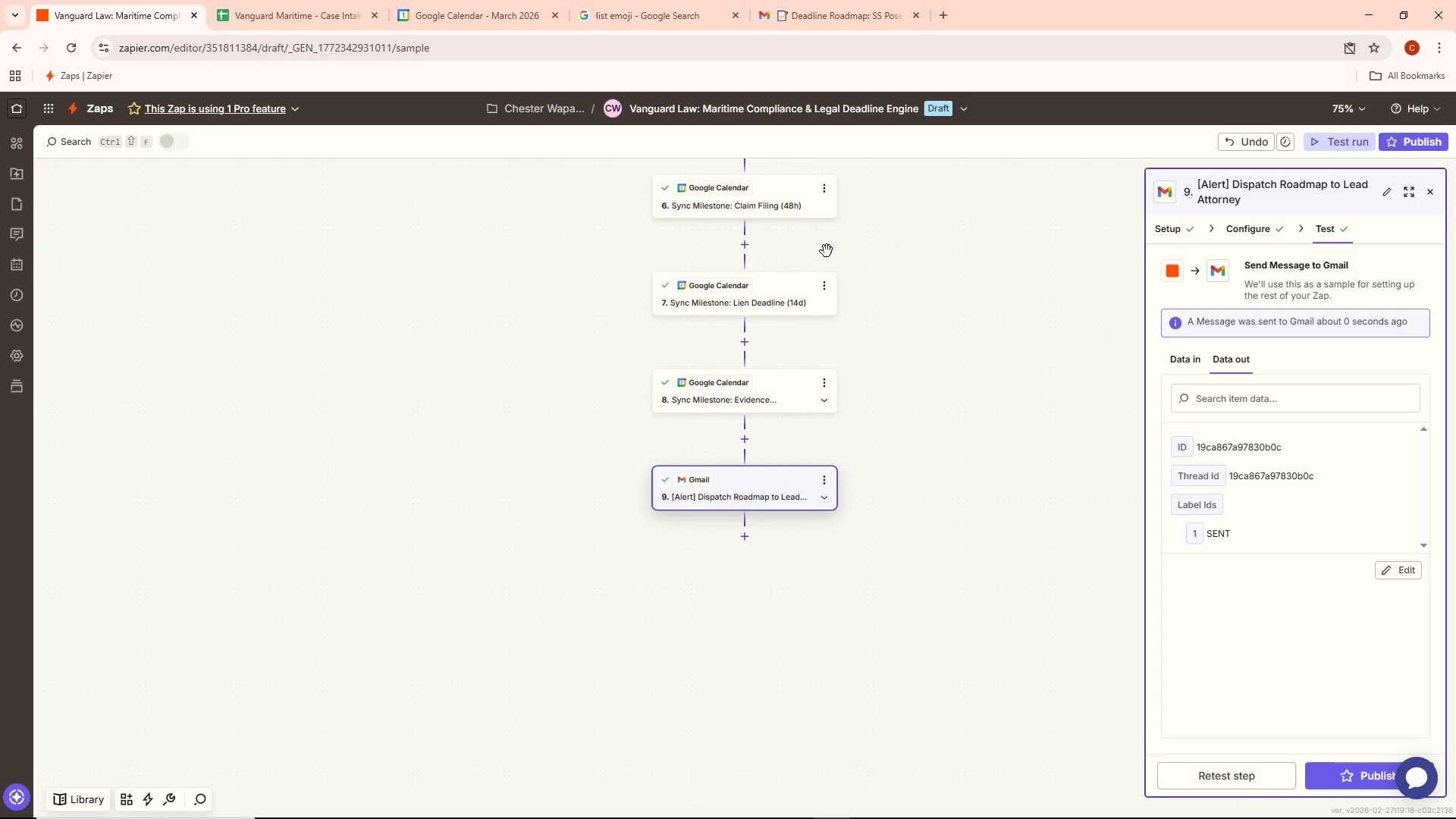 
scroll: coordinate [768, 262], scroll_direction: up, amount: 20.0
 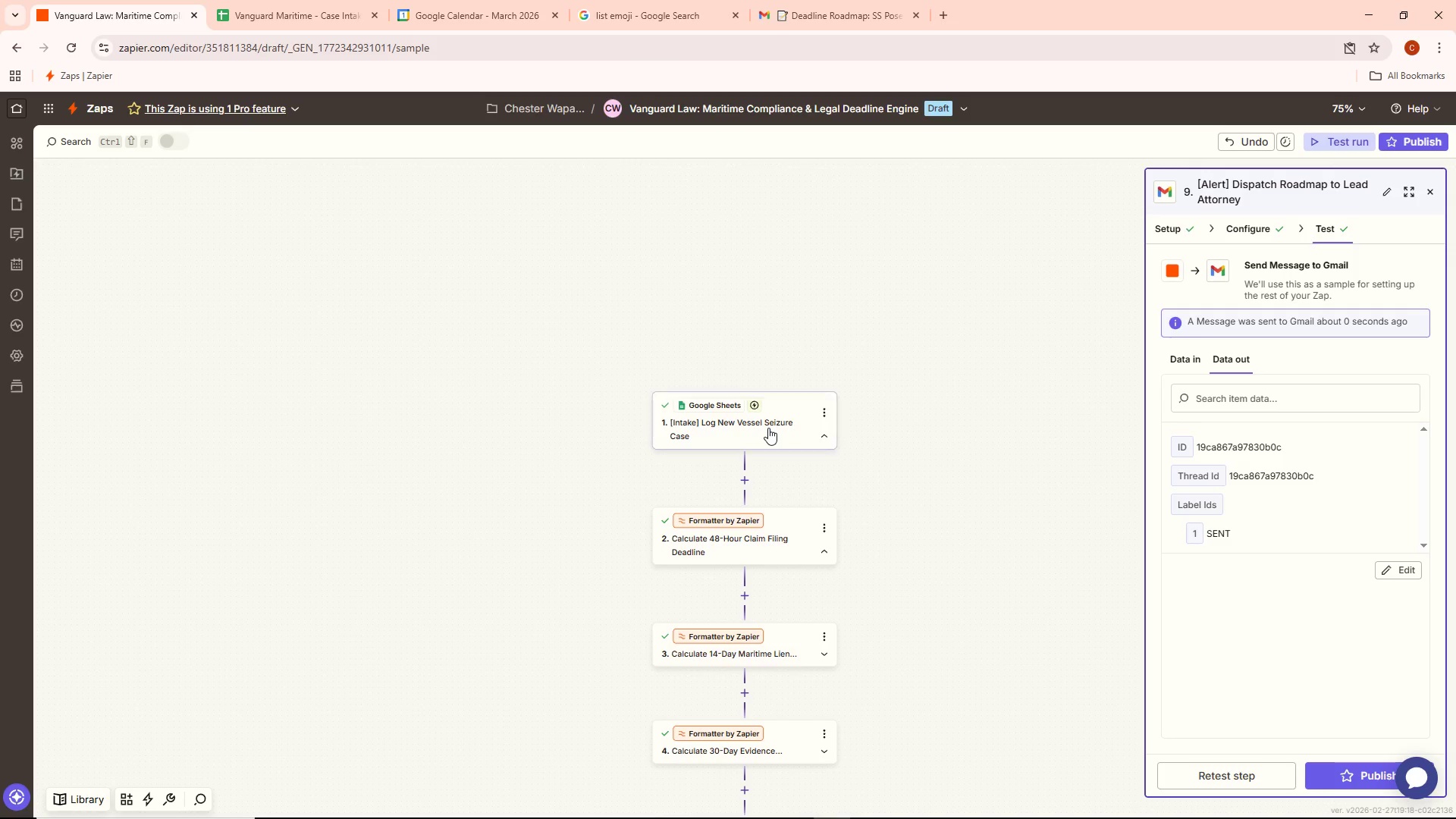 
double_click([767, 428])
 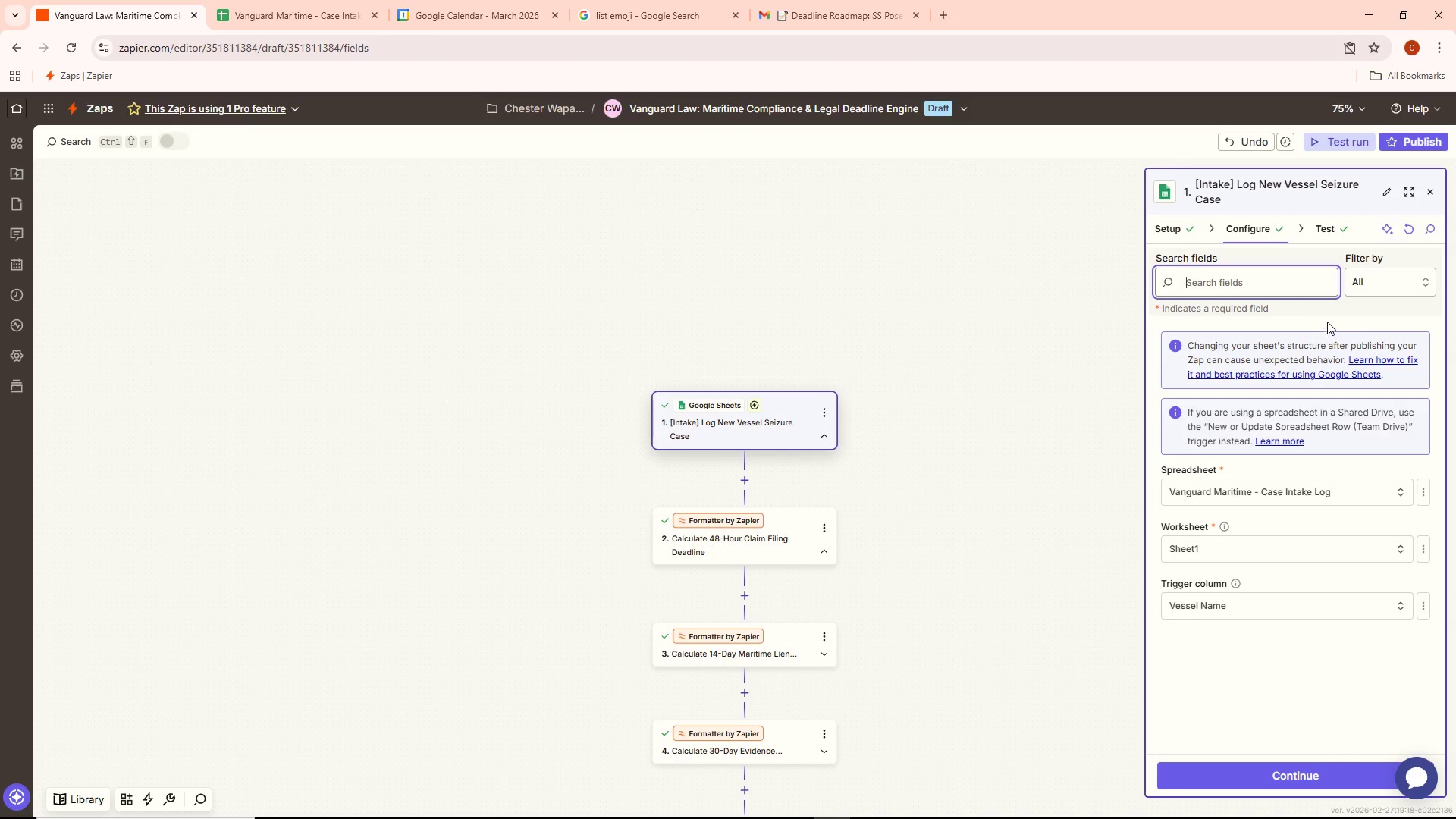 
left_click([1324, 224])
 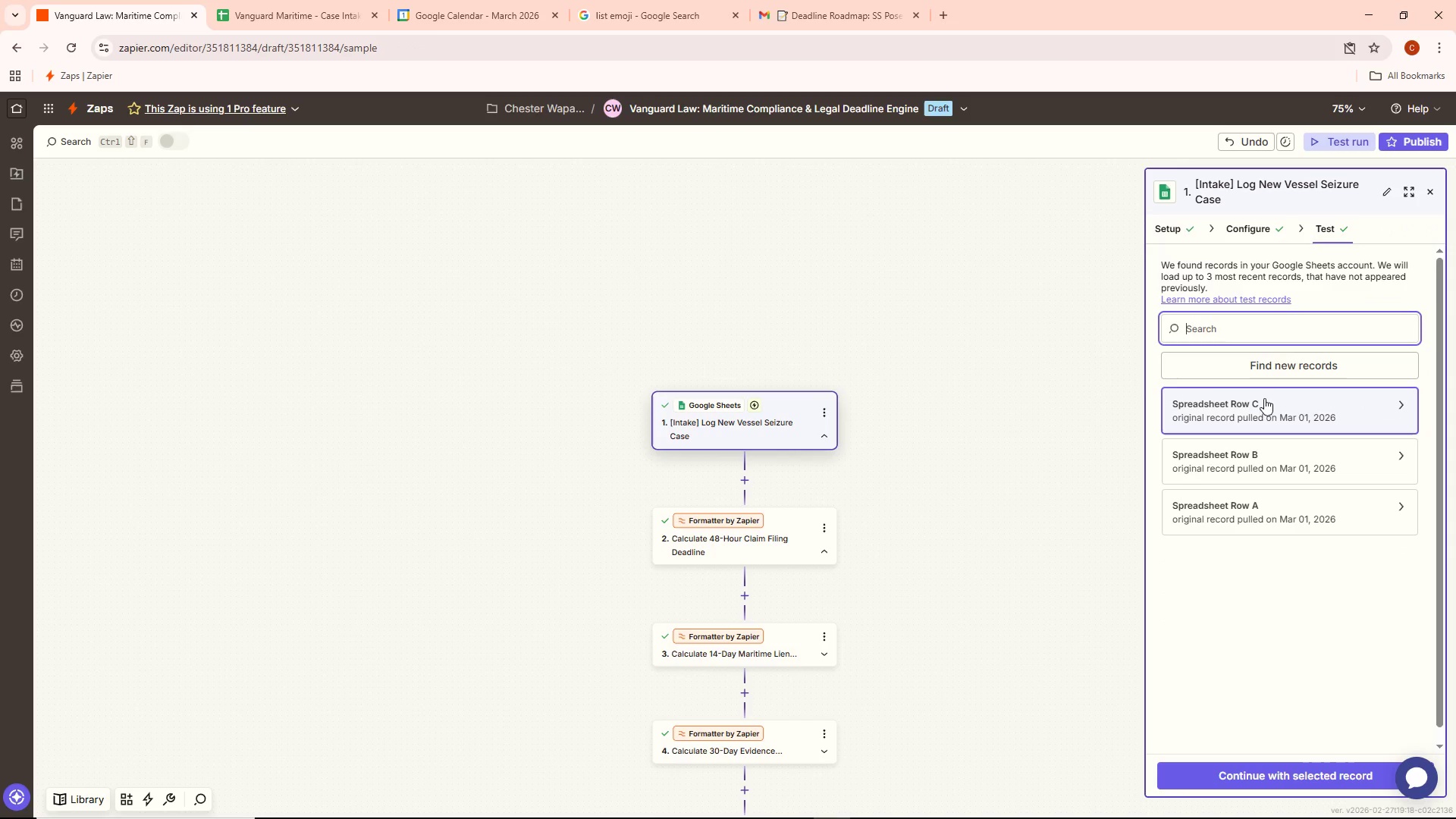 
left_click([1260, 374])
 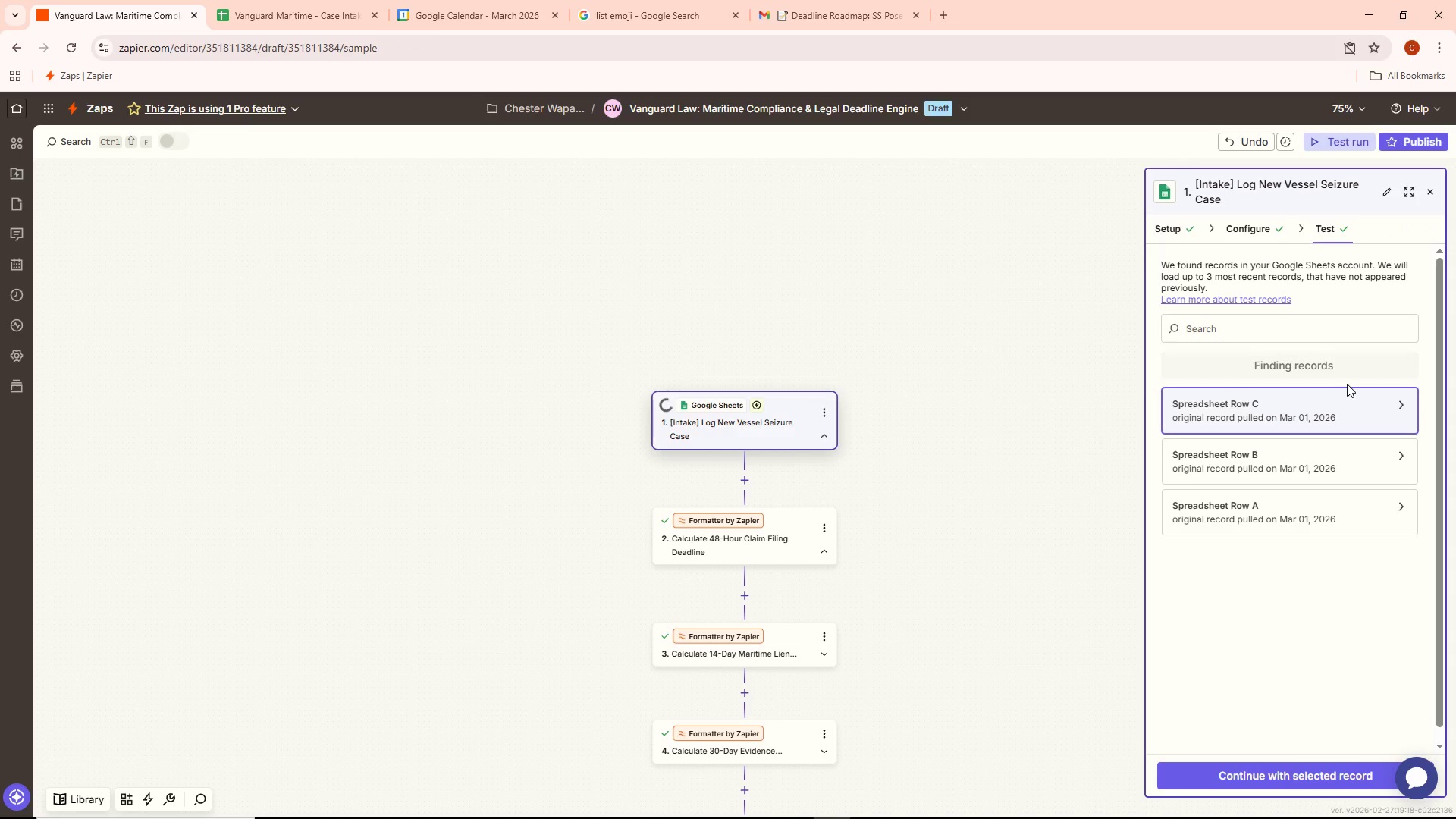 
wait(5.19)
 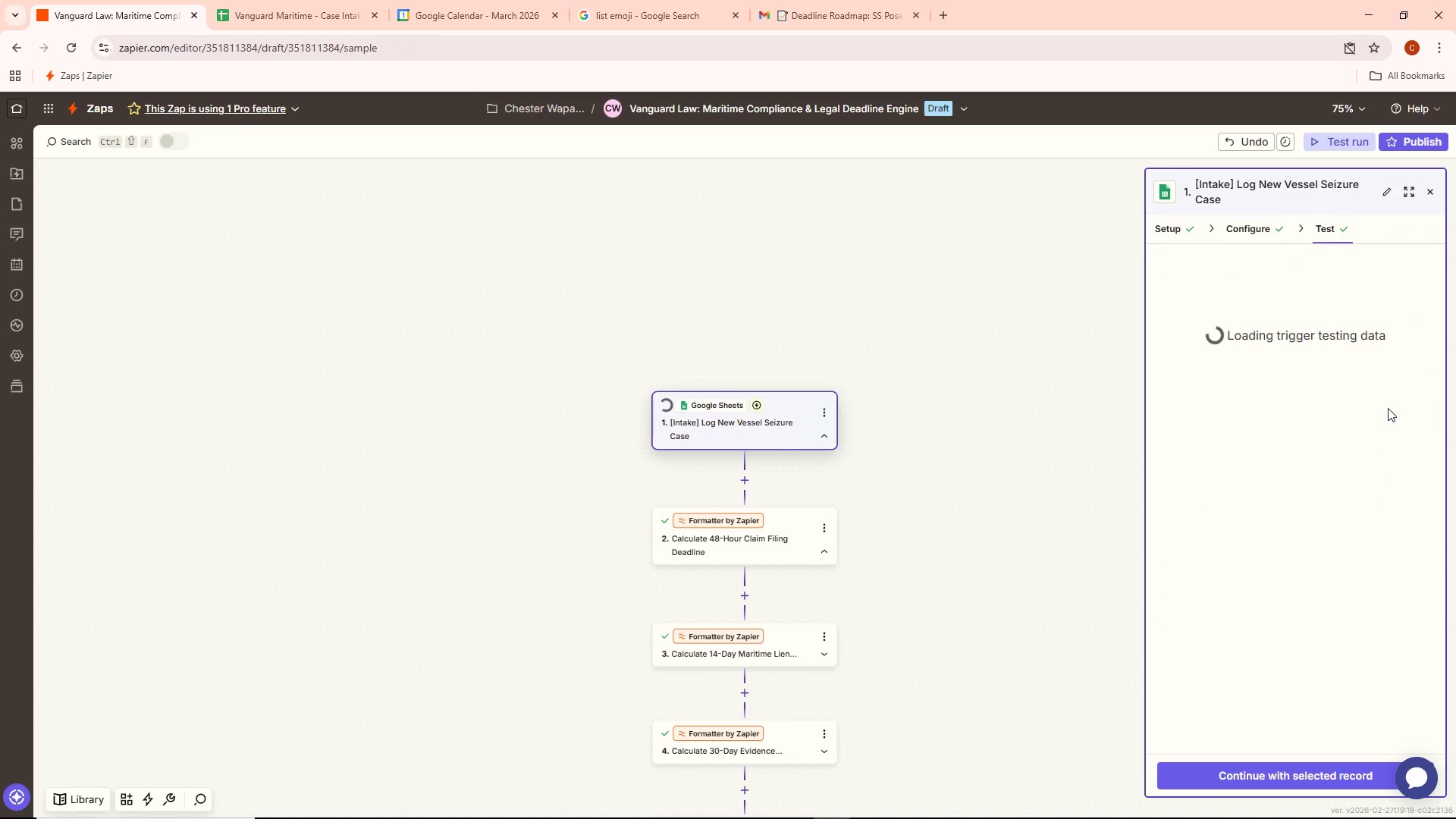 
left_click([1314, 408])
 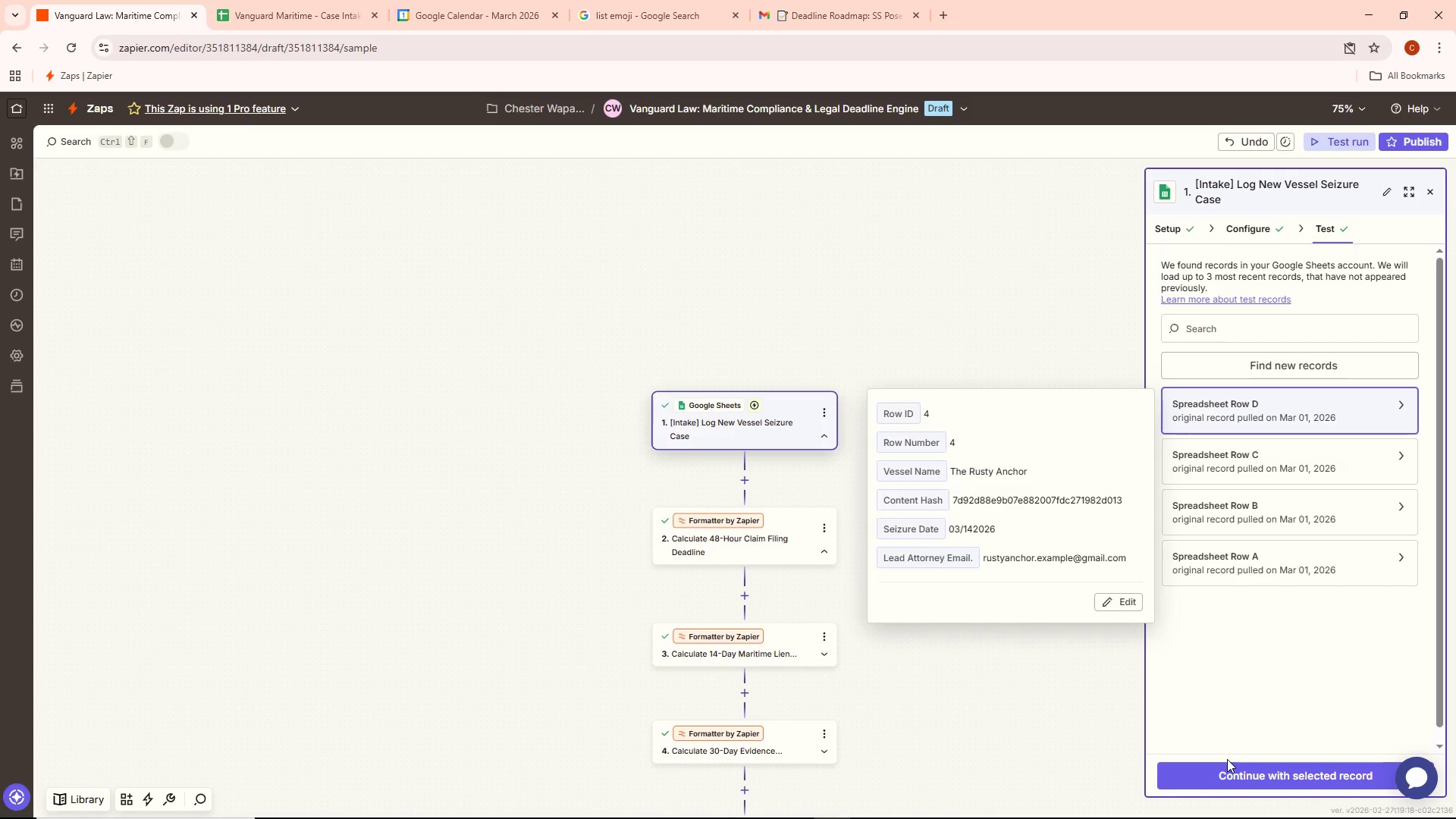 
double_click([1228, 769])
 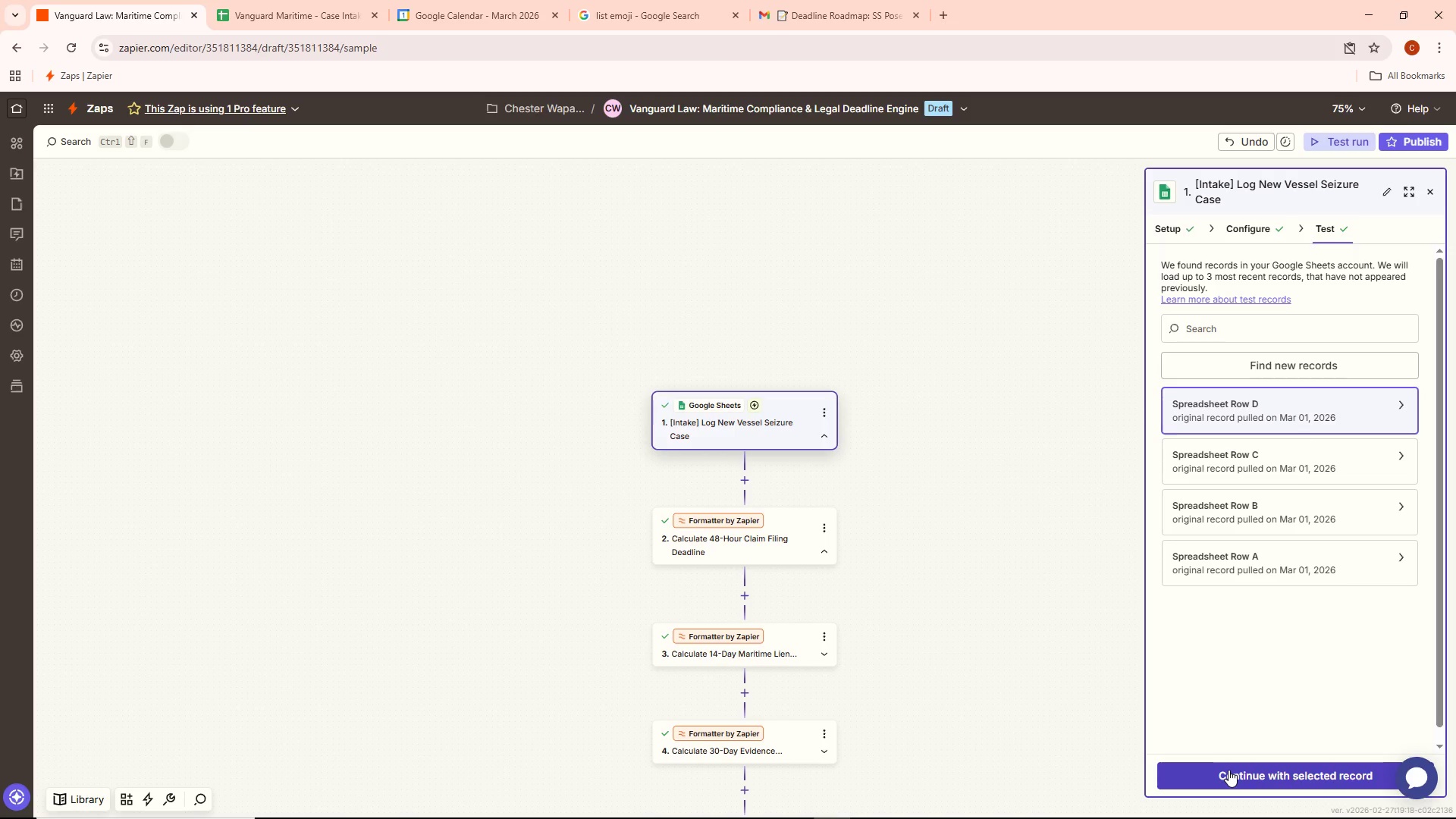 
left_click([1228, 770])
 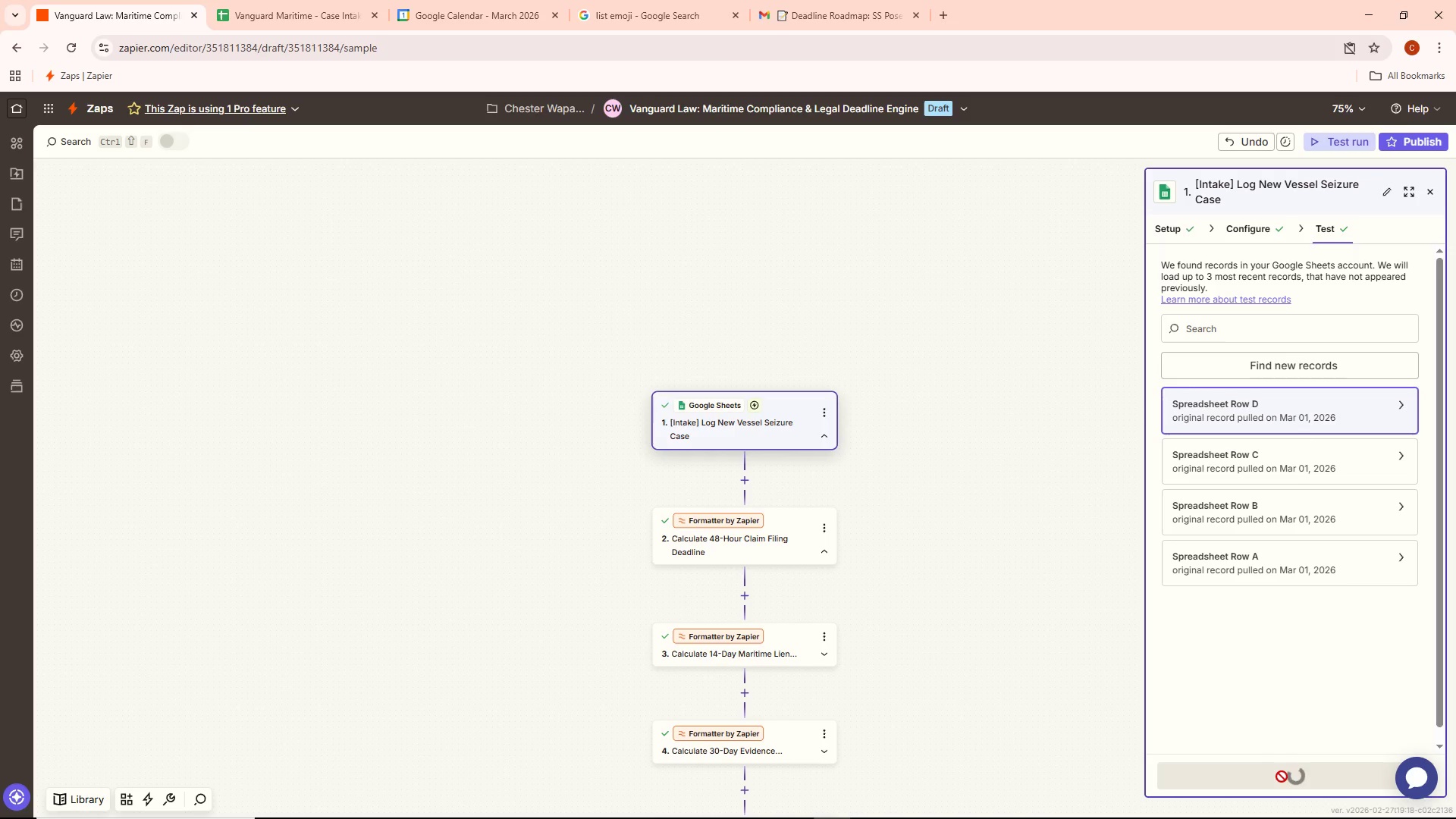 
left_click([1311, 770])
 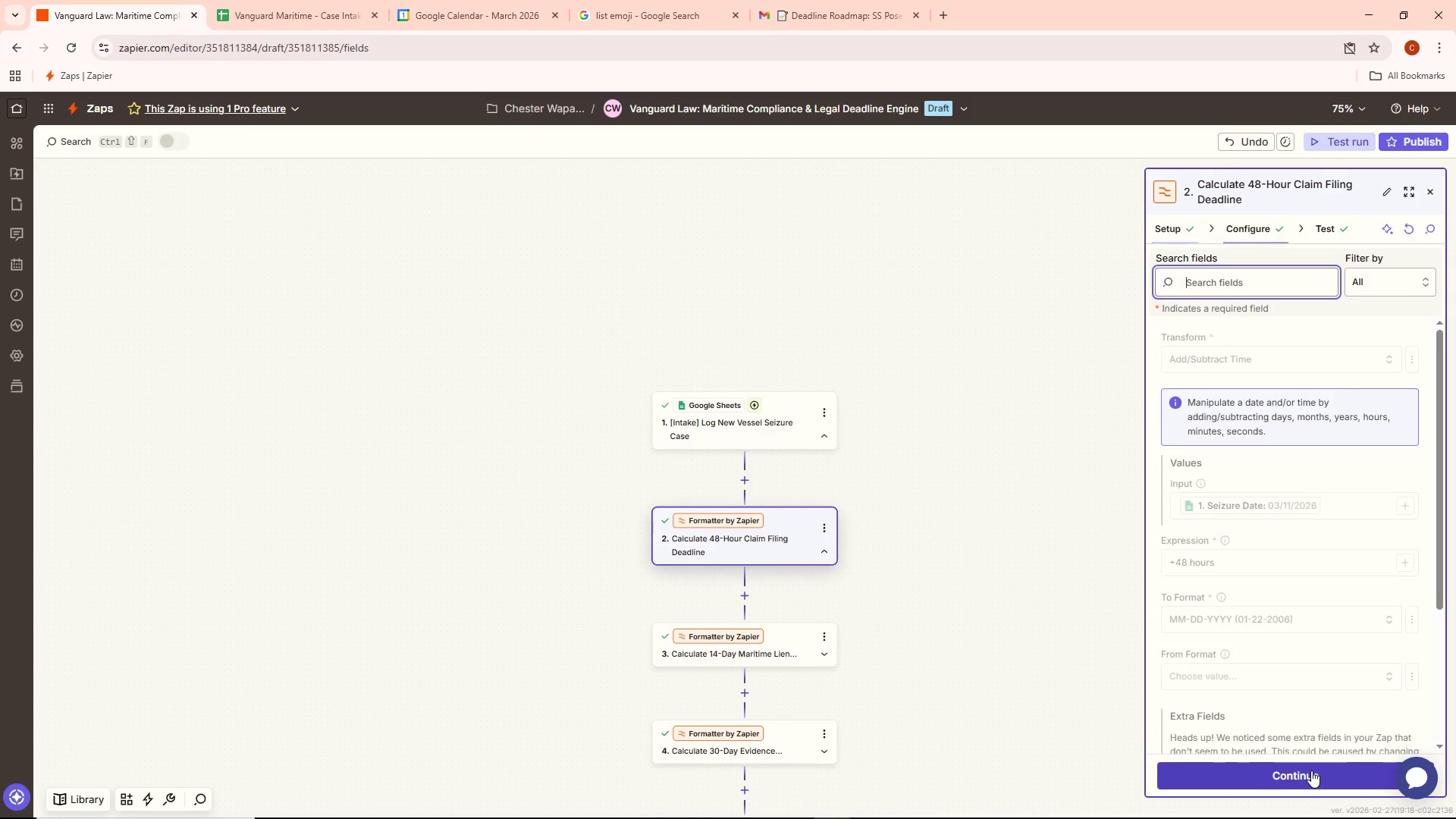 
left_click([1311, 770])
 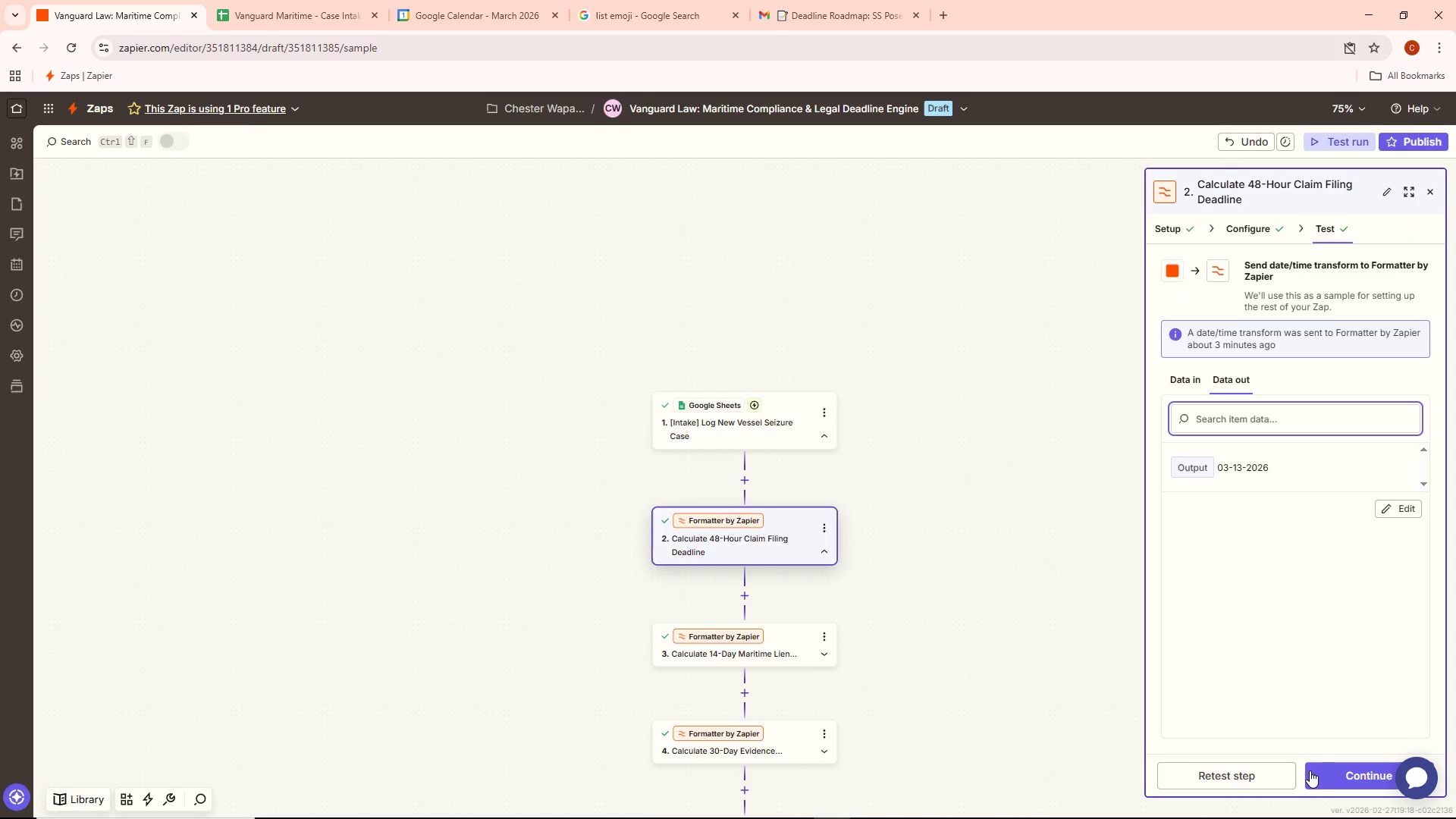 
left_click([1257, 773])
 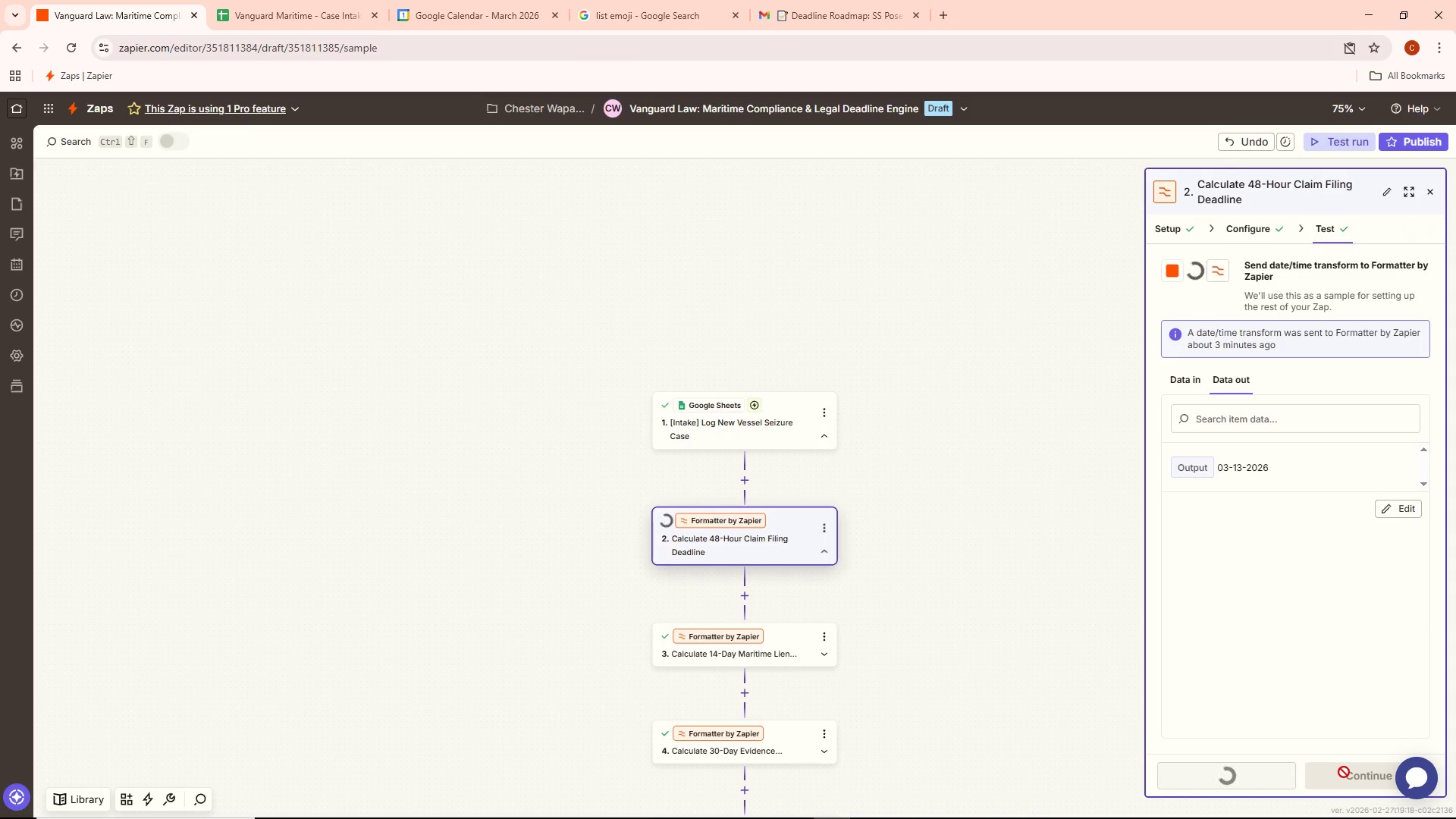 
left_click([1344, 773])
 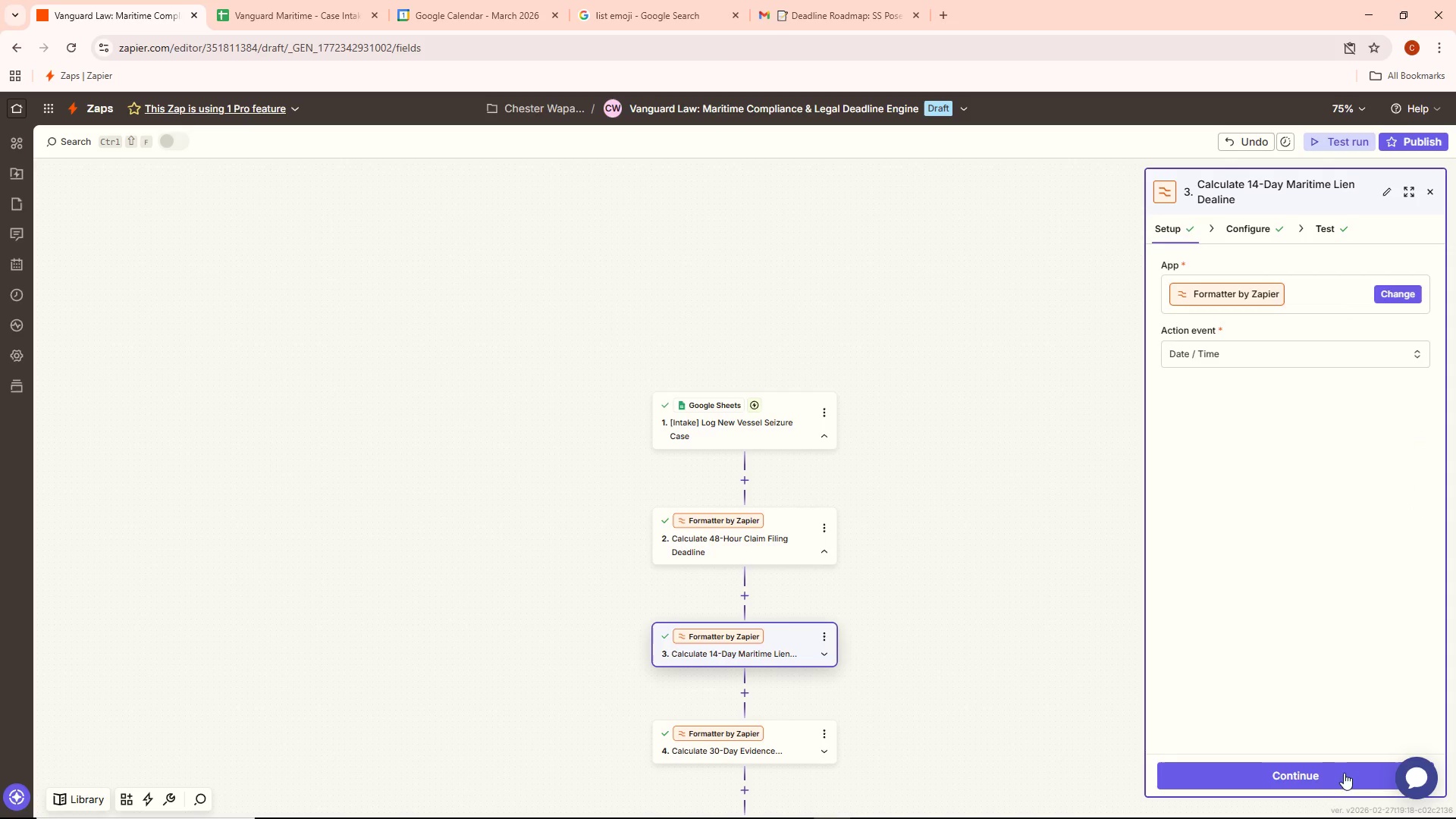 
double_click([1344, 773])
 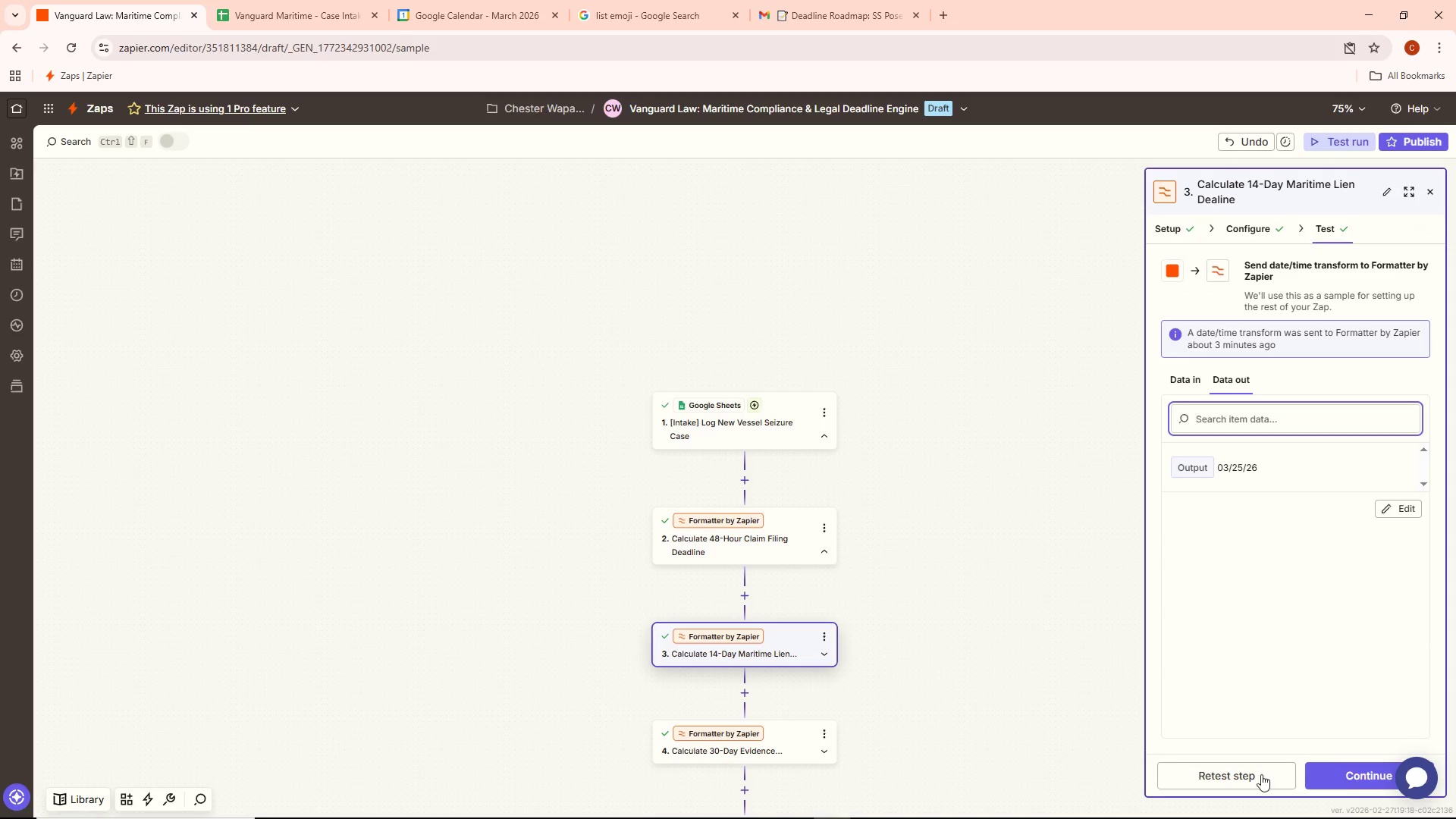 
left_click([1202, 776])
 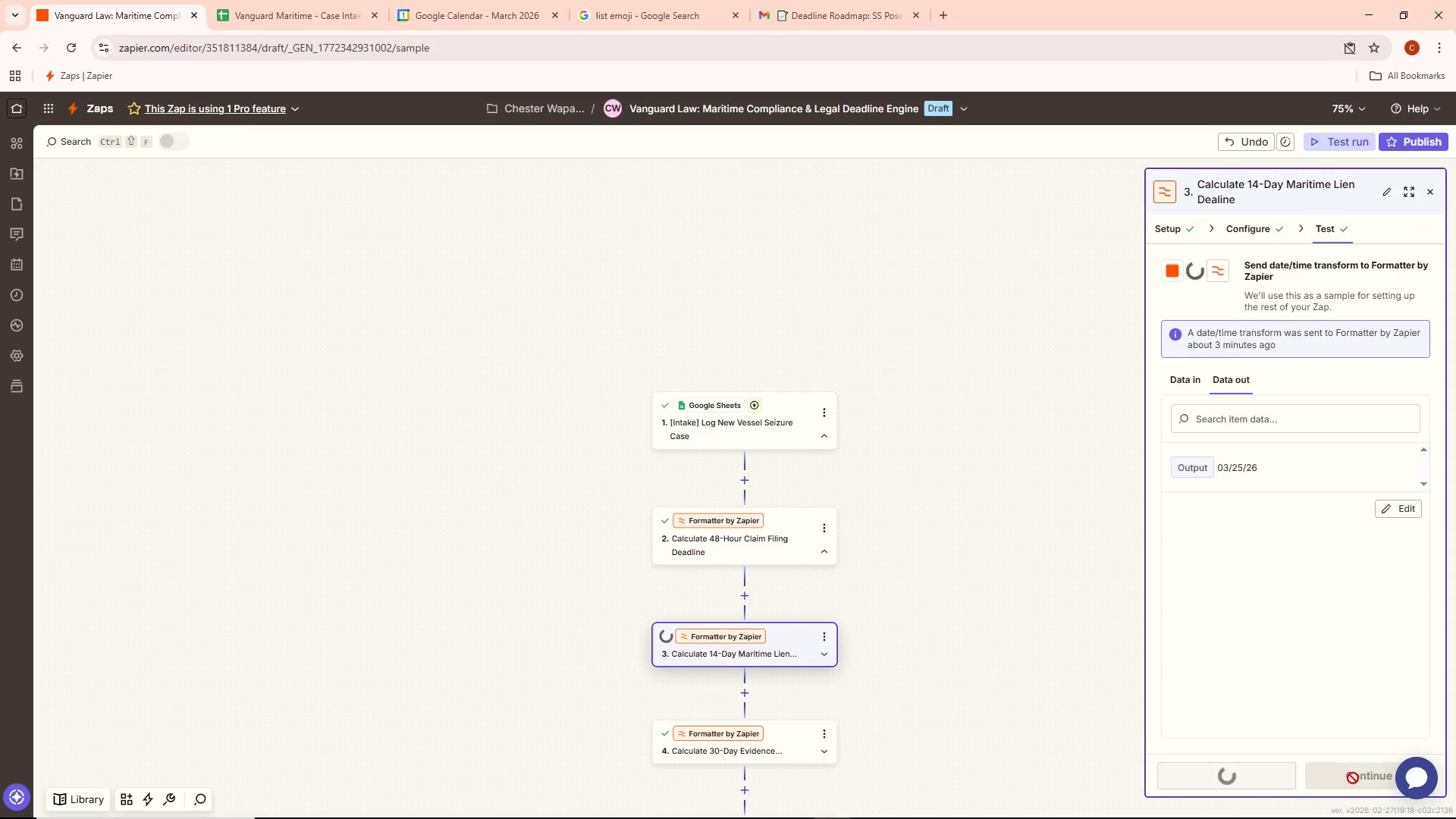 
left_click([1353, 778])
 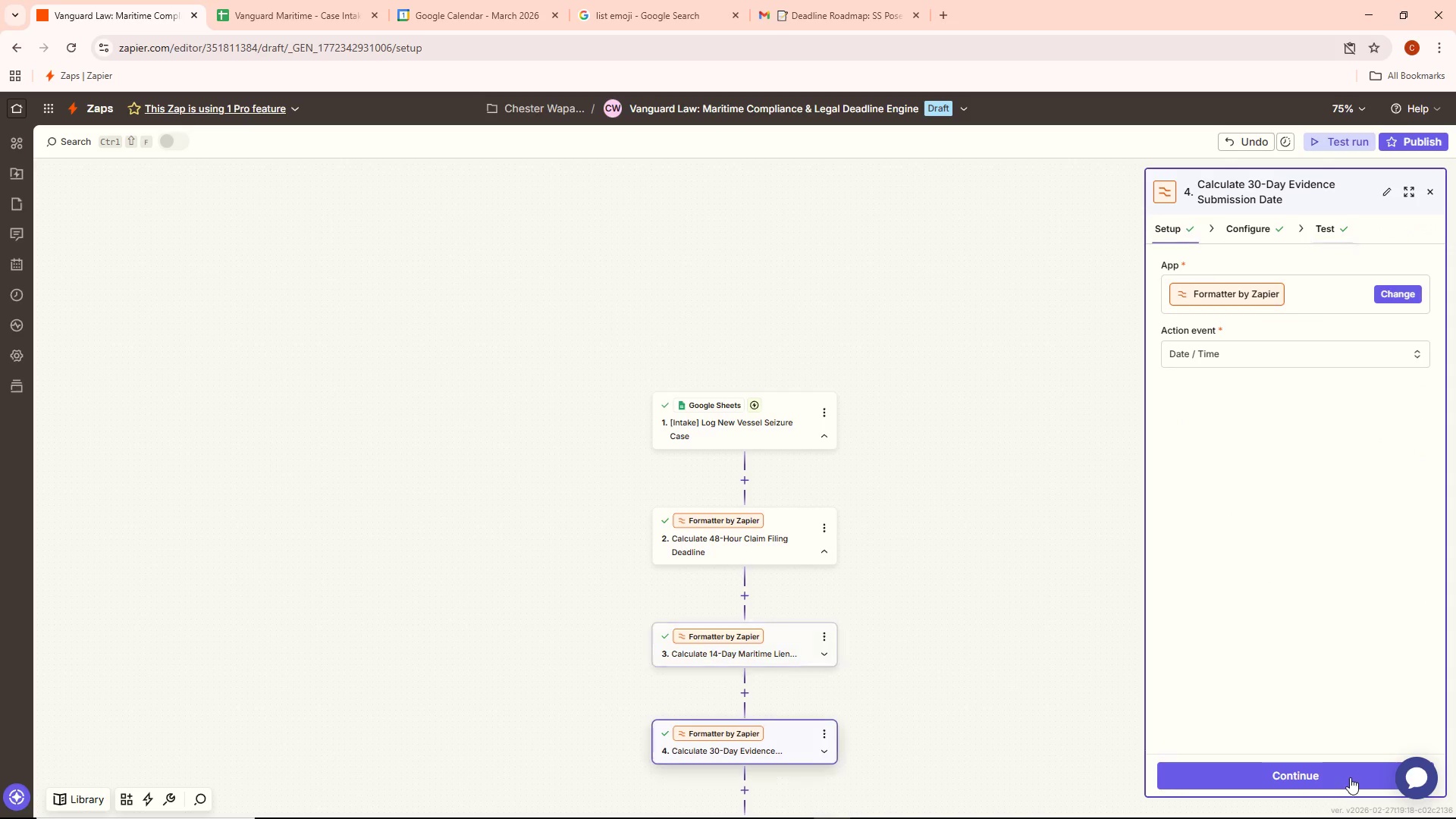 
left_click([1350, 777])
 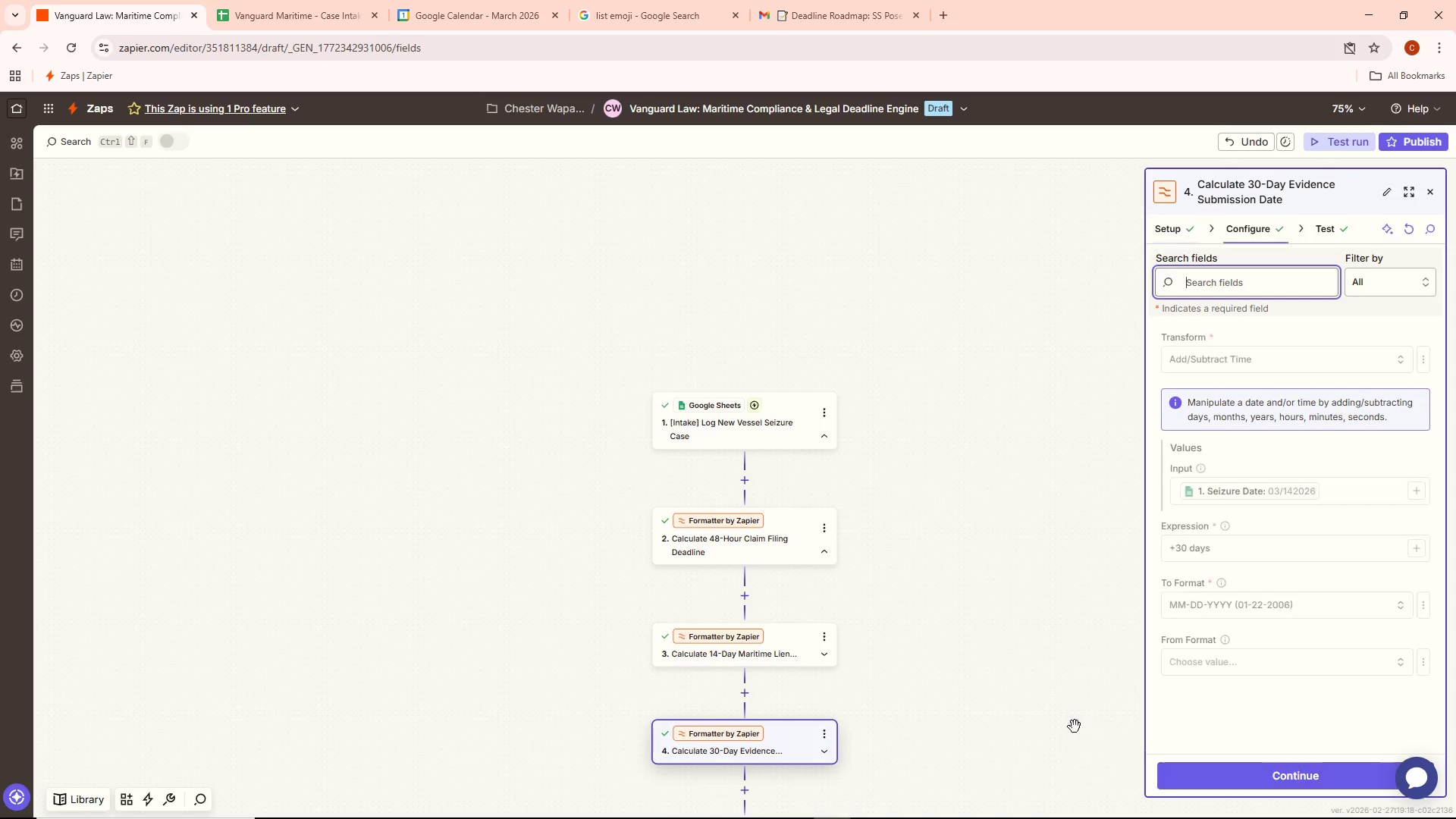 
scroll: coordinate [1024, 694], scroll_direction: down, amount: 4.0
 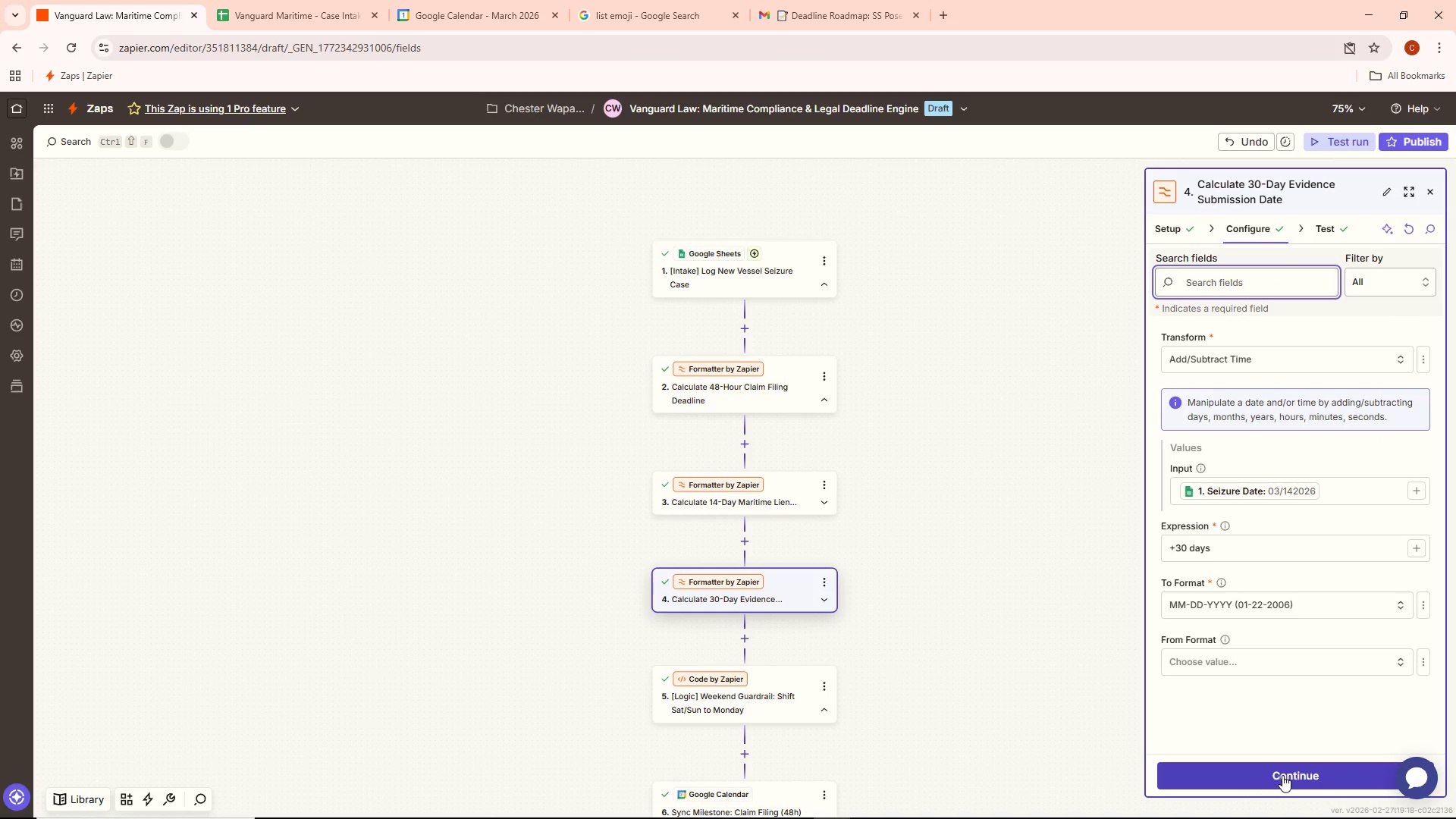 
left_click([1282, 775])
 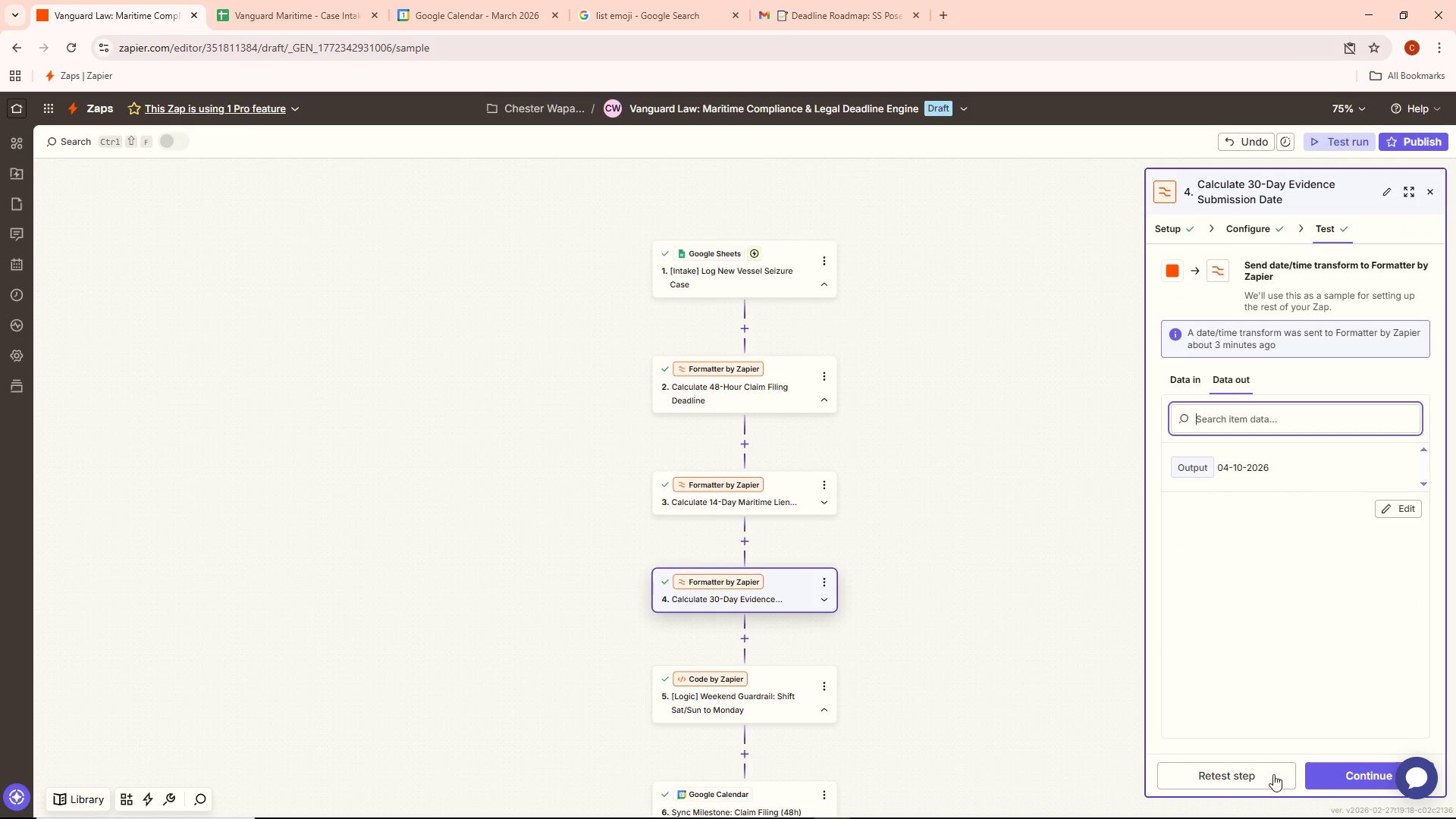 
left_click([1246, 774])
 